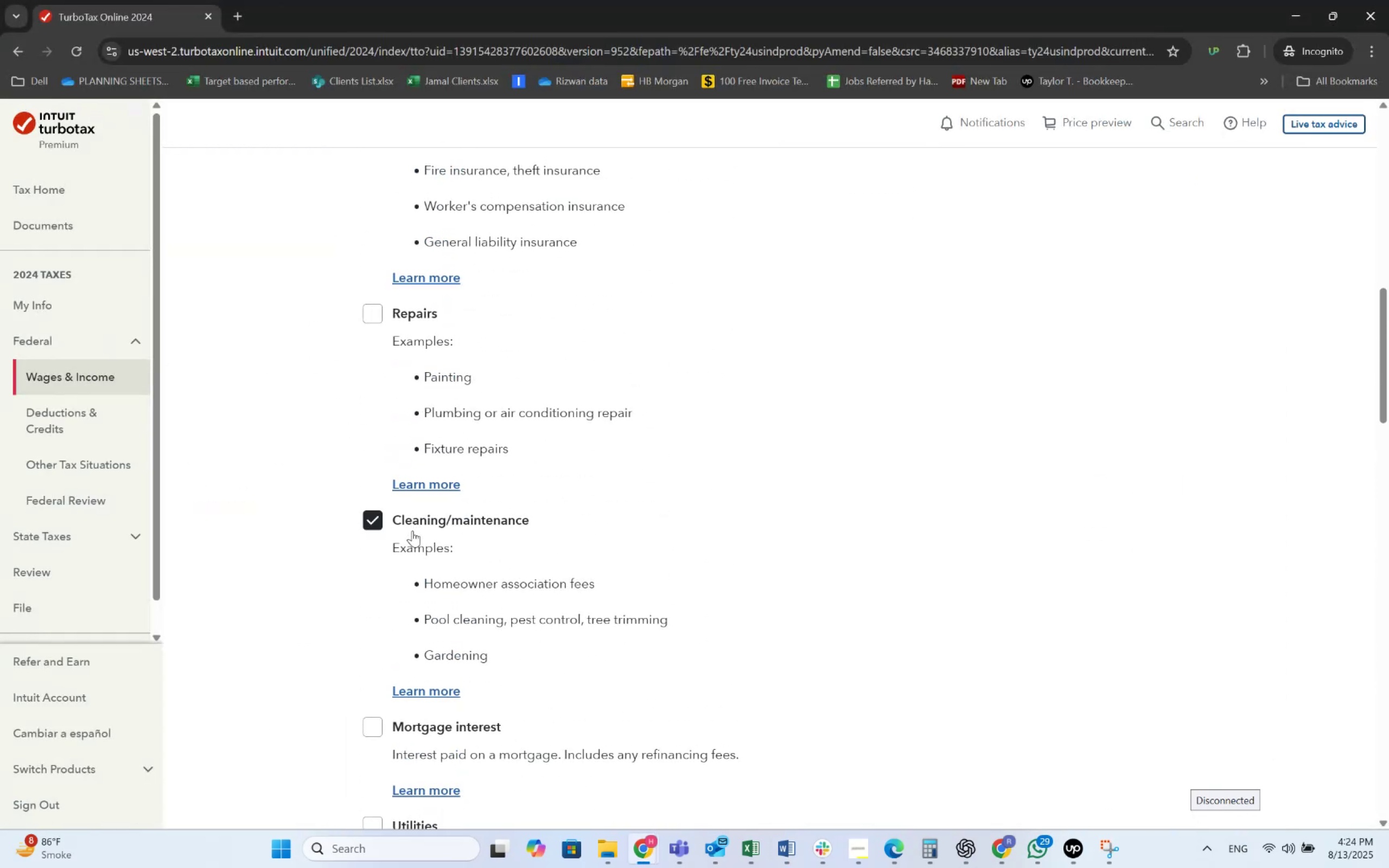 
key(Alt+AltLeft)
 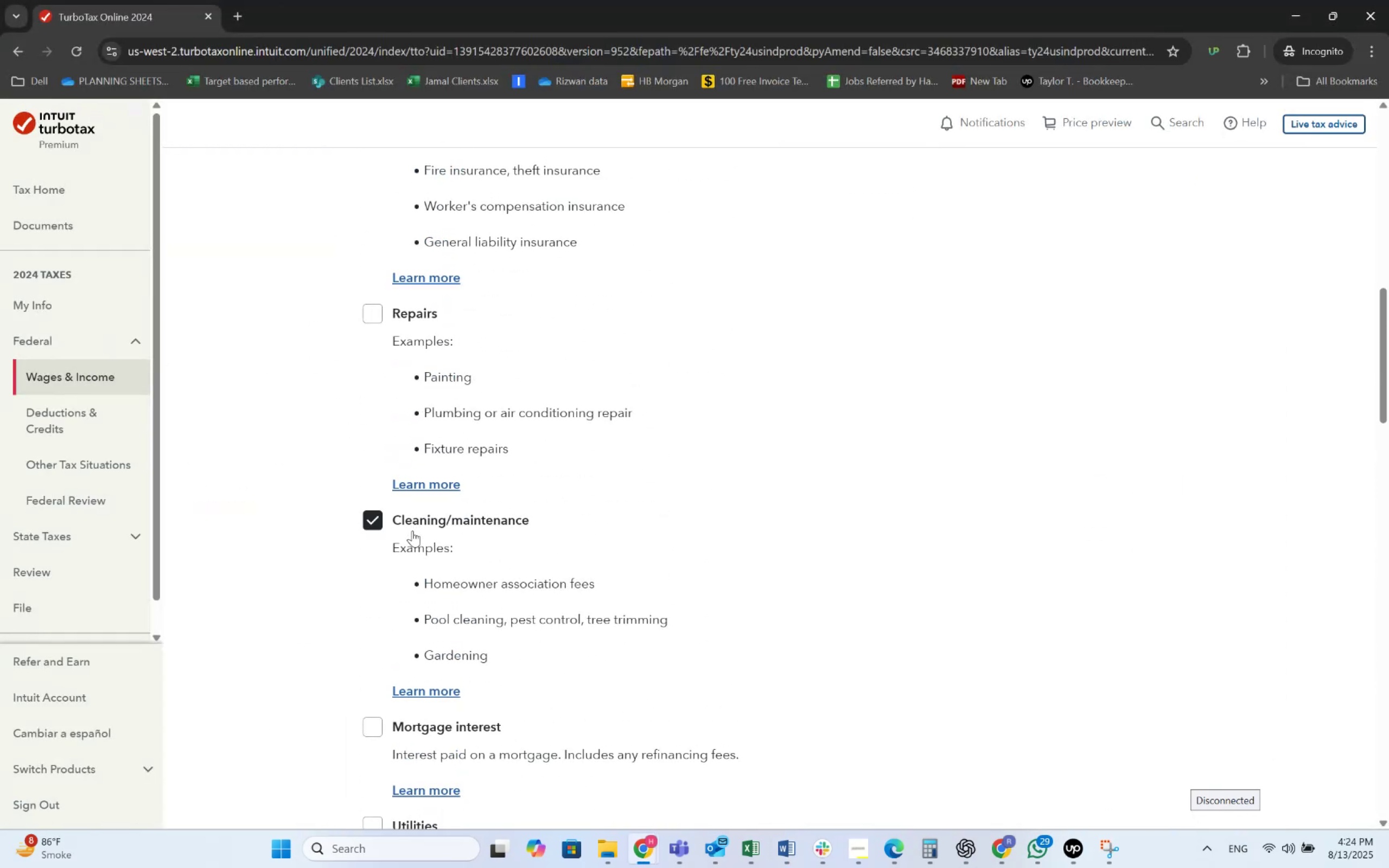 
key(Alt+Tab)
 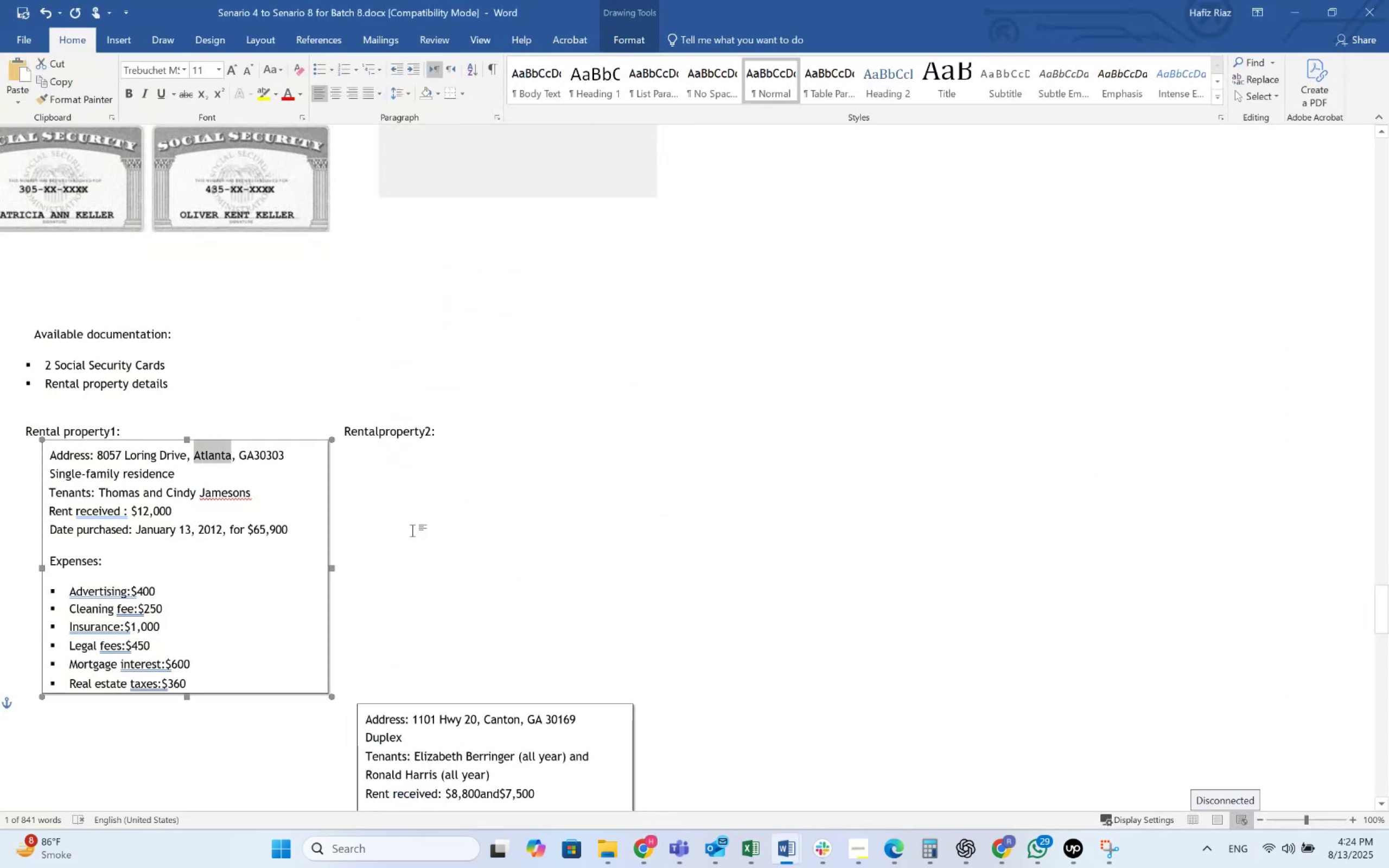 
key(Alt+AltLeft)
 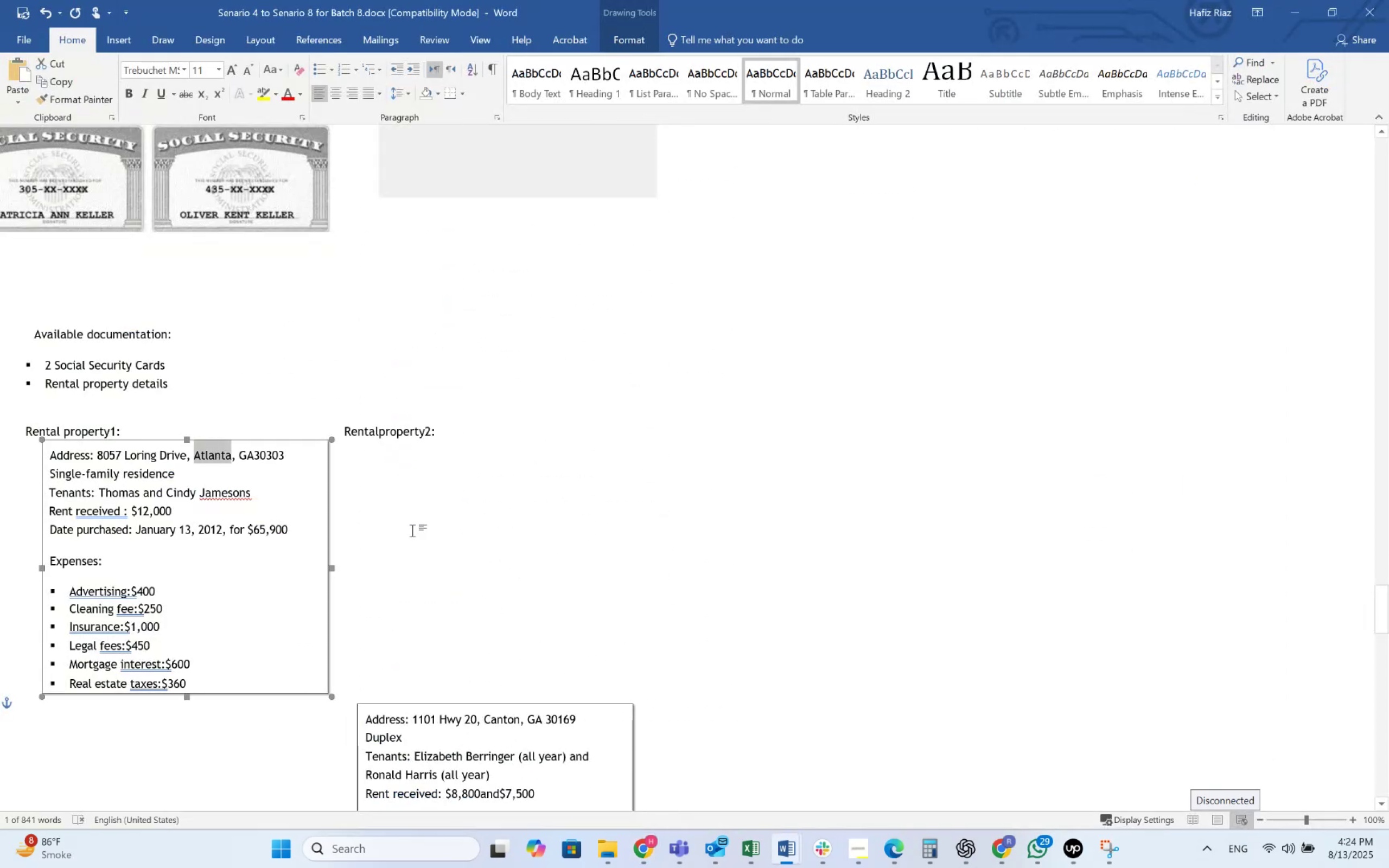 
key(Alt+Tab)
 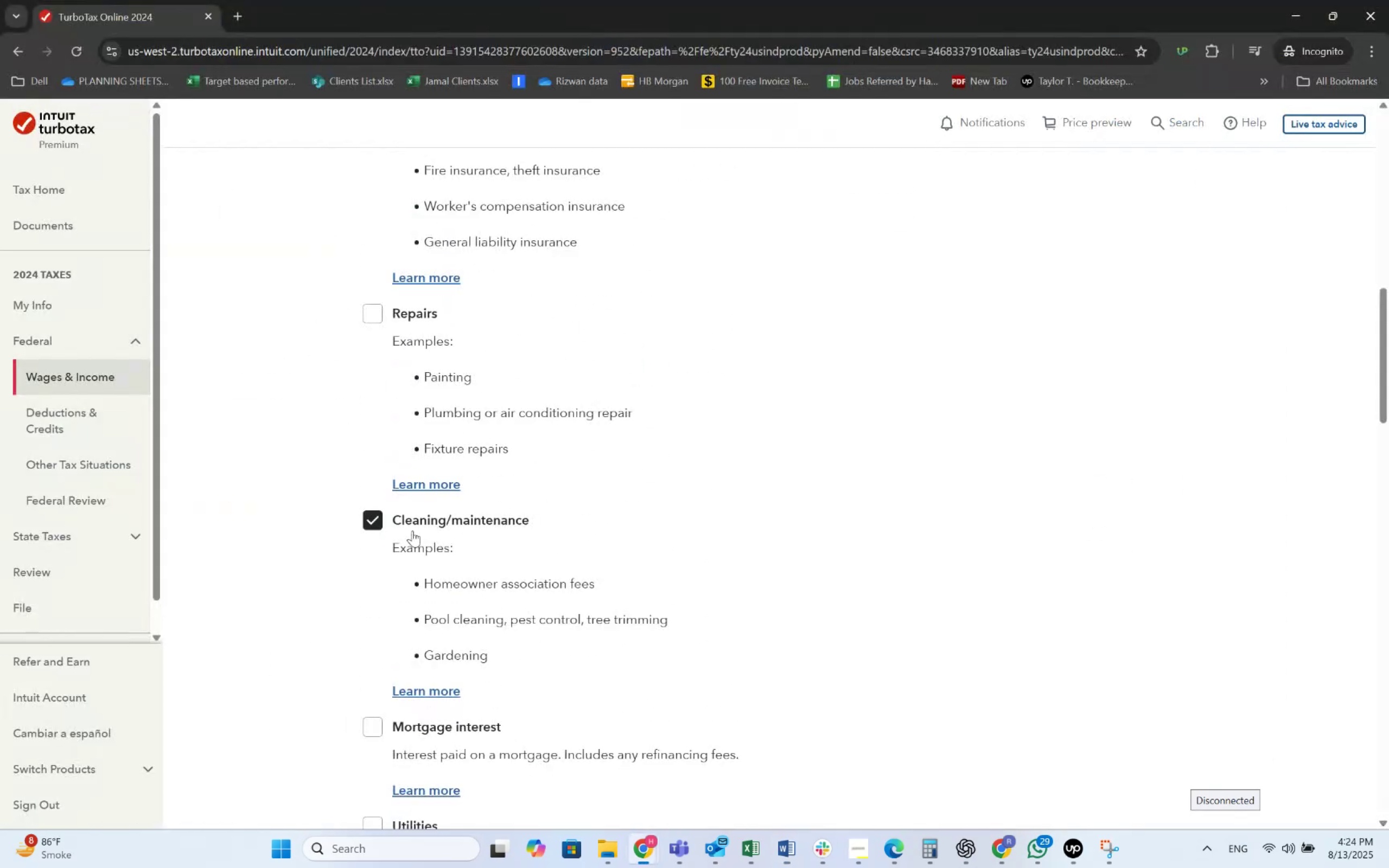 
scroll: coordinate [412, 504], scroll_direction: up, amount: 4.0
 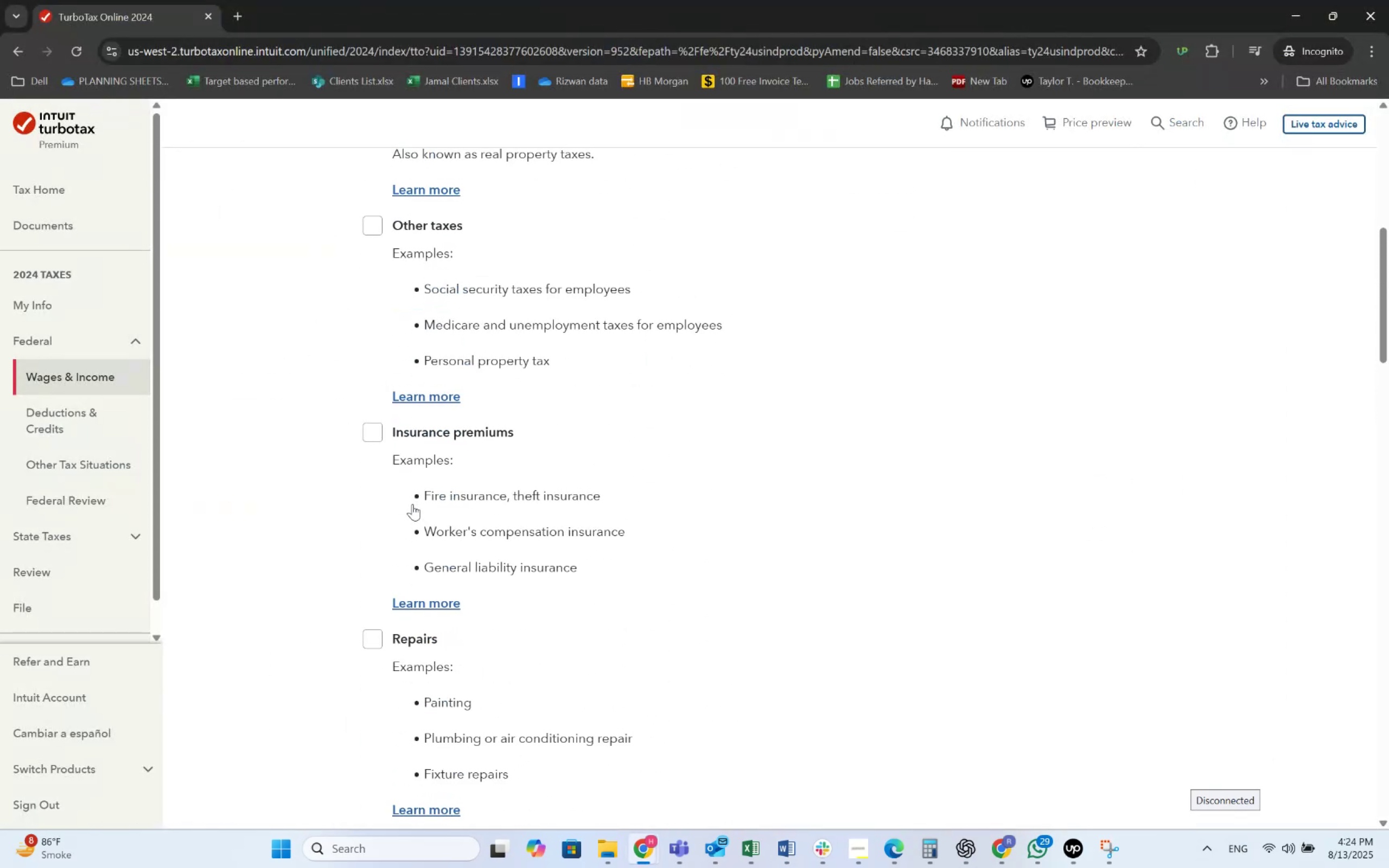 
scroll: coordinate [412, 504], scroll_direction: down, amount: 2.0
 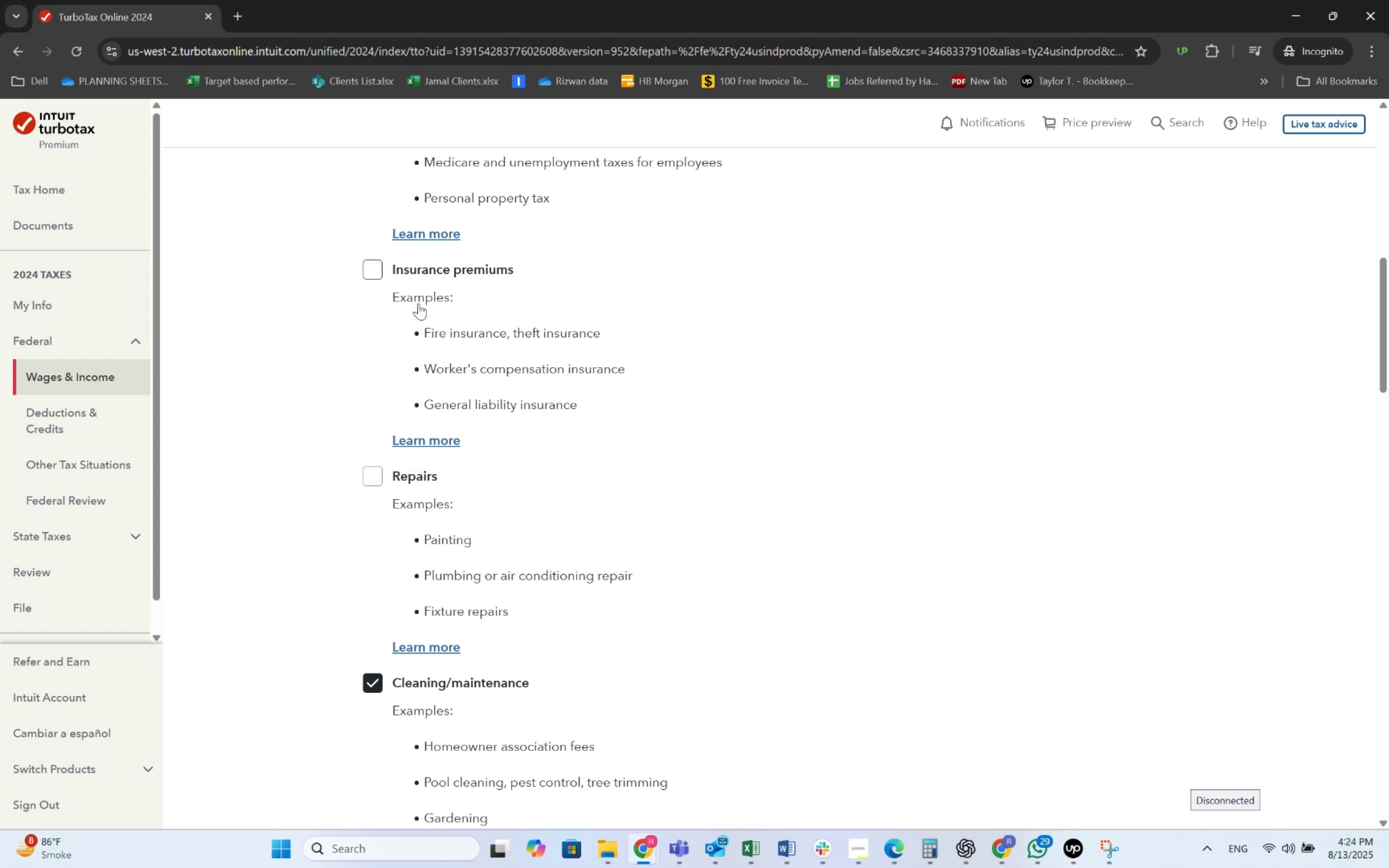 
left_click([406, 271])
 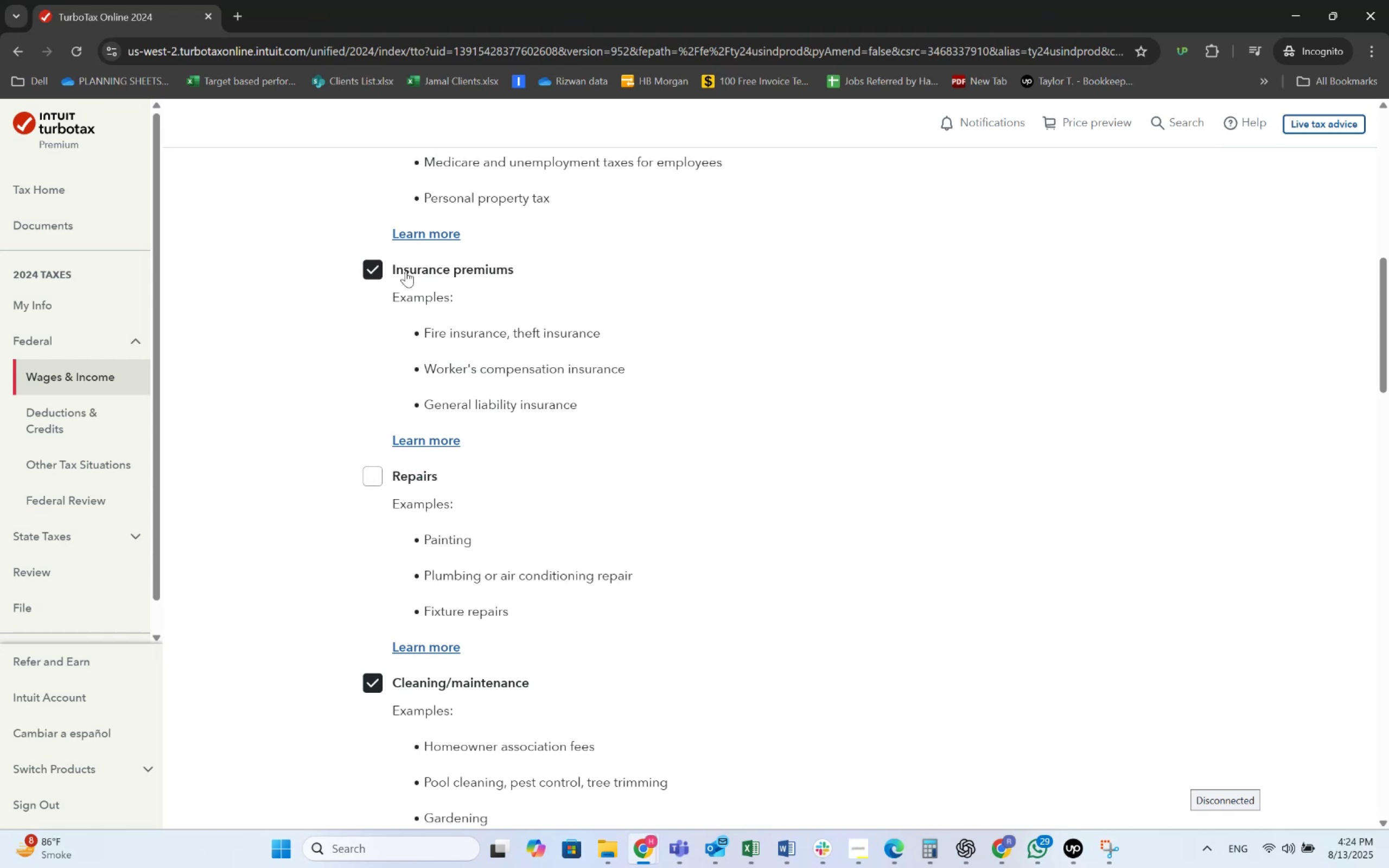 
key(Alt+AltLeft)
 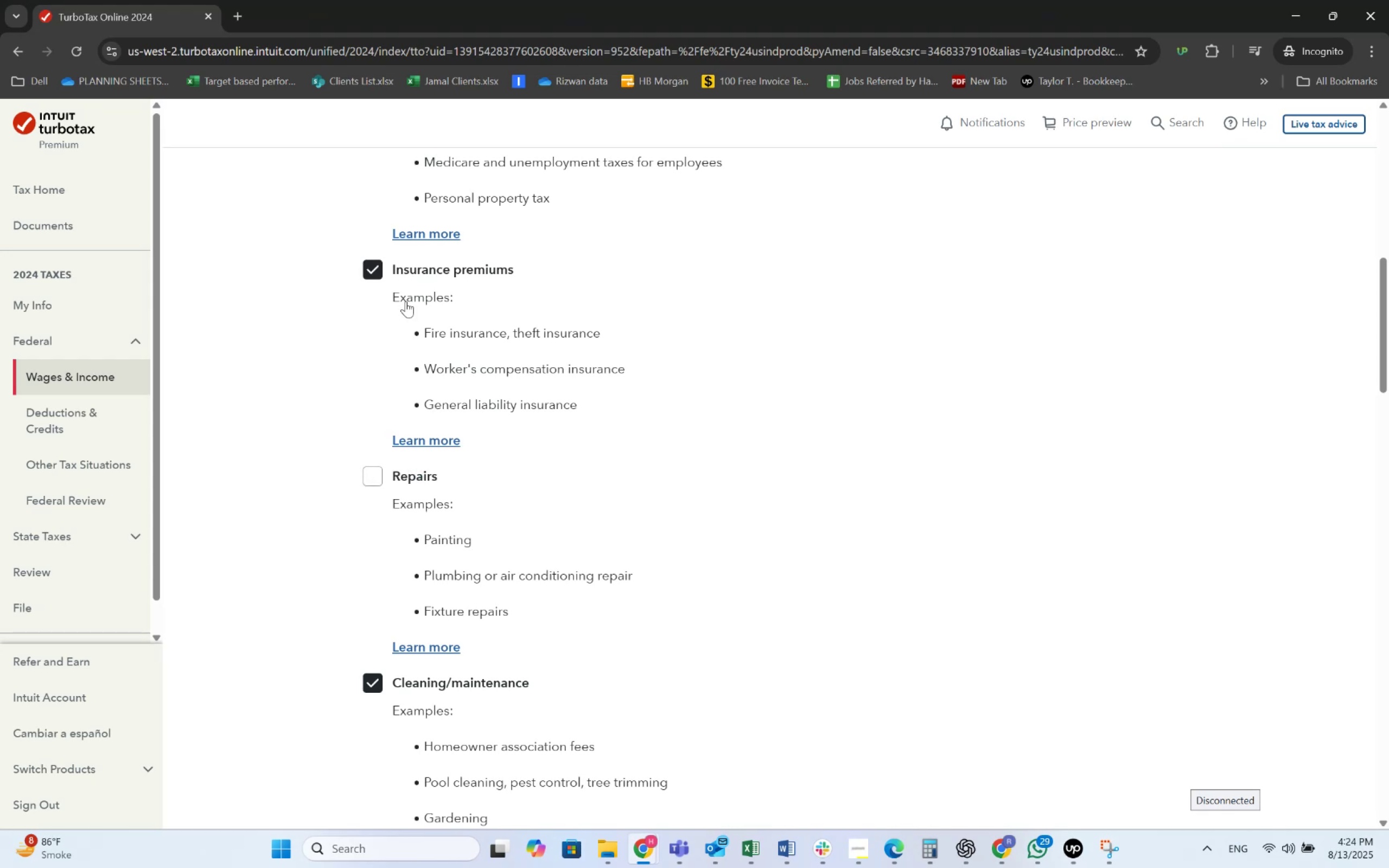 
key(Alt+Tab)
 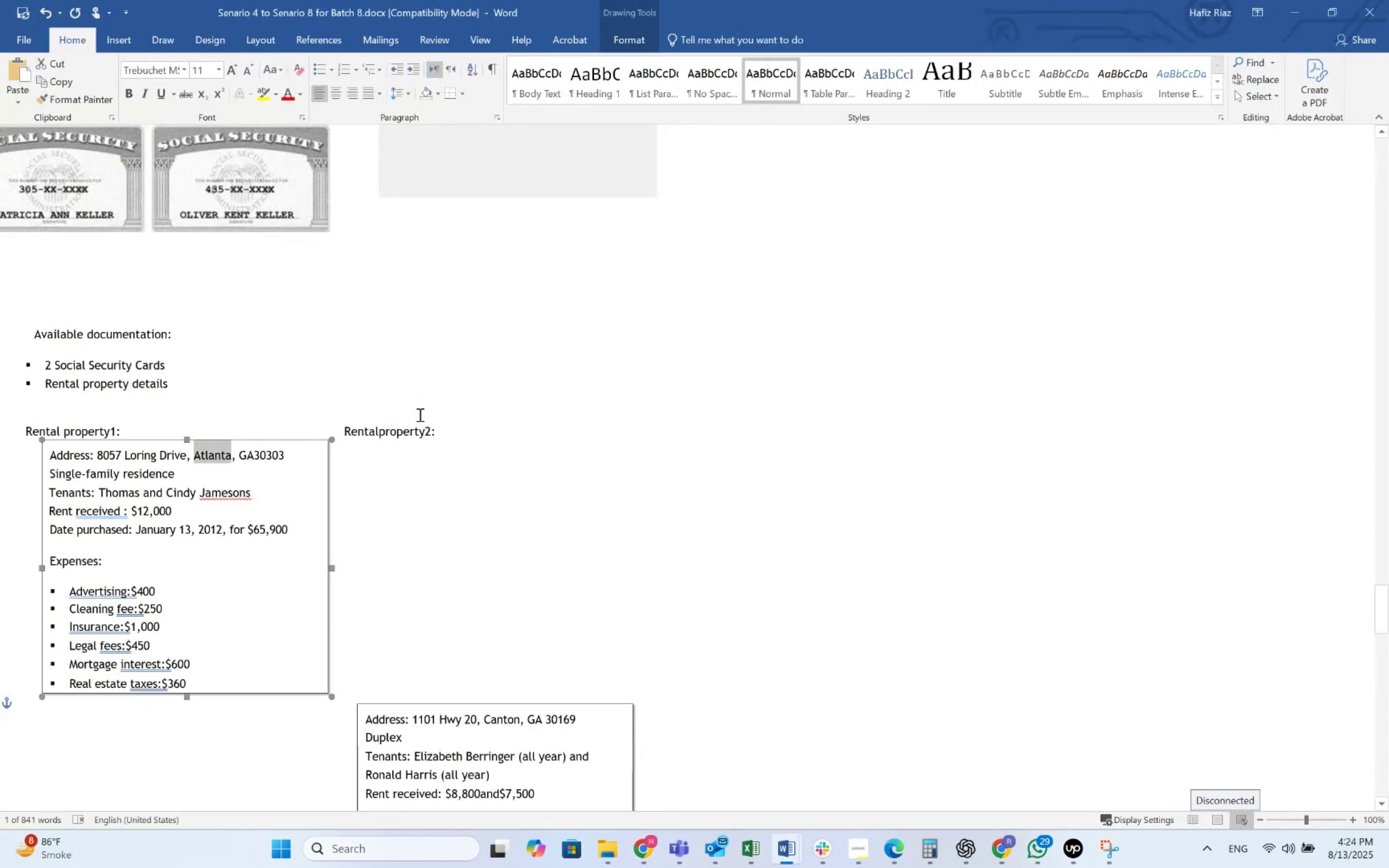 
key(Alt+AltLeft)
 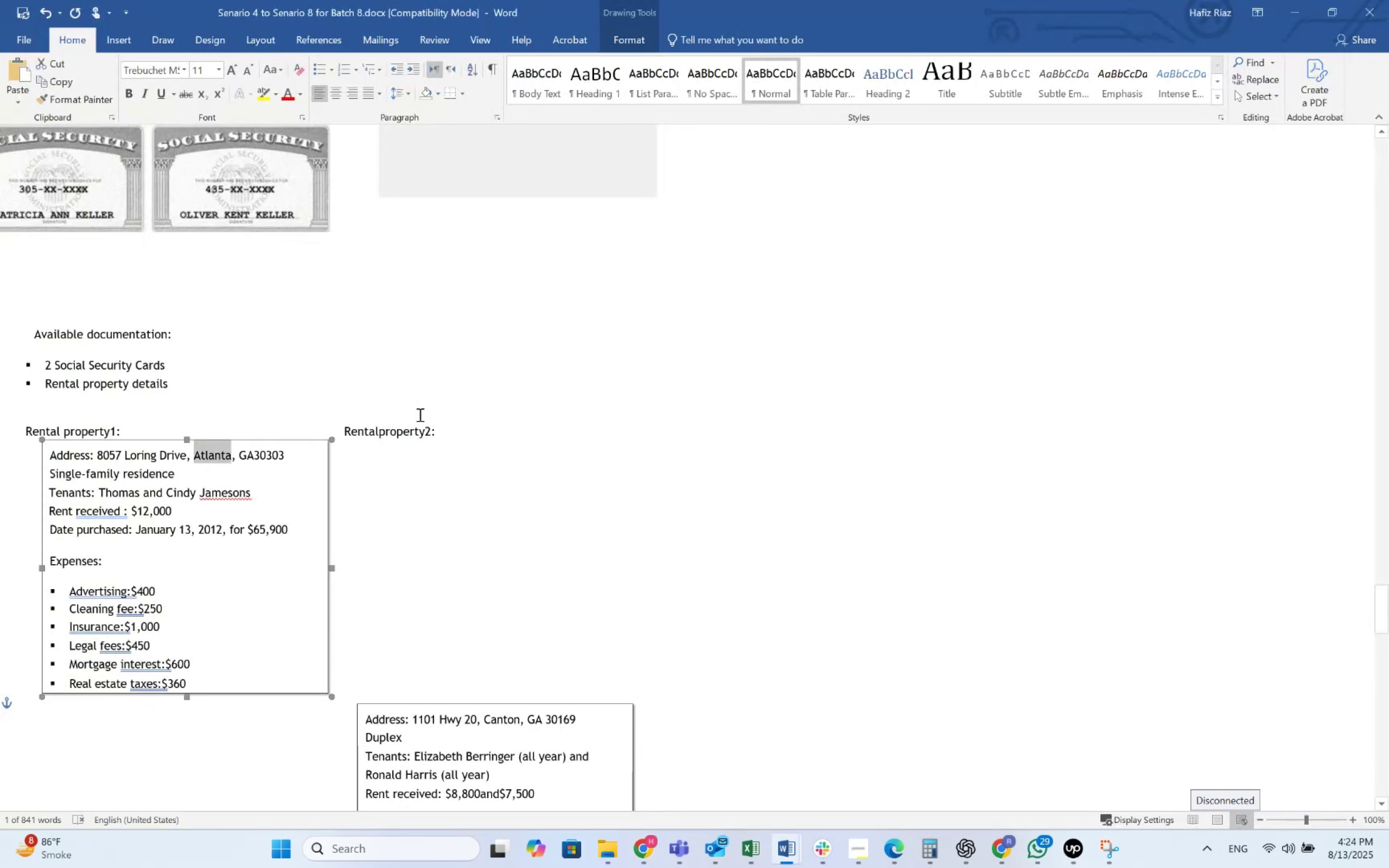 
key(Alt+Tab)
 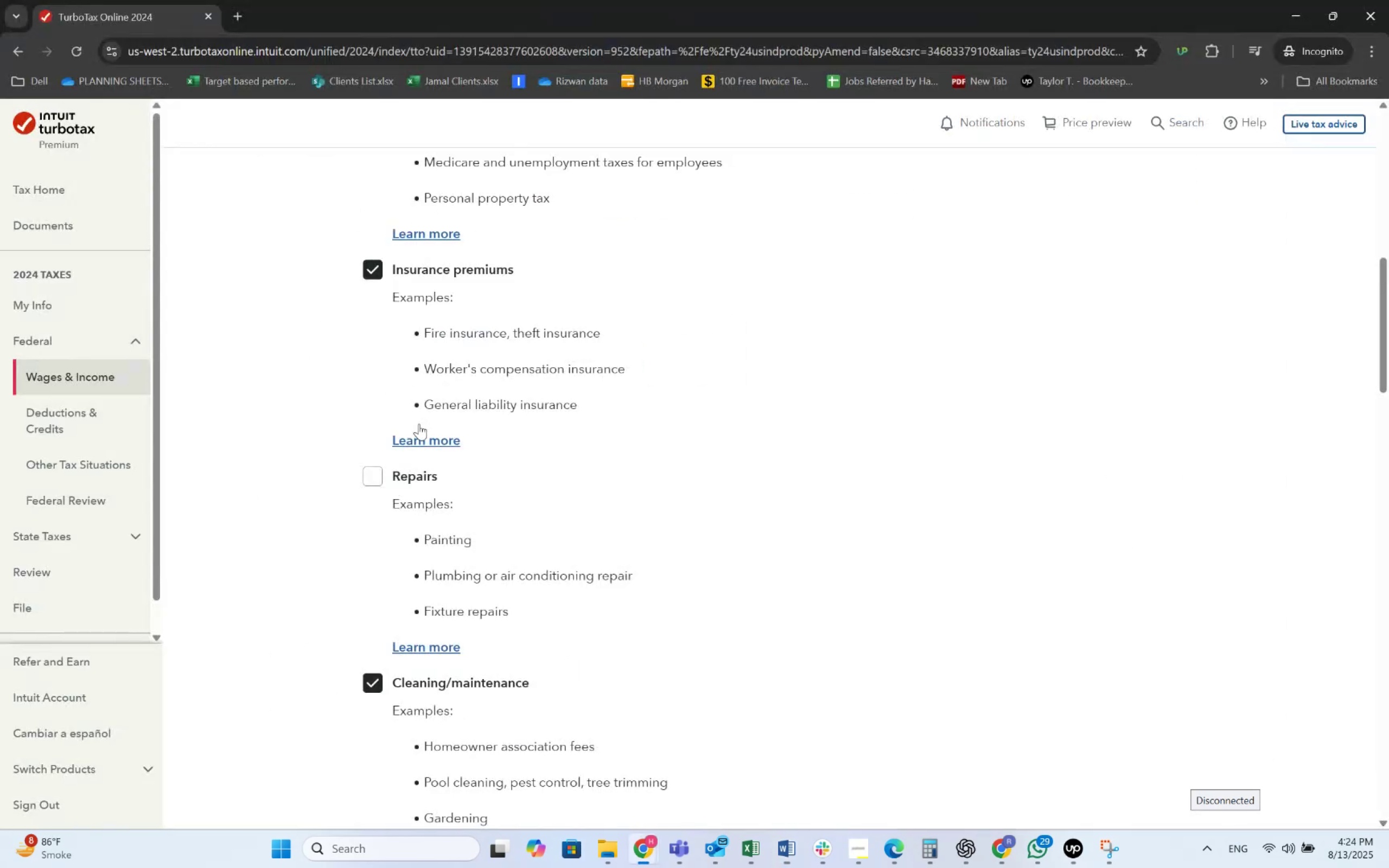 
scroll: coordinate [426, 463], scroll_direction: down, amount: 28.0
 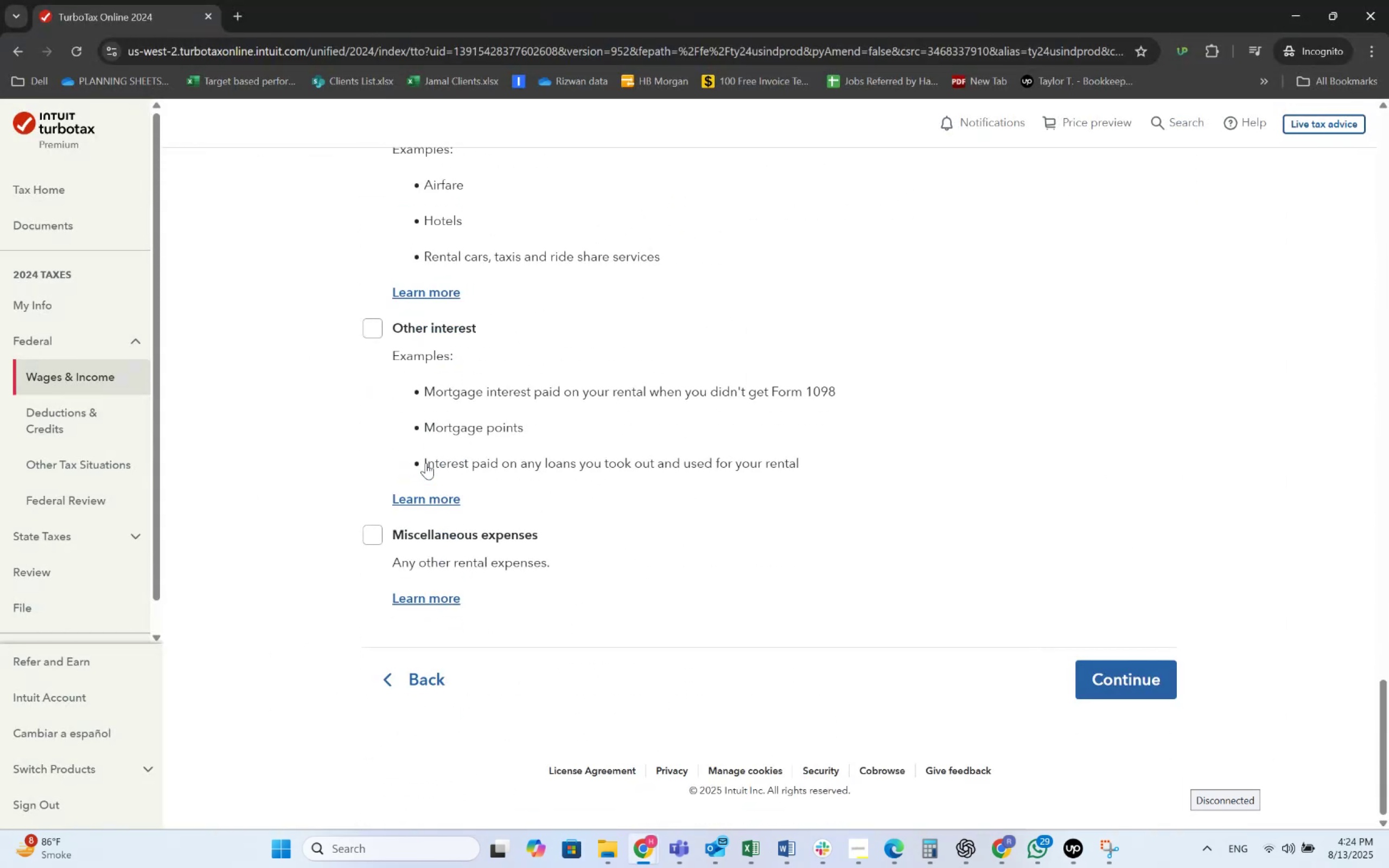 
scroll: coordinate [426, 463], scroll_direction: up, amount: 38.0
 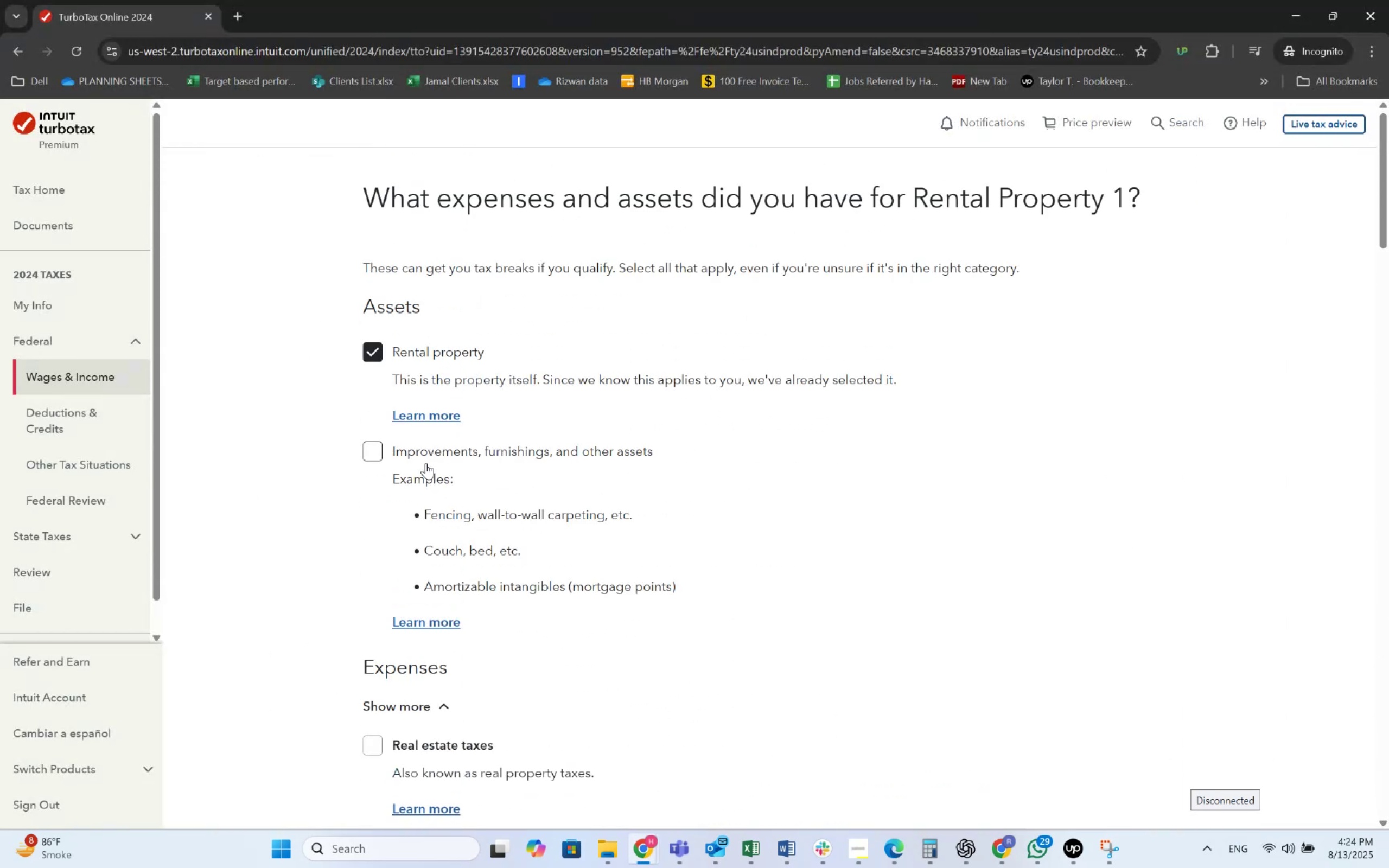 
scroll: coordinate [426, 463], scroll_direction: down, amount: 16.0
 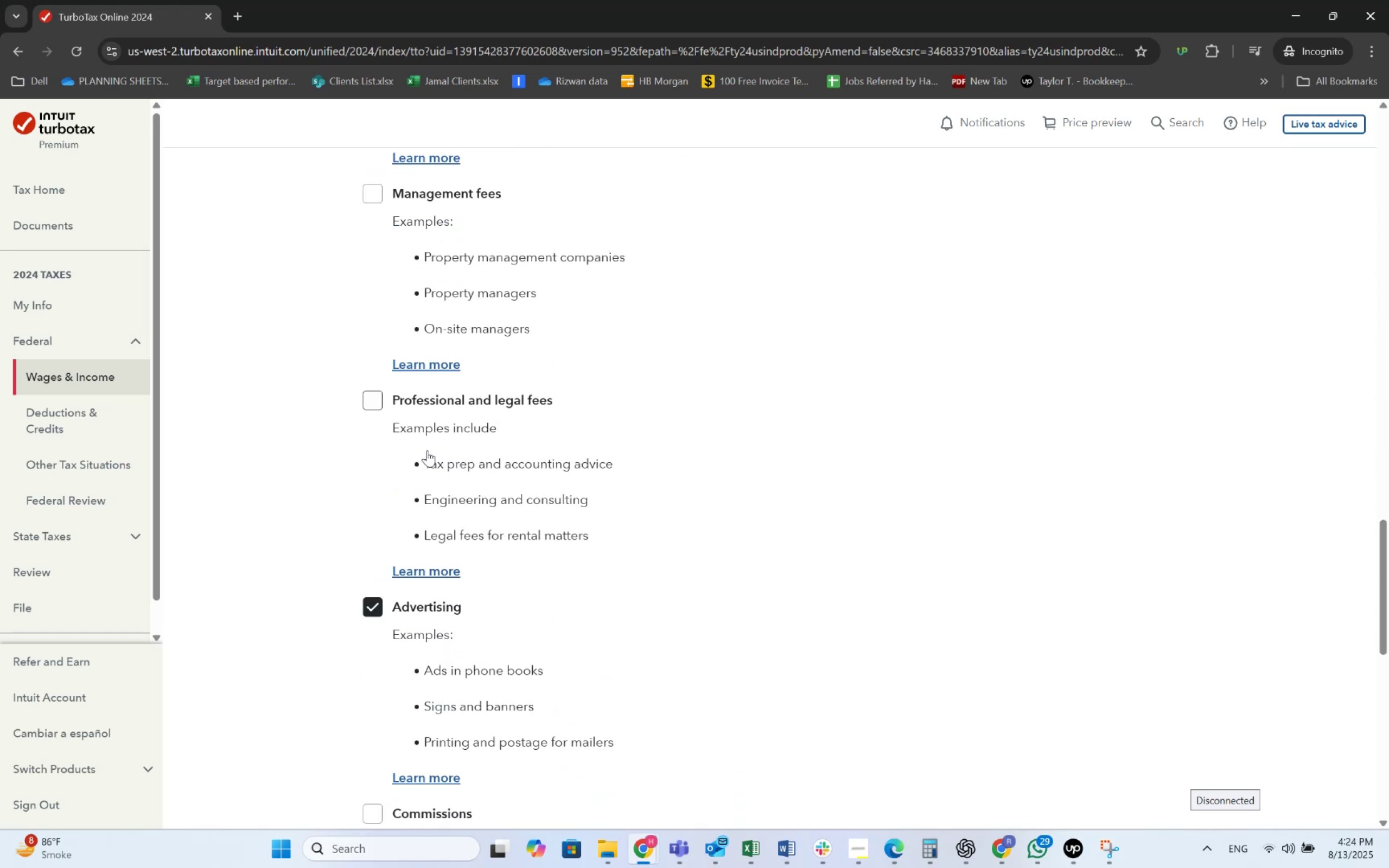 
left_click([428, 403])
 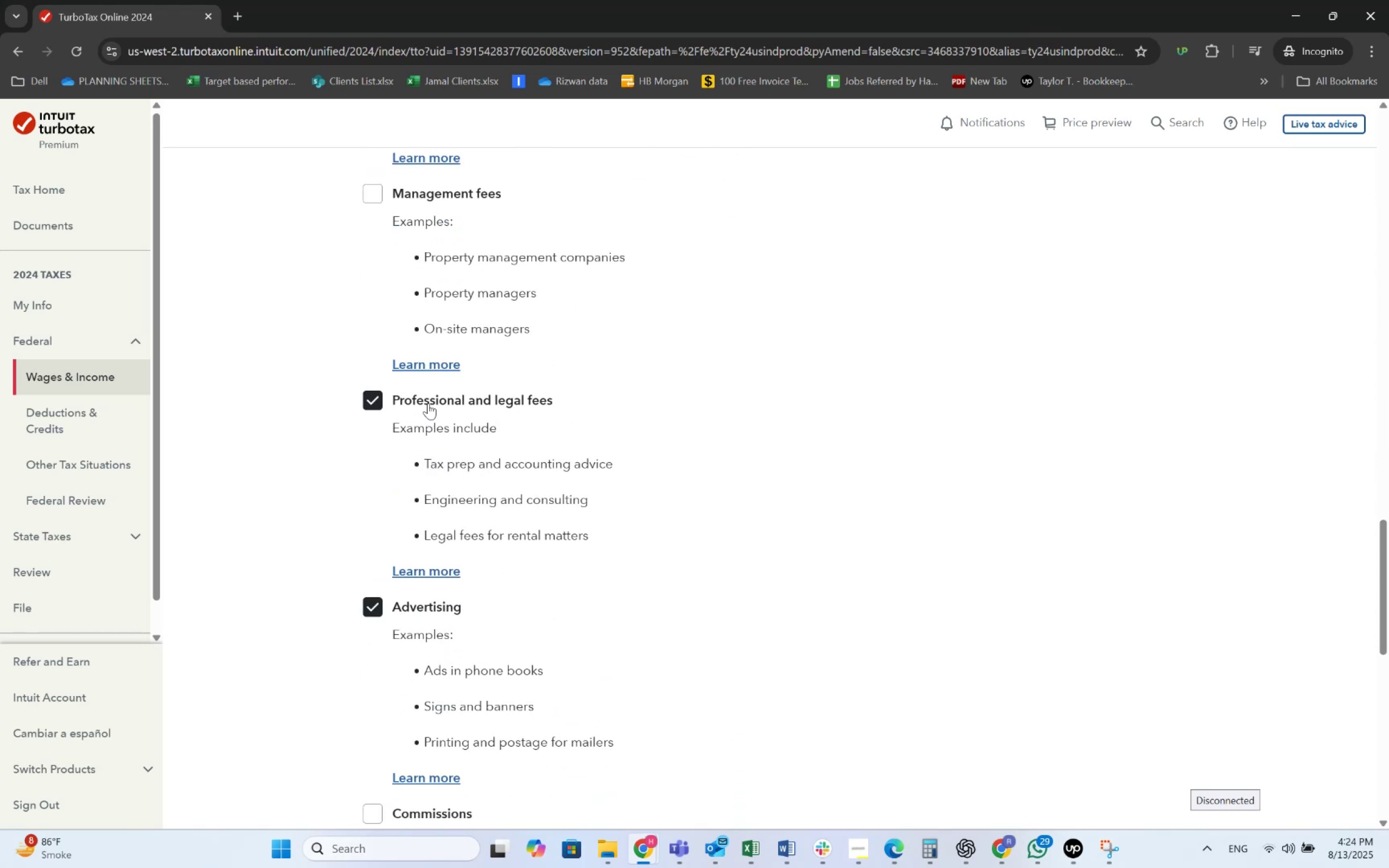 
key(Alt+AltLeft)
 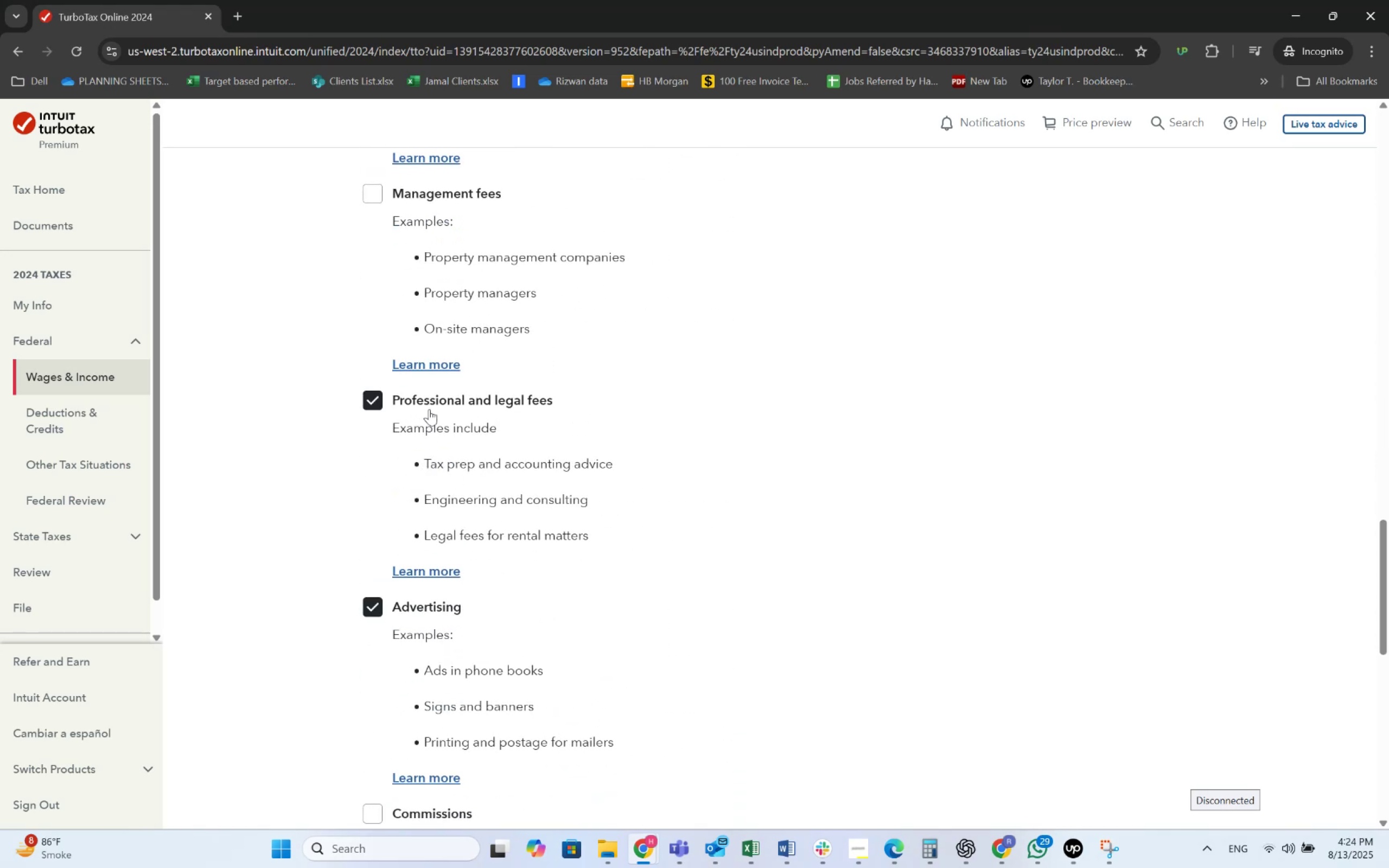 
key(Alt+Tab)
 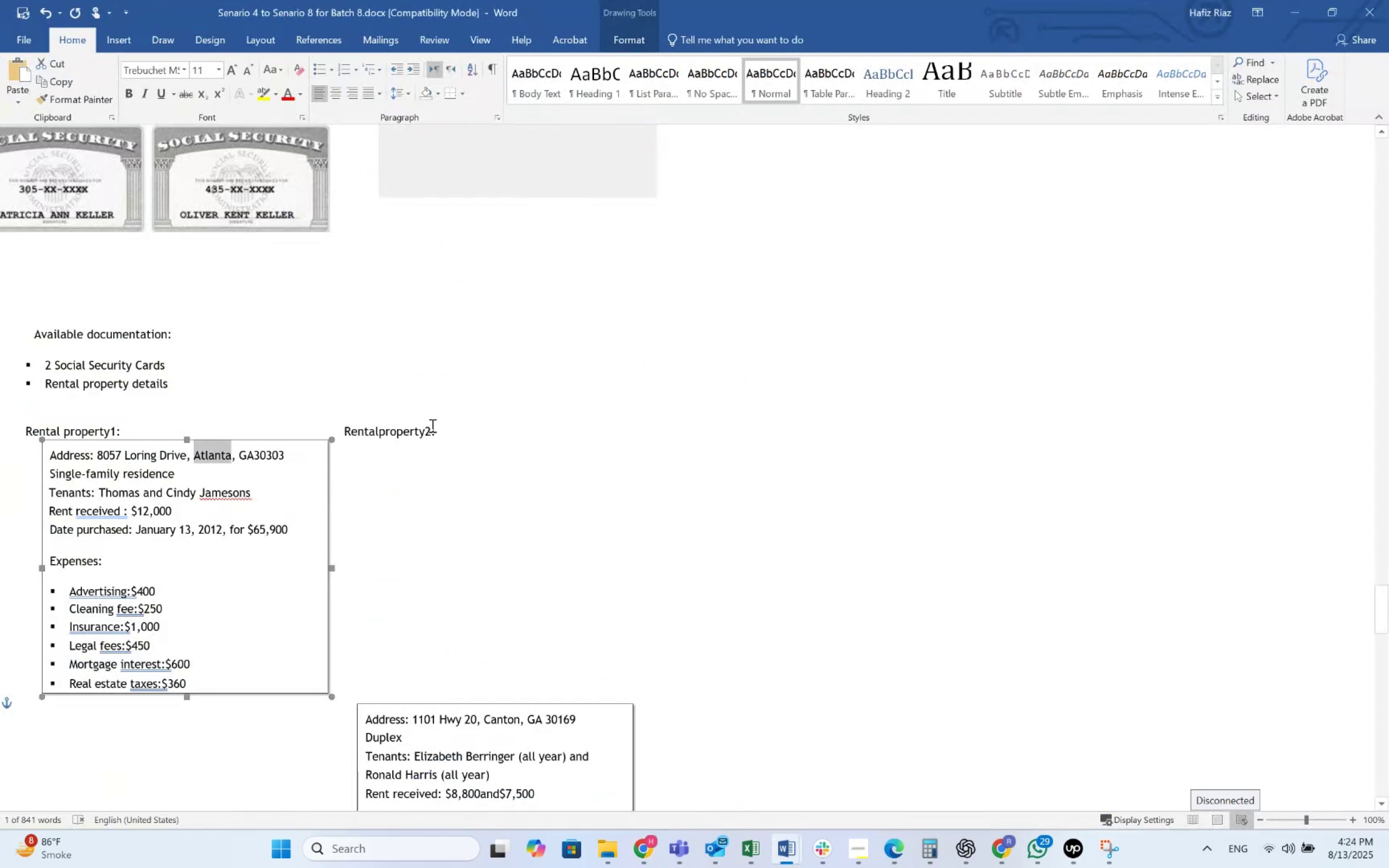 
key(Alt+AltLeft)
 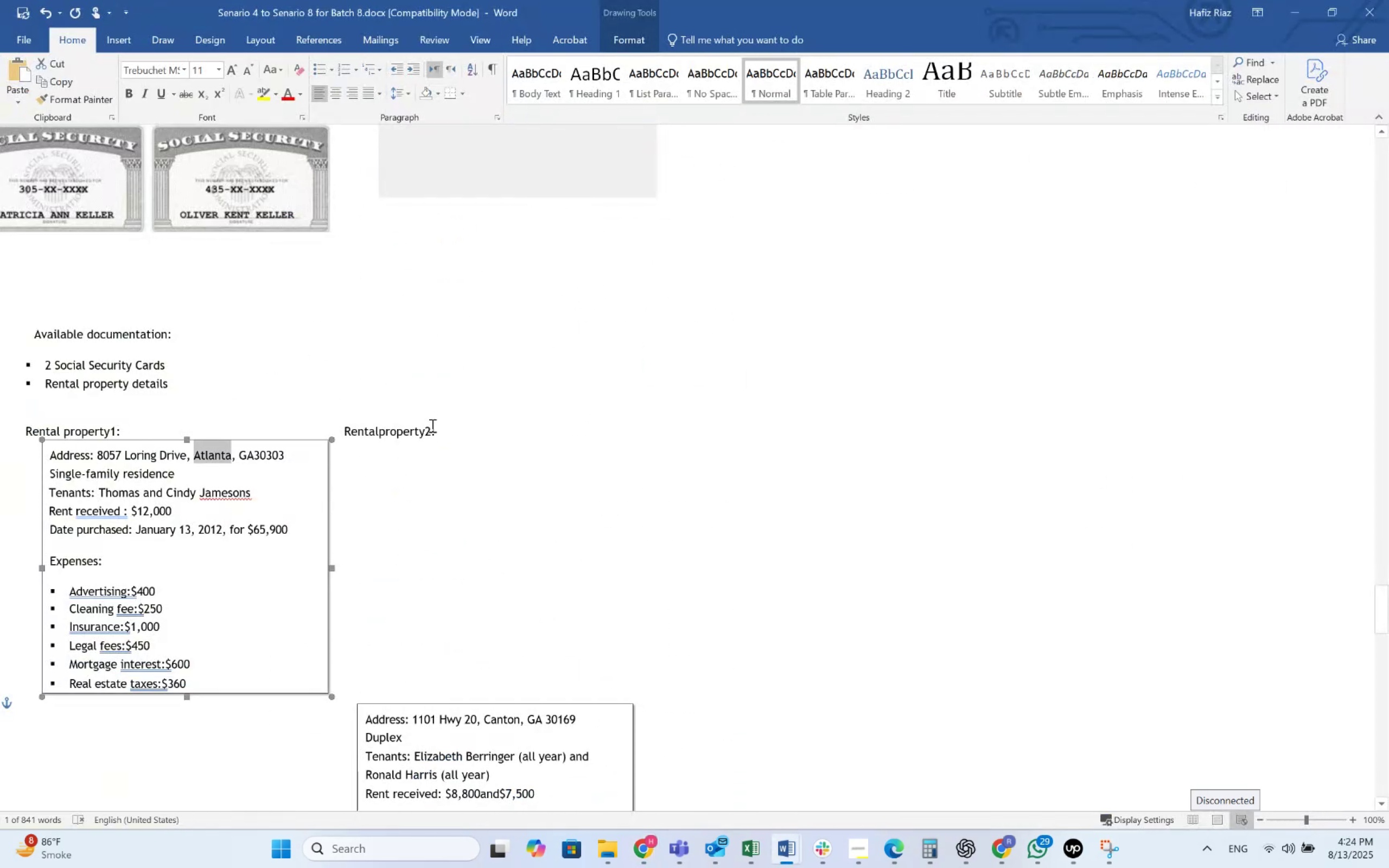 
key(Alt+Tab)
 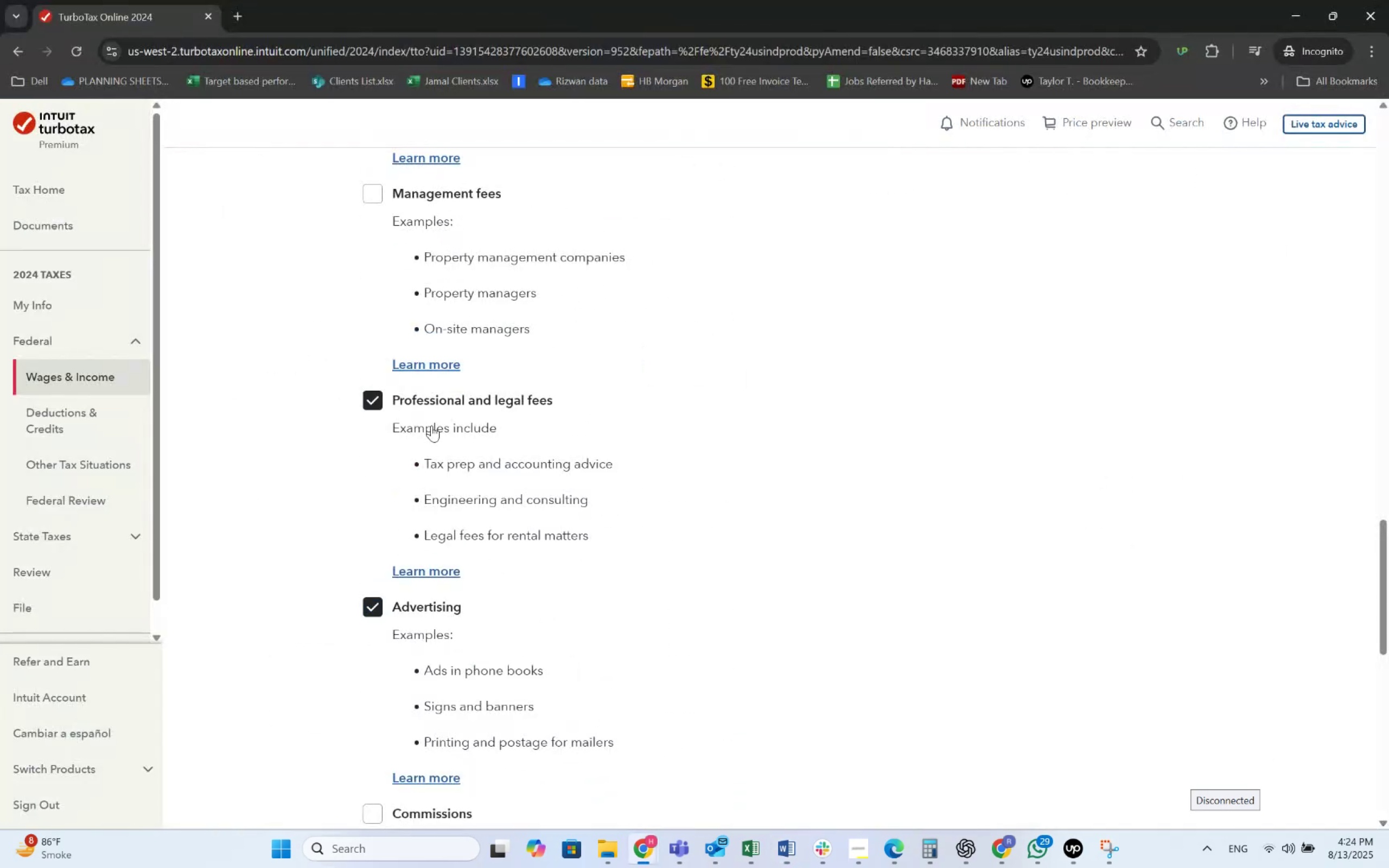 
scroll: coordinate [430, 525], scroll_direction: down, amount: 9.0
 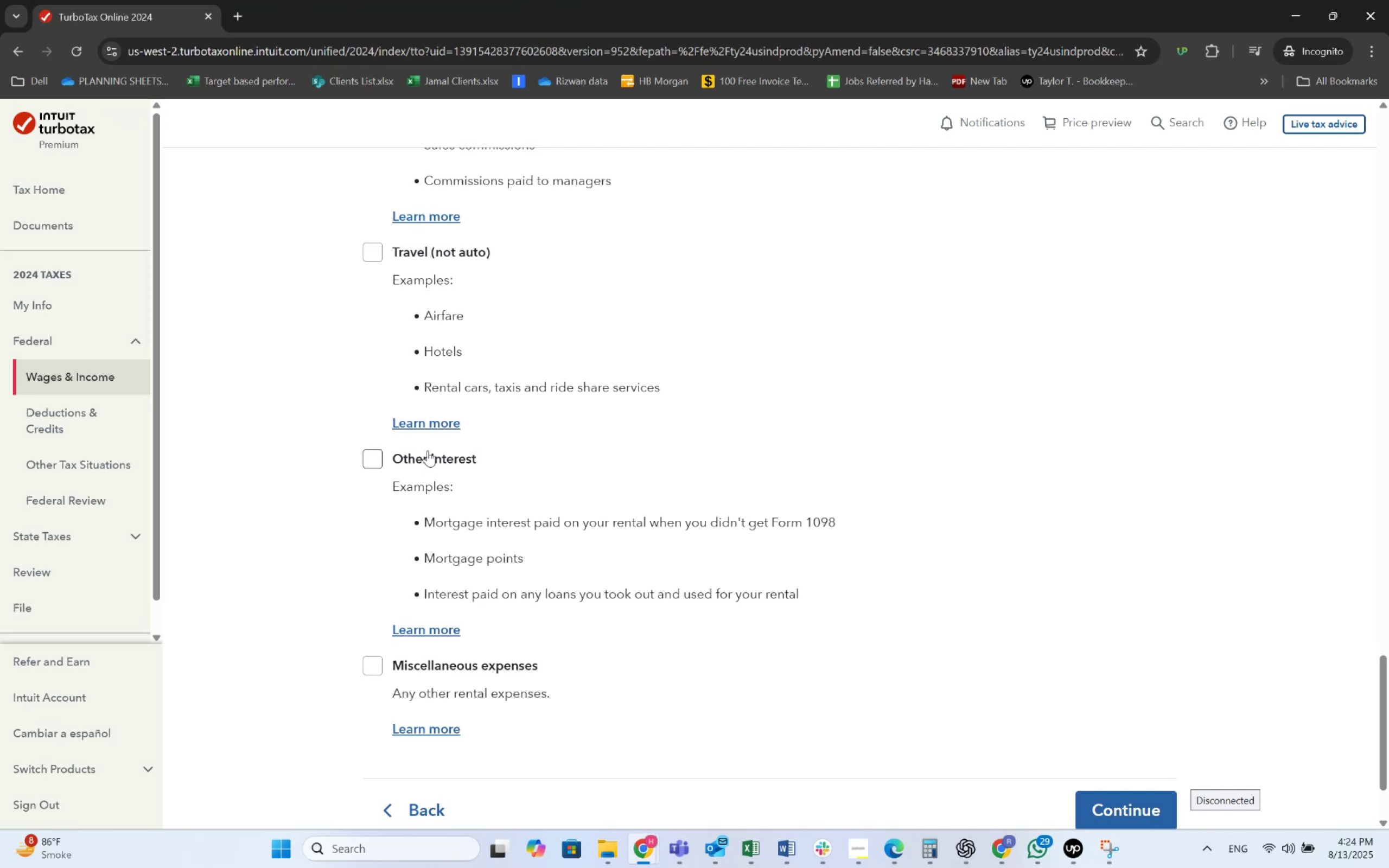 
left_click([428, 450])
 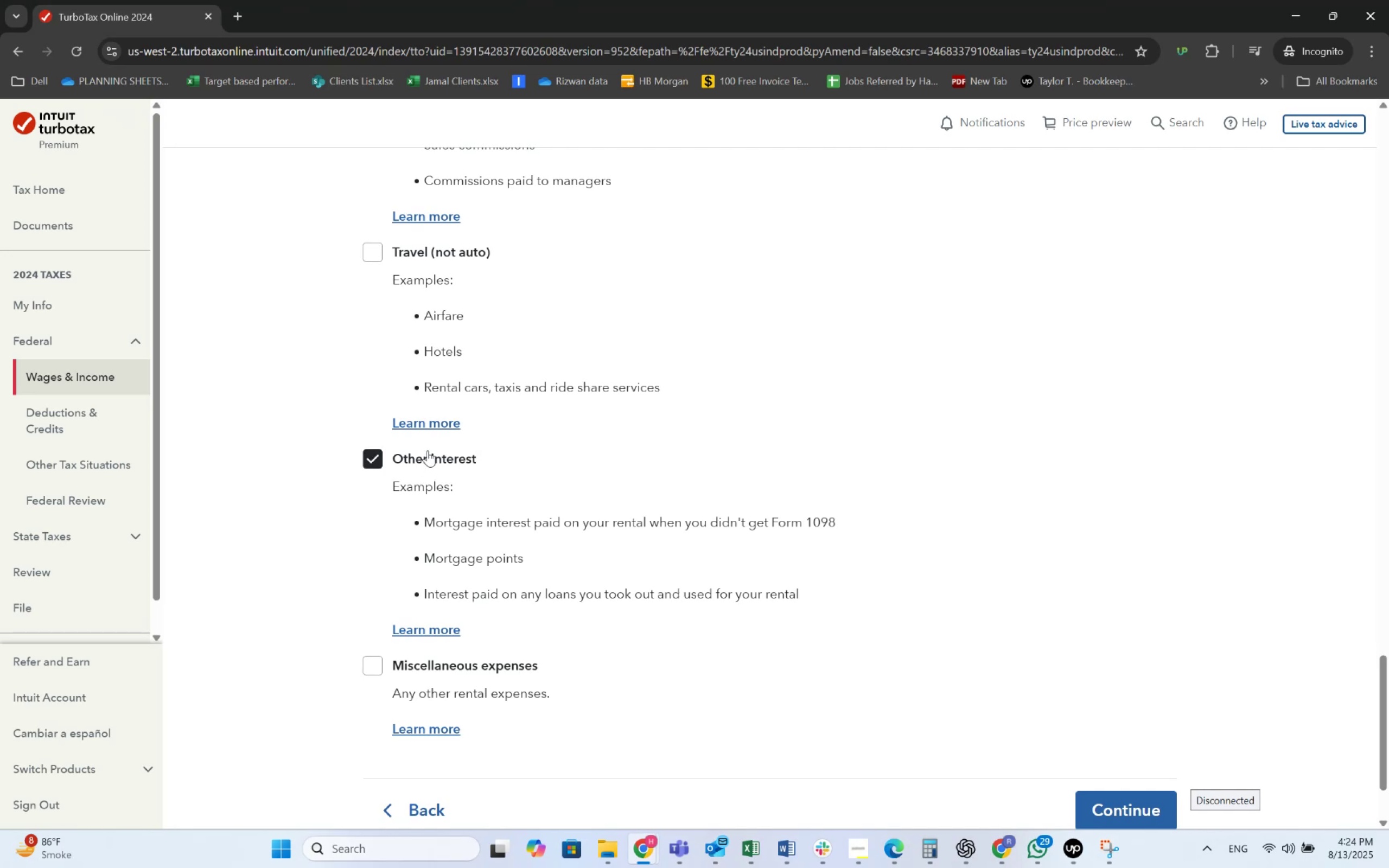 
key(Alt+AltLeft)
 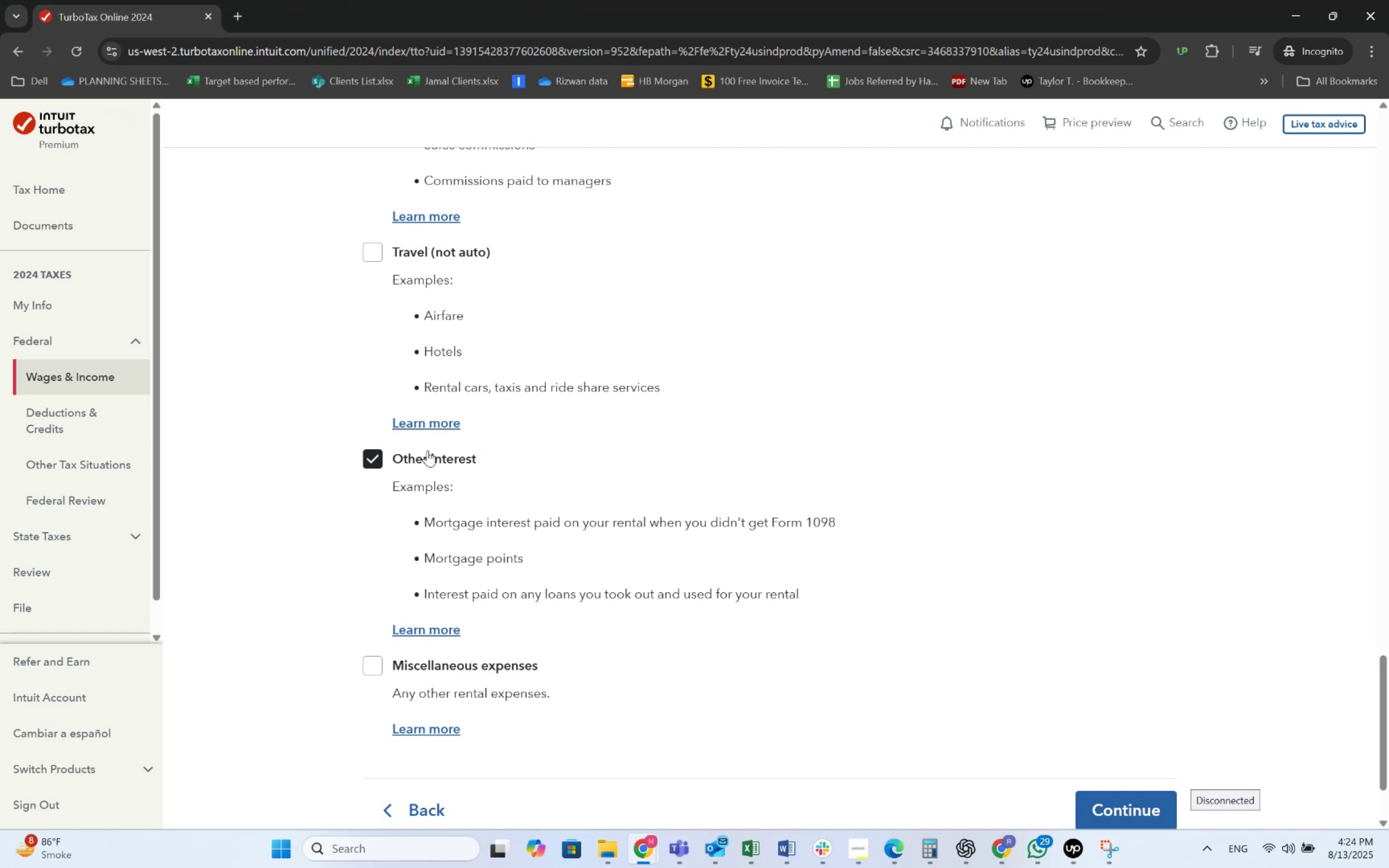 
key(Alt+Tab)
 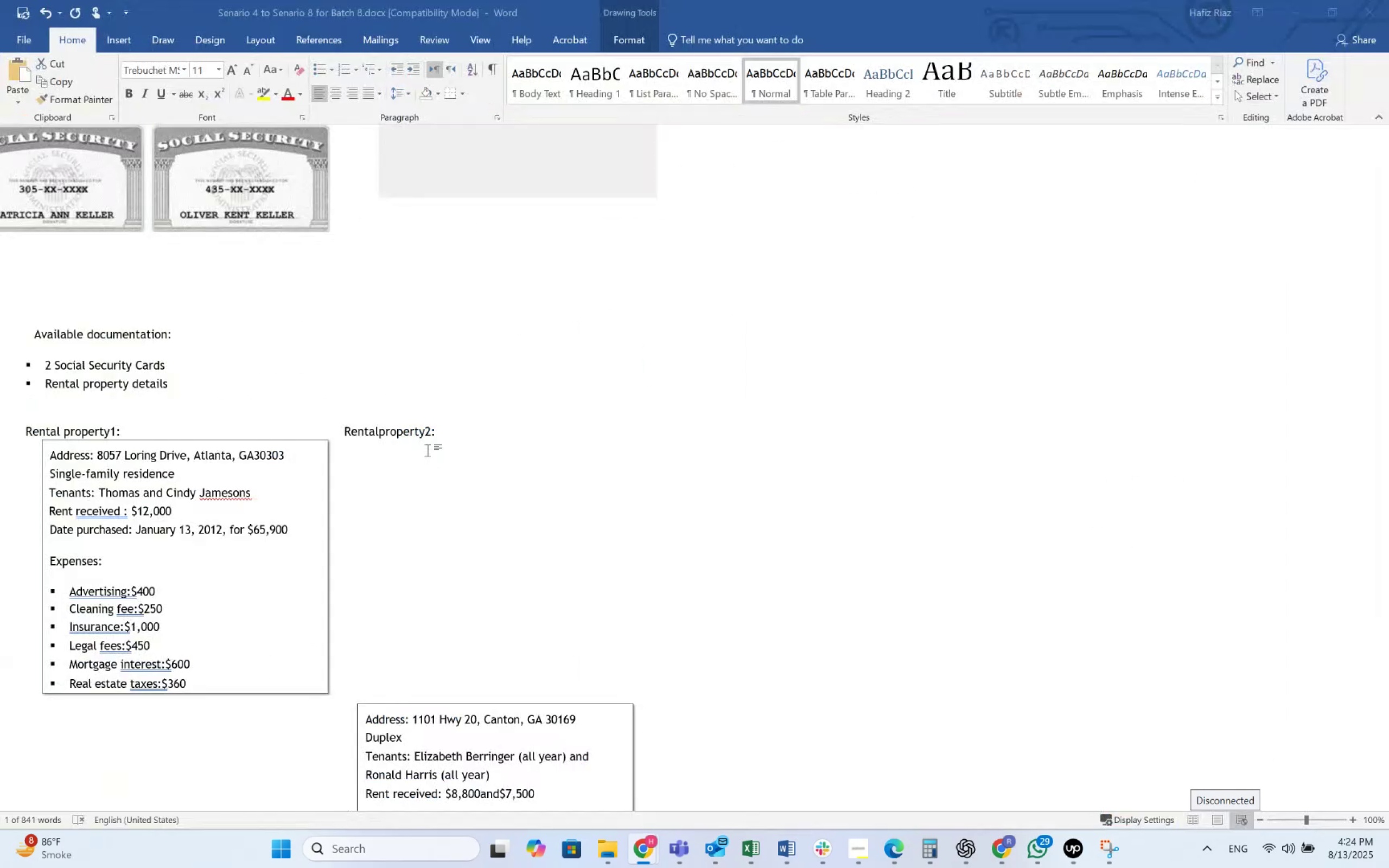 
key(Alt+AltLeft)
 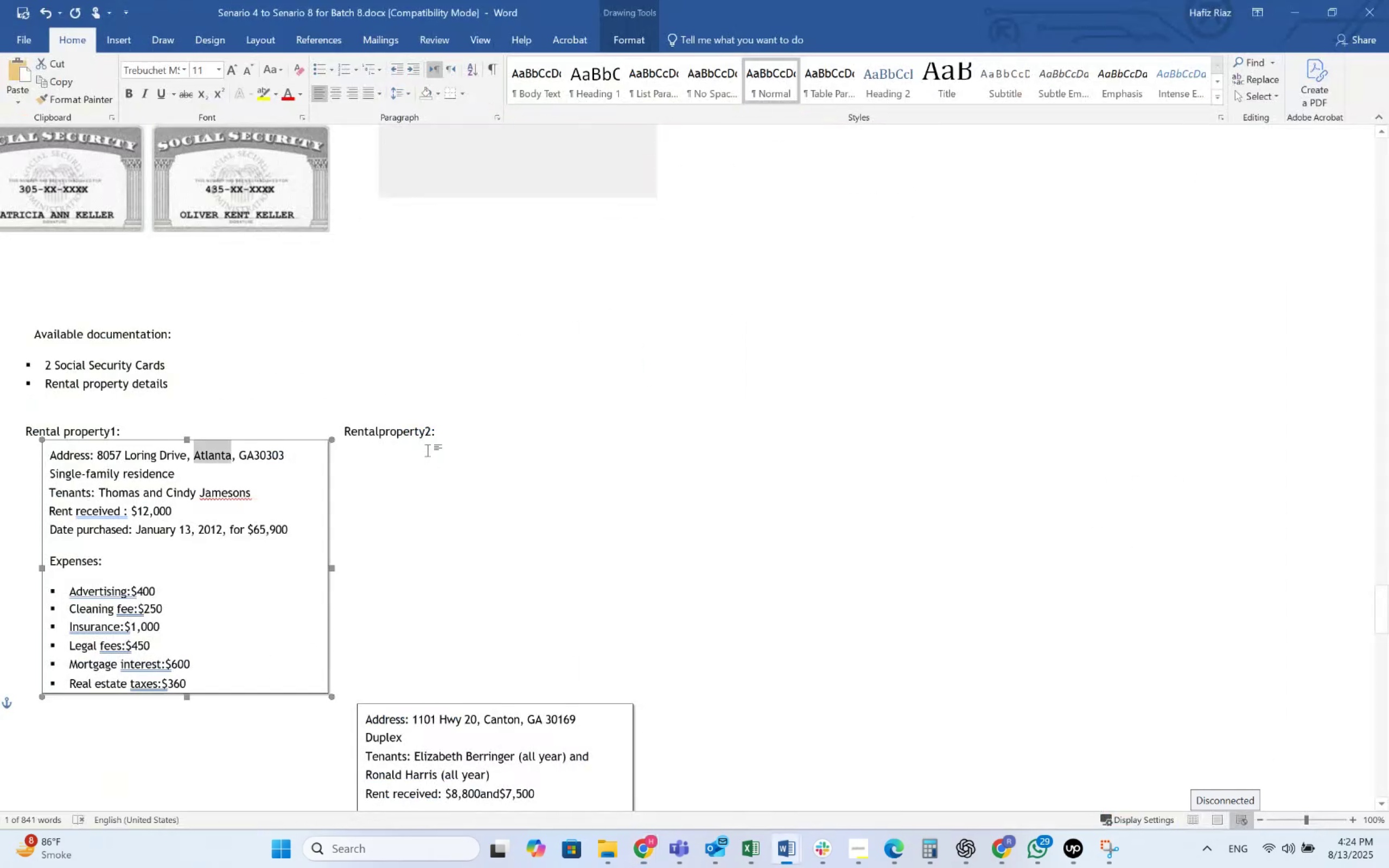 
key(Alt+Tab)
 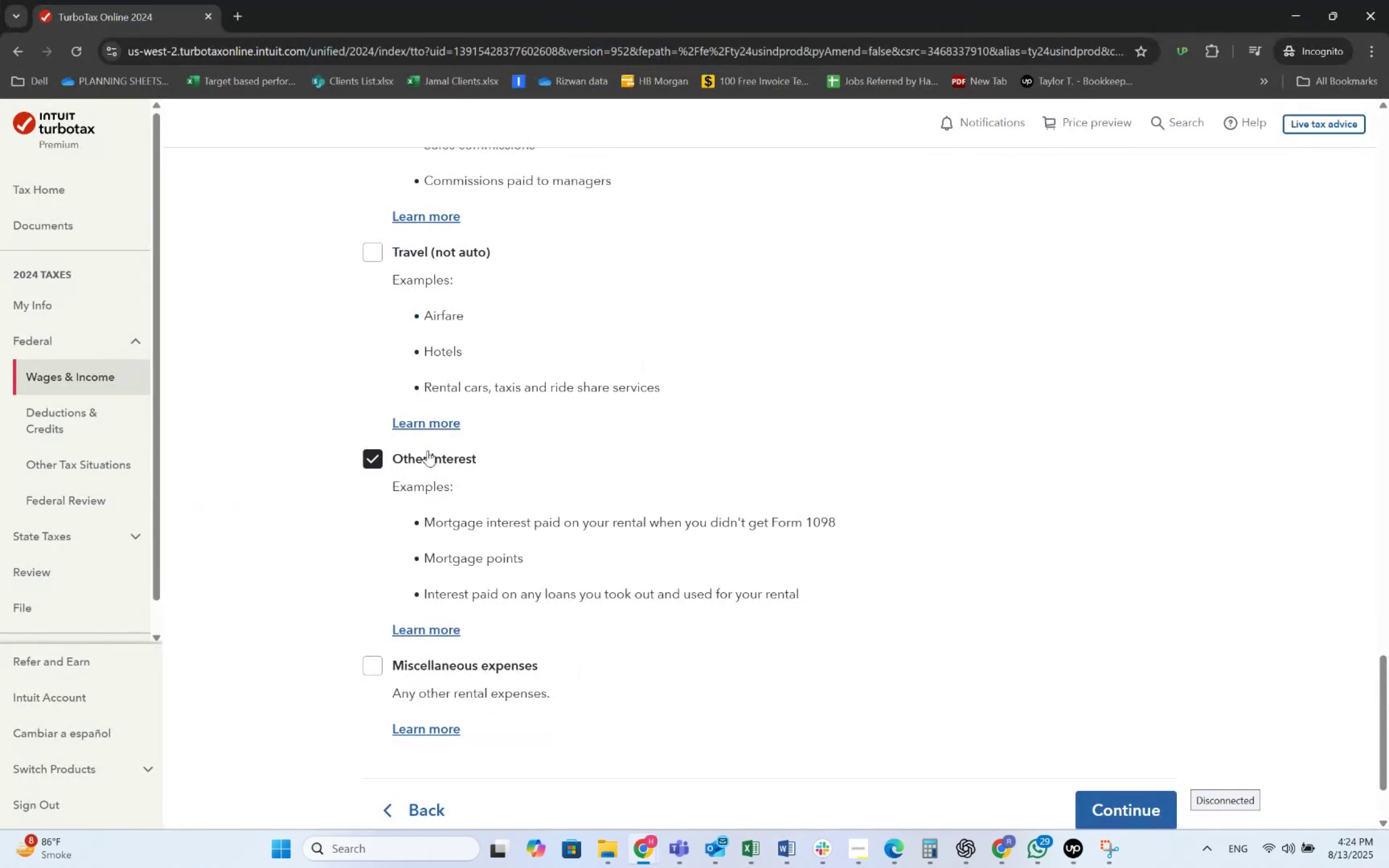 
key(Alt+AltLeft)
 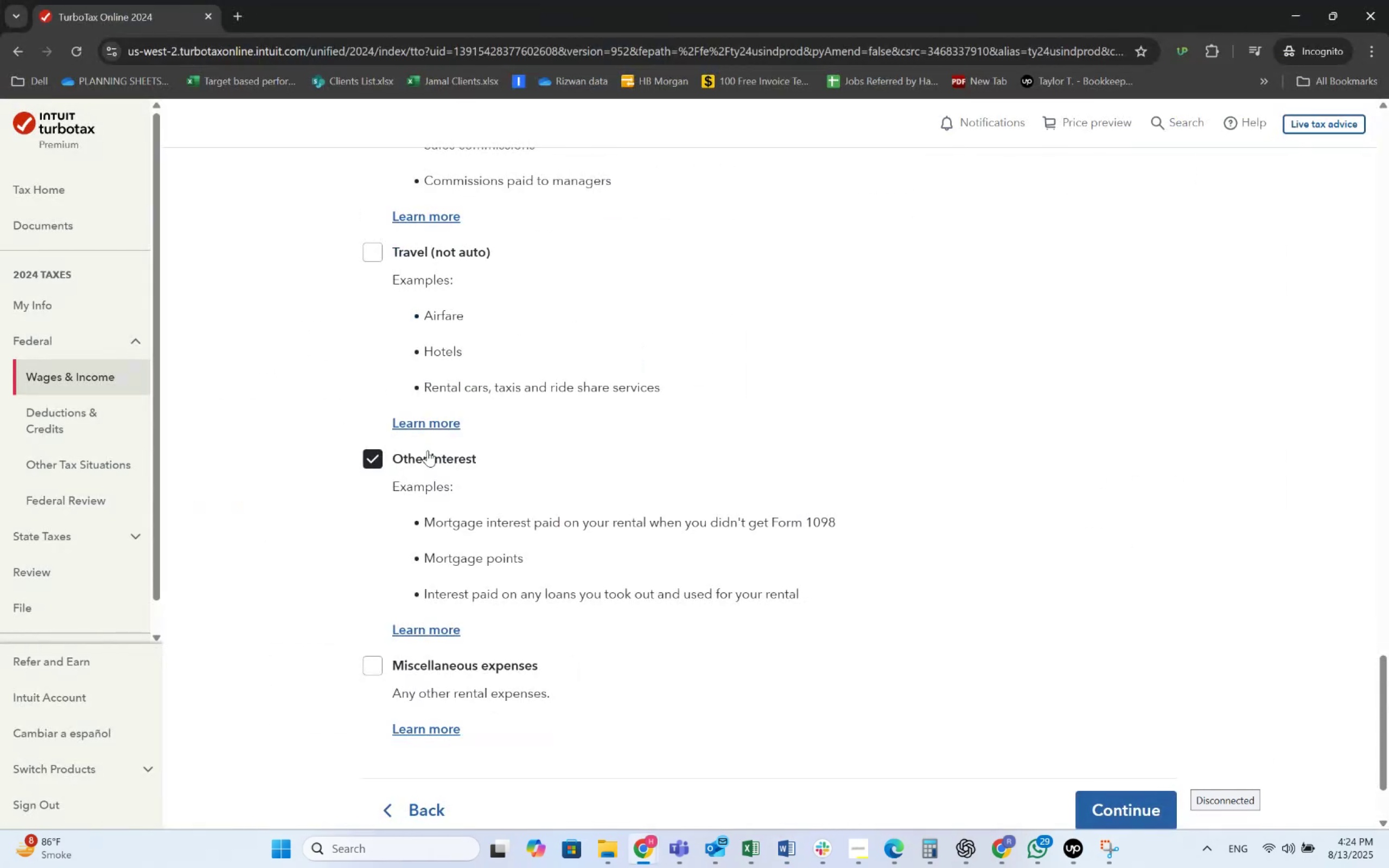 
key(Alt+Tab)
 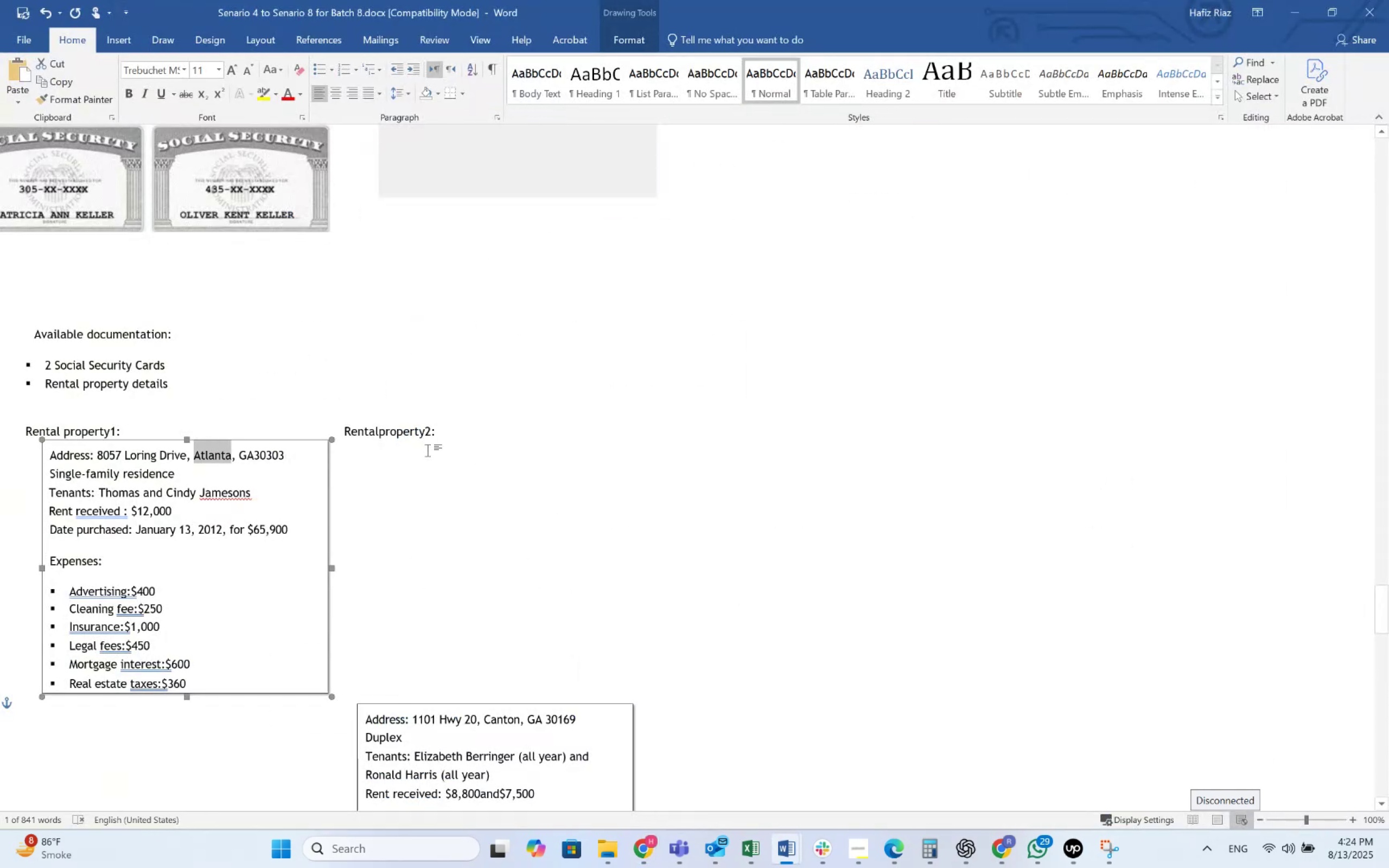 
key(Alt+AltLeft)
 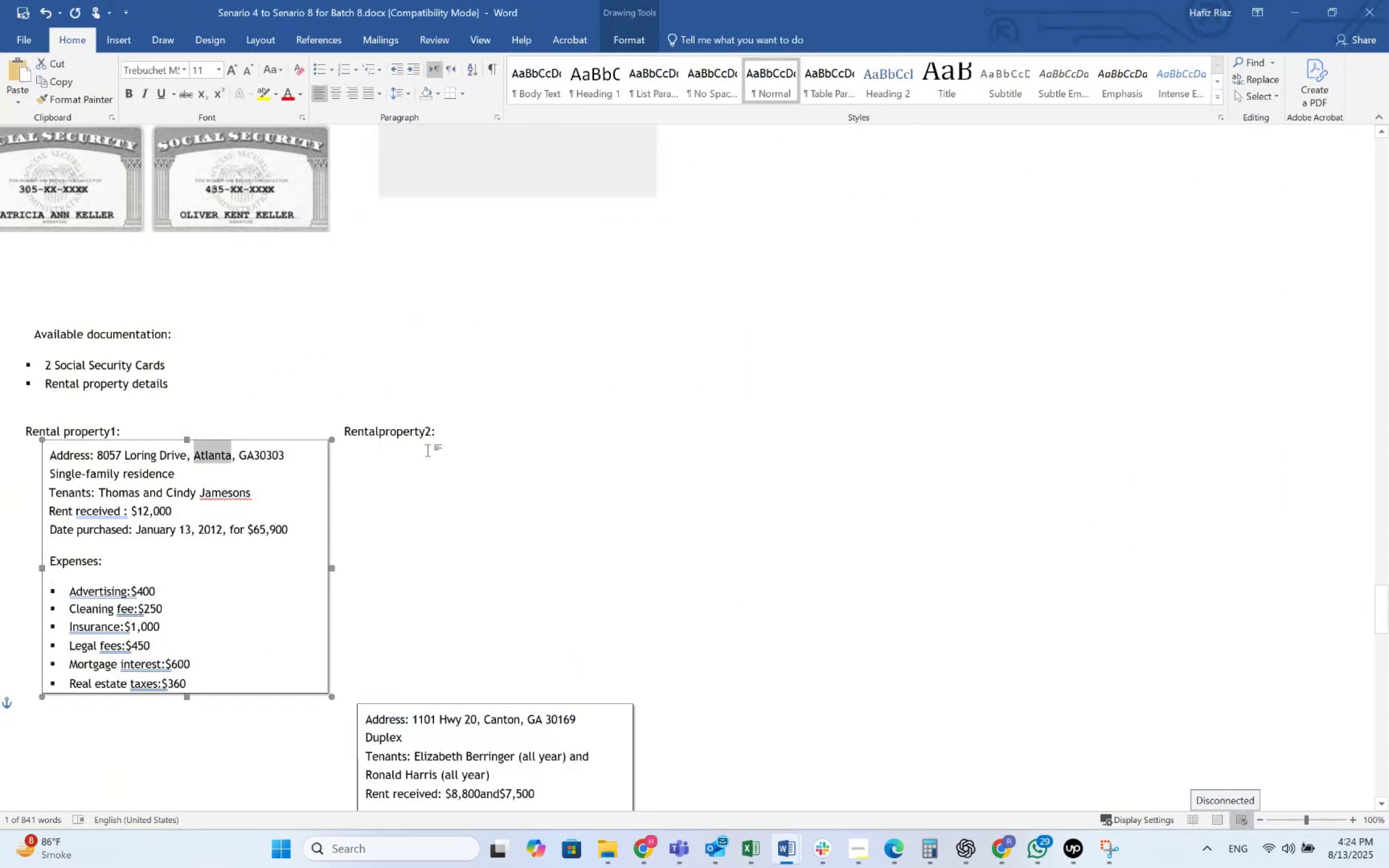 
key(Alt+Tab)
 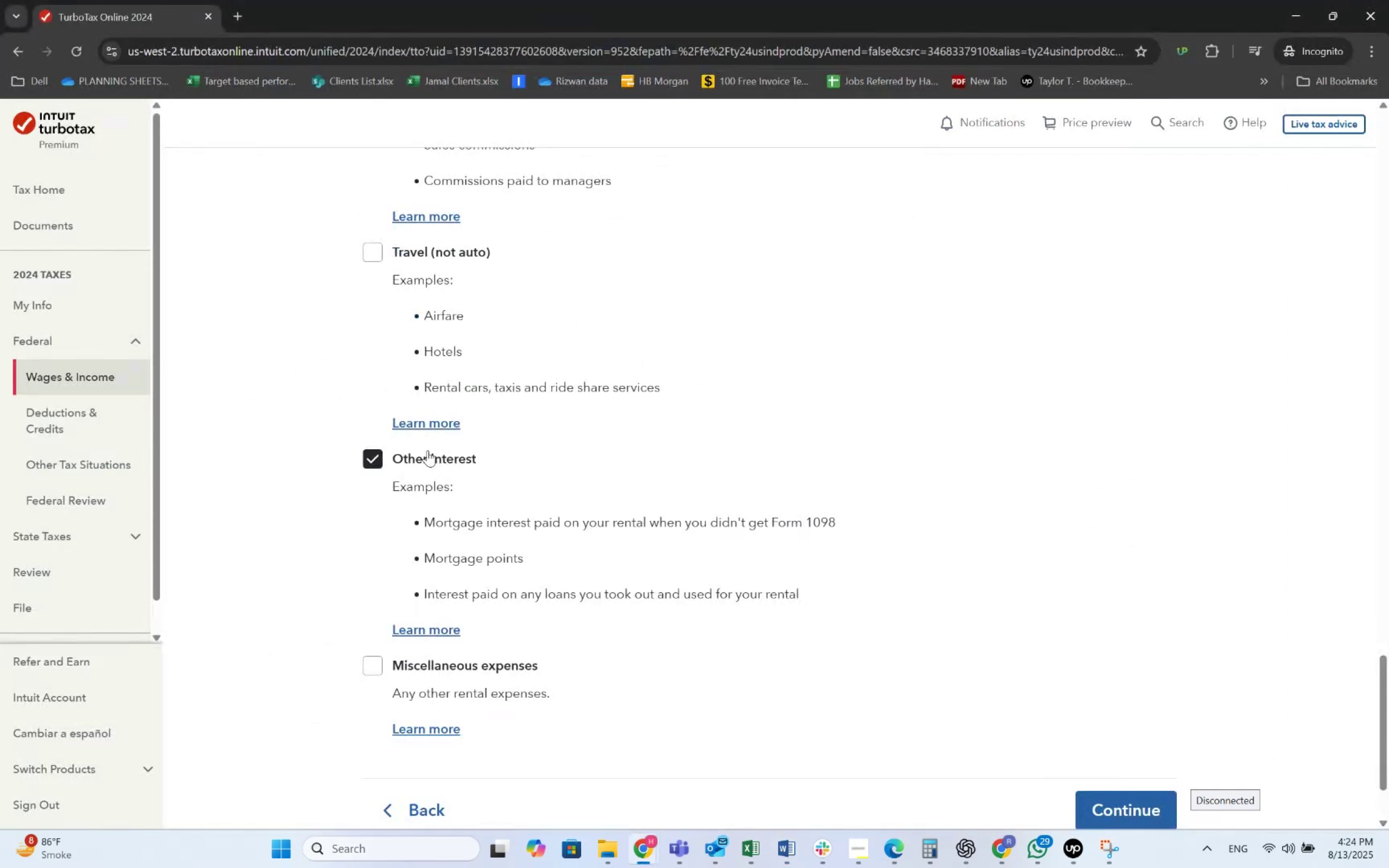 
scroll: coordinate [435, 454], scroll_direction: up, amount: 13.0
 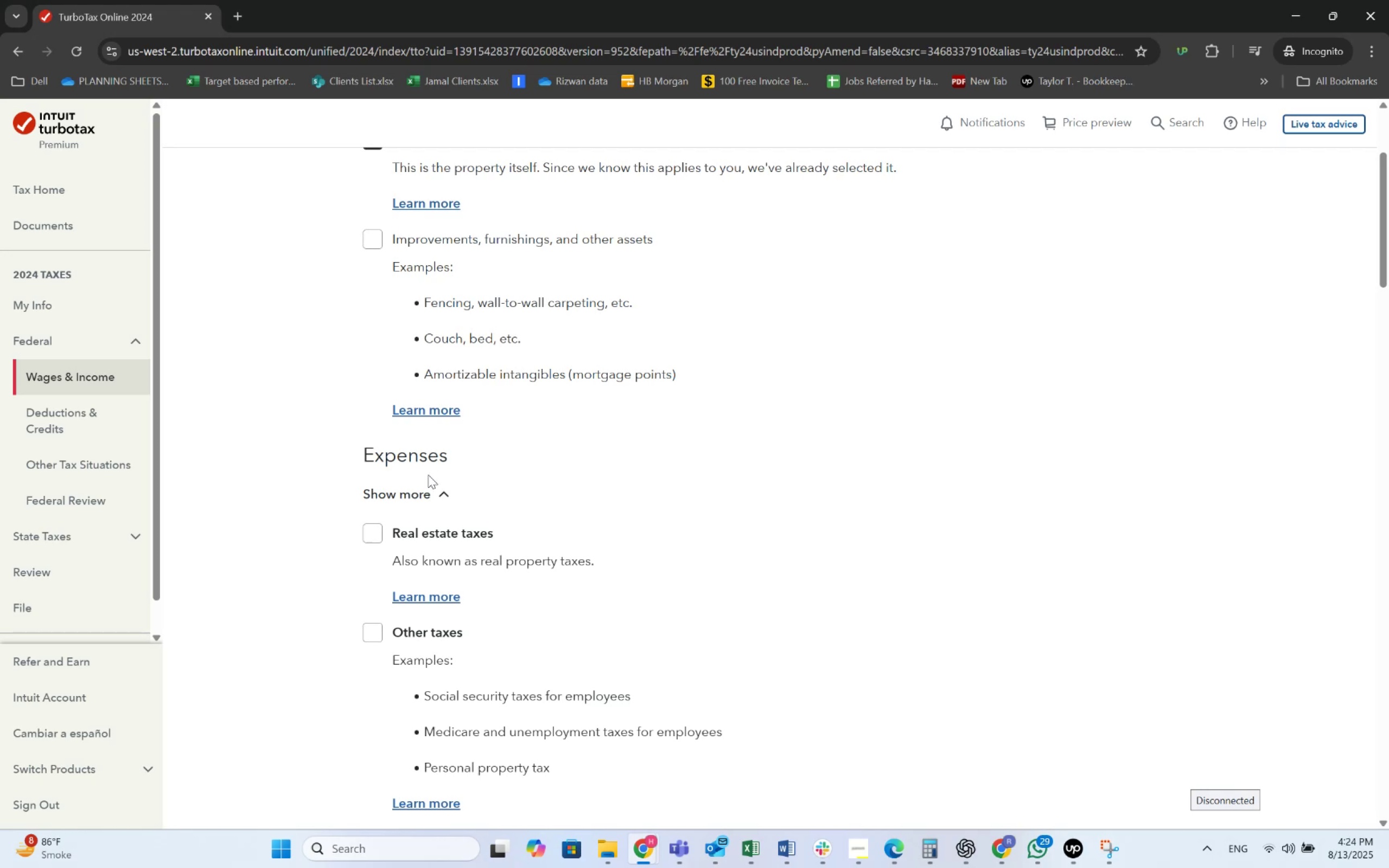 
left_click([422, 526])
 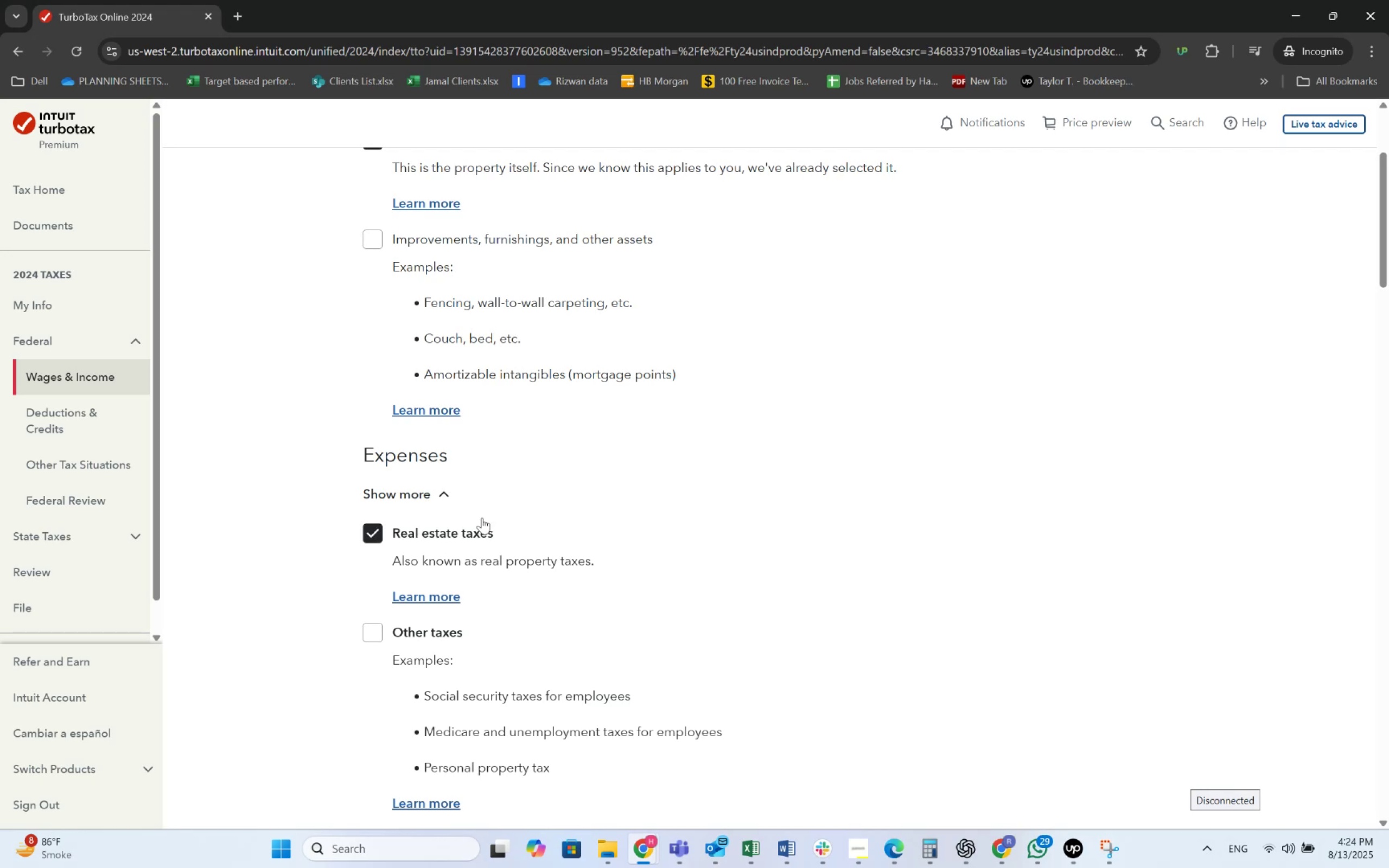 
scroll: coordinate [727, 640], scroll_direction: down, amount: 37.0
 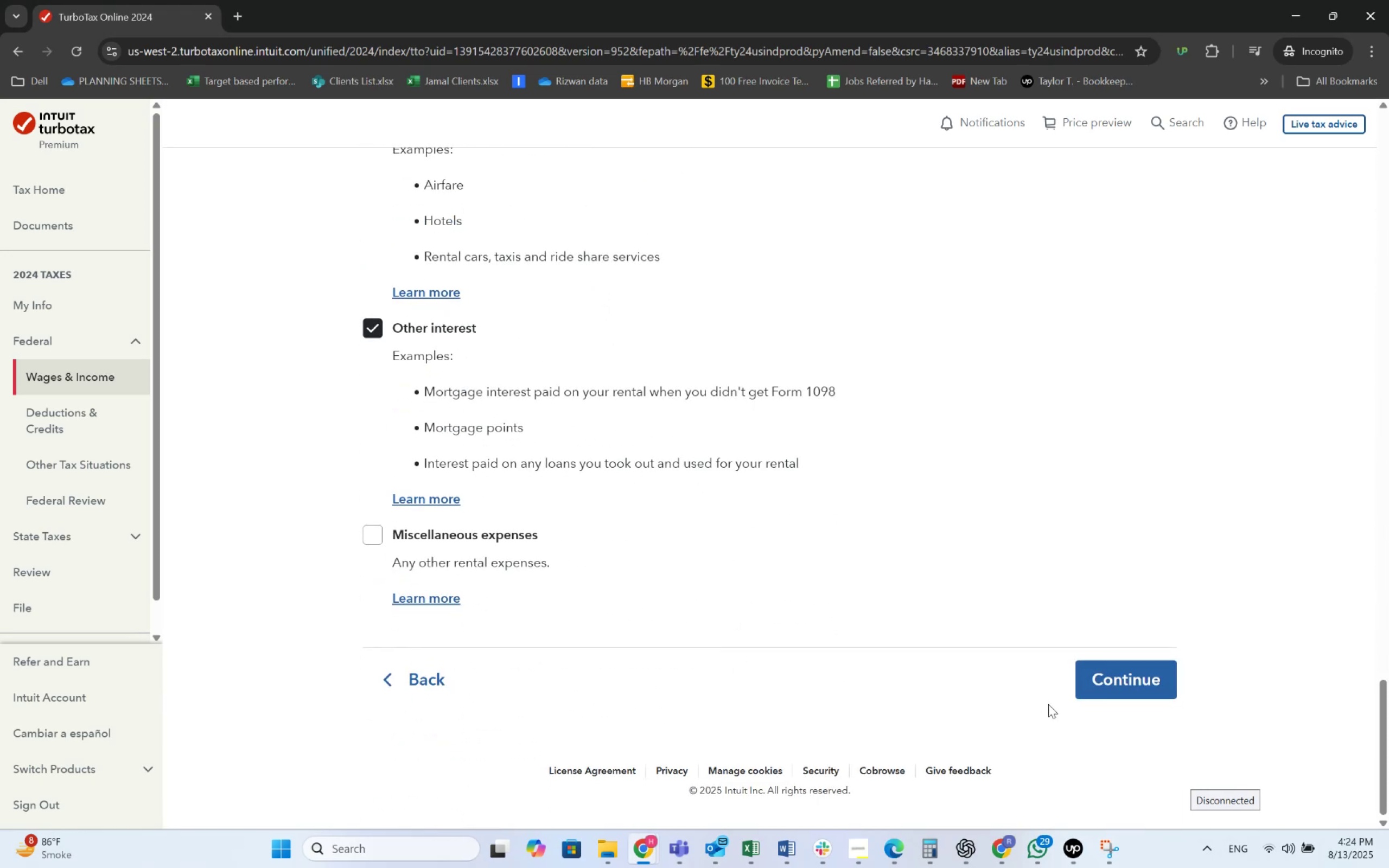 
left_click([1080, 684])
 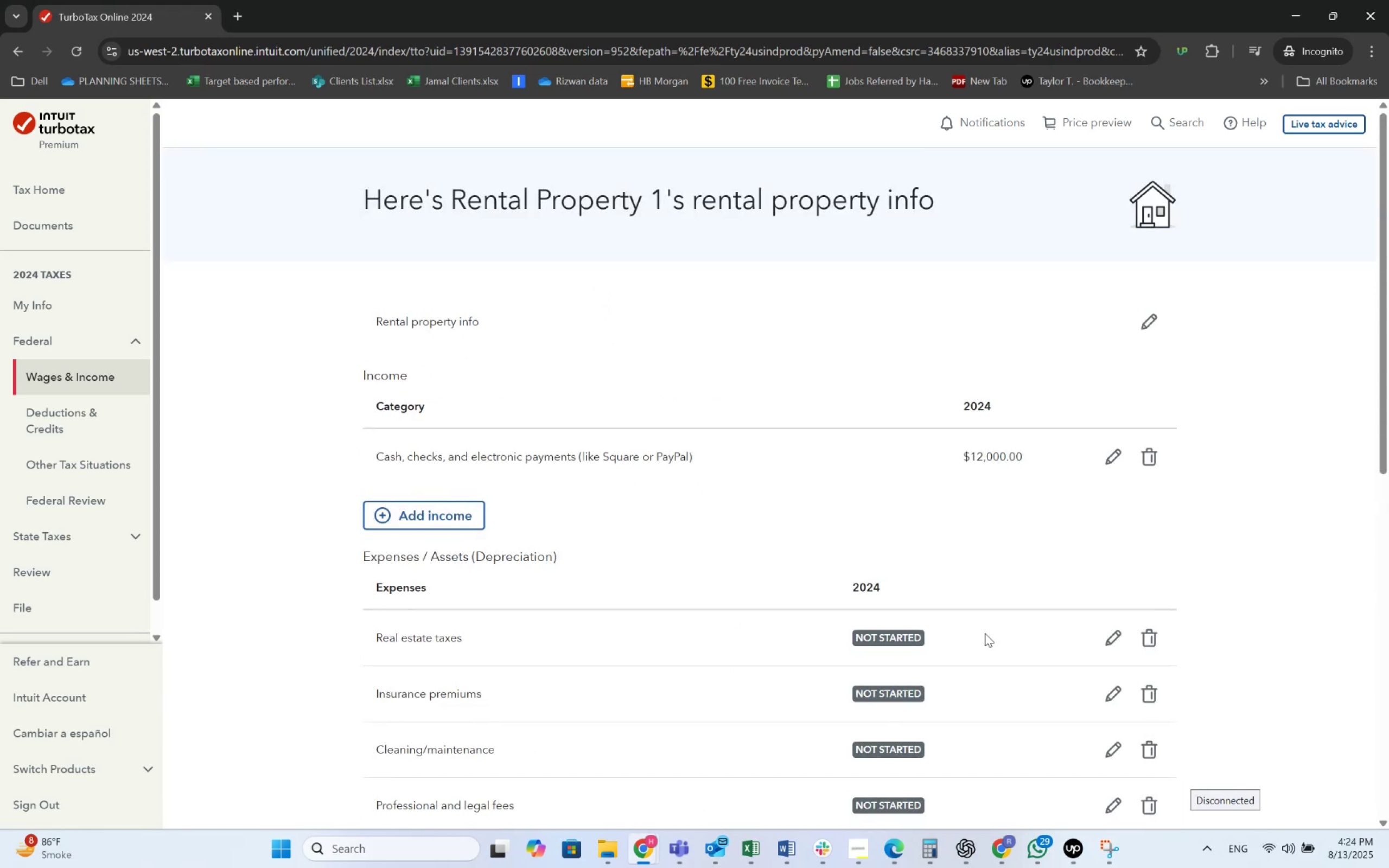 
scroll: coordinate [610, 511], scroll_direction: down, amount: 3.0
 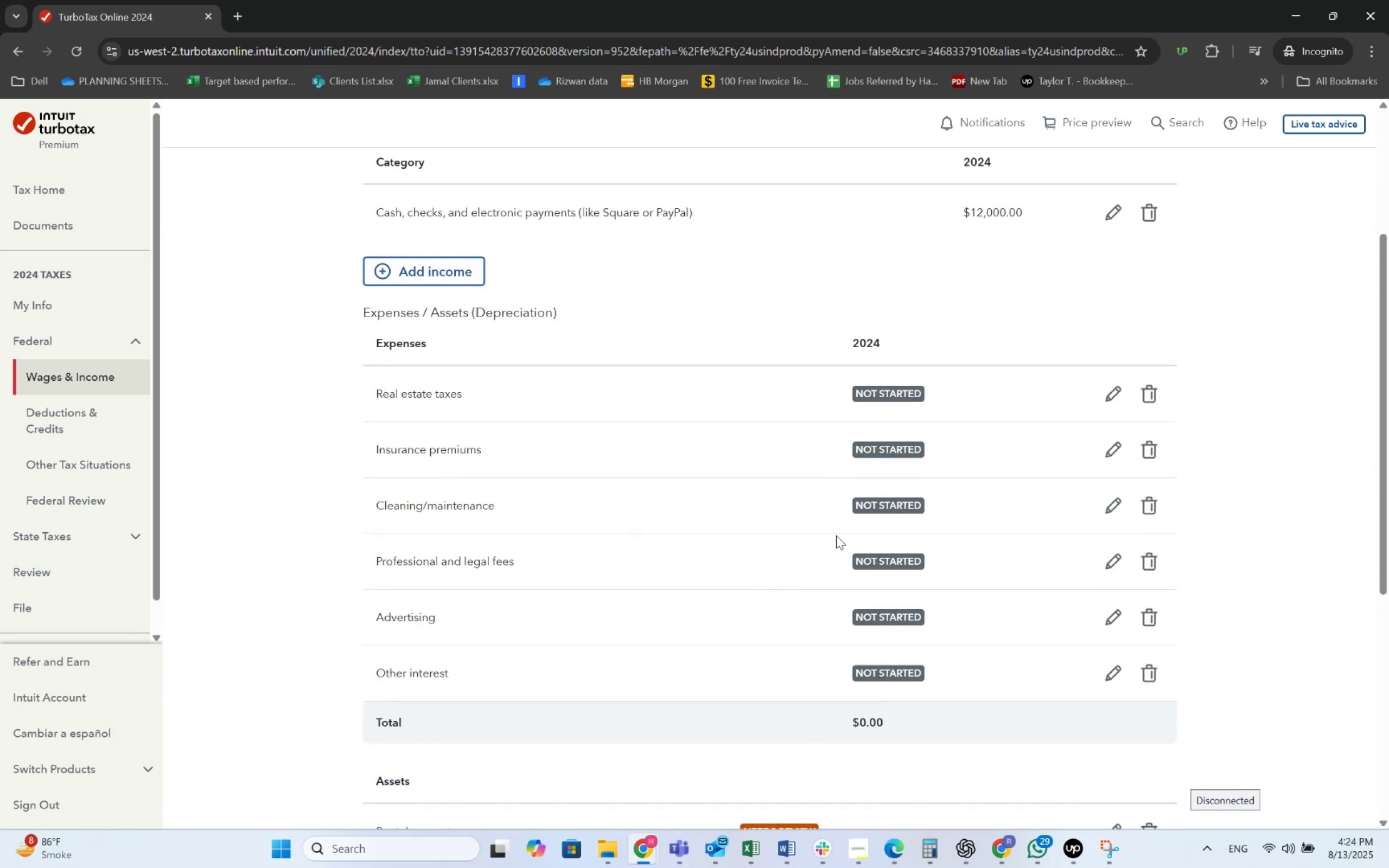 
key(Alt+AltLeft)
 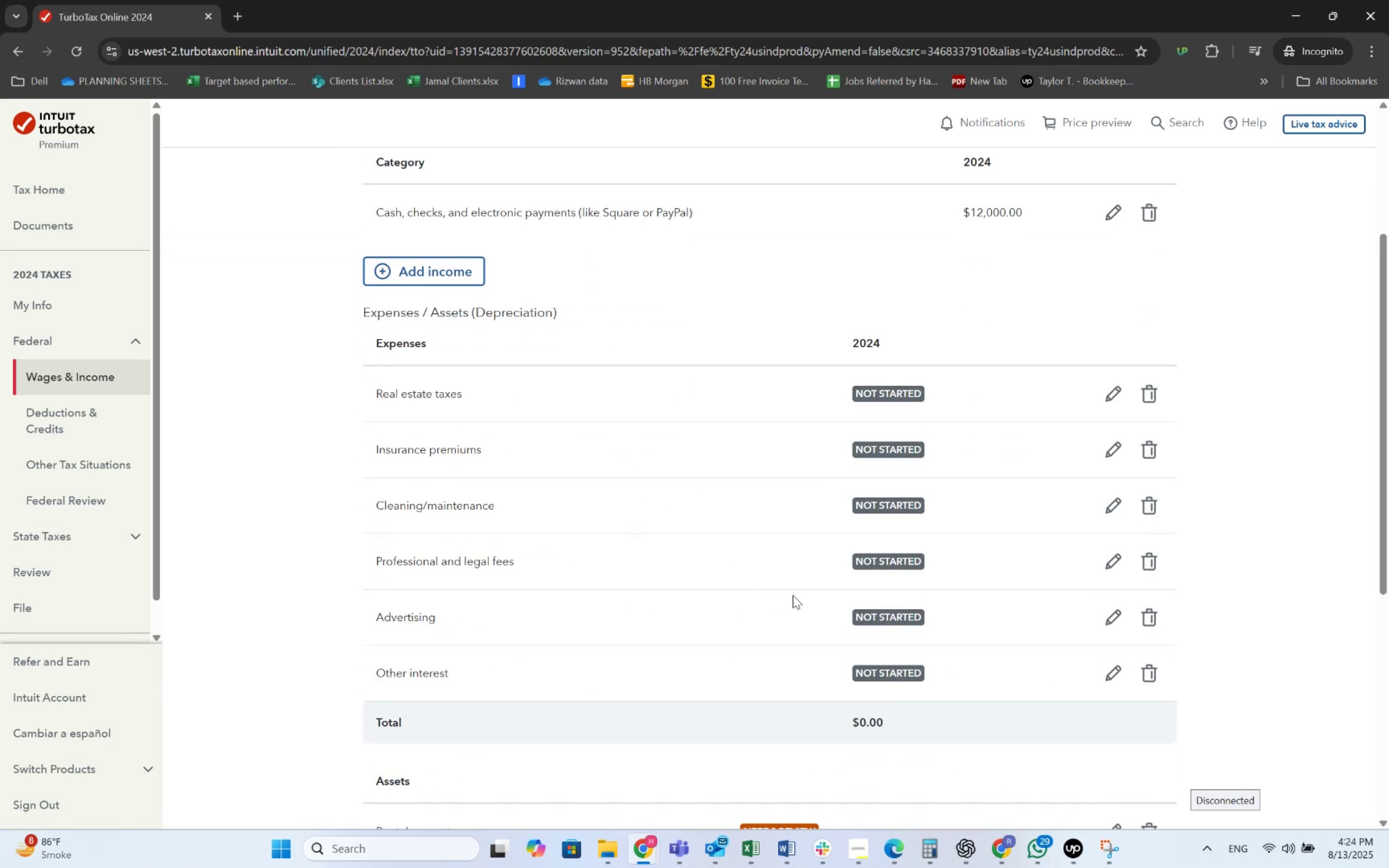 
key(Alt+Tab)
 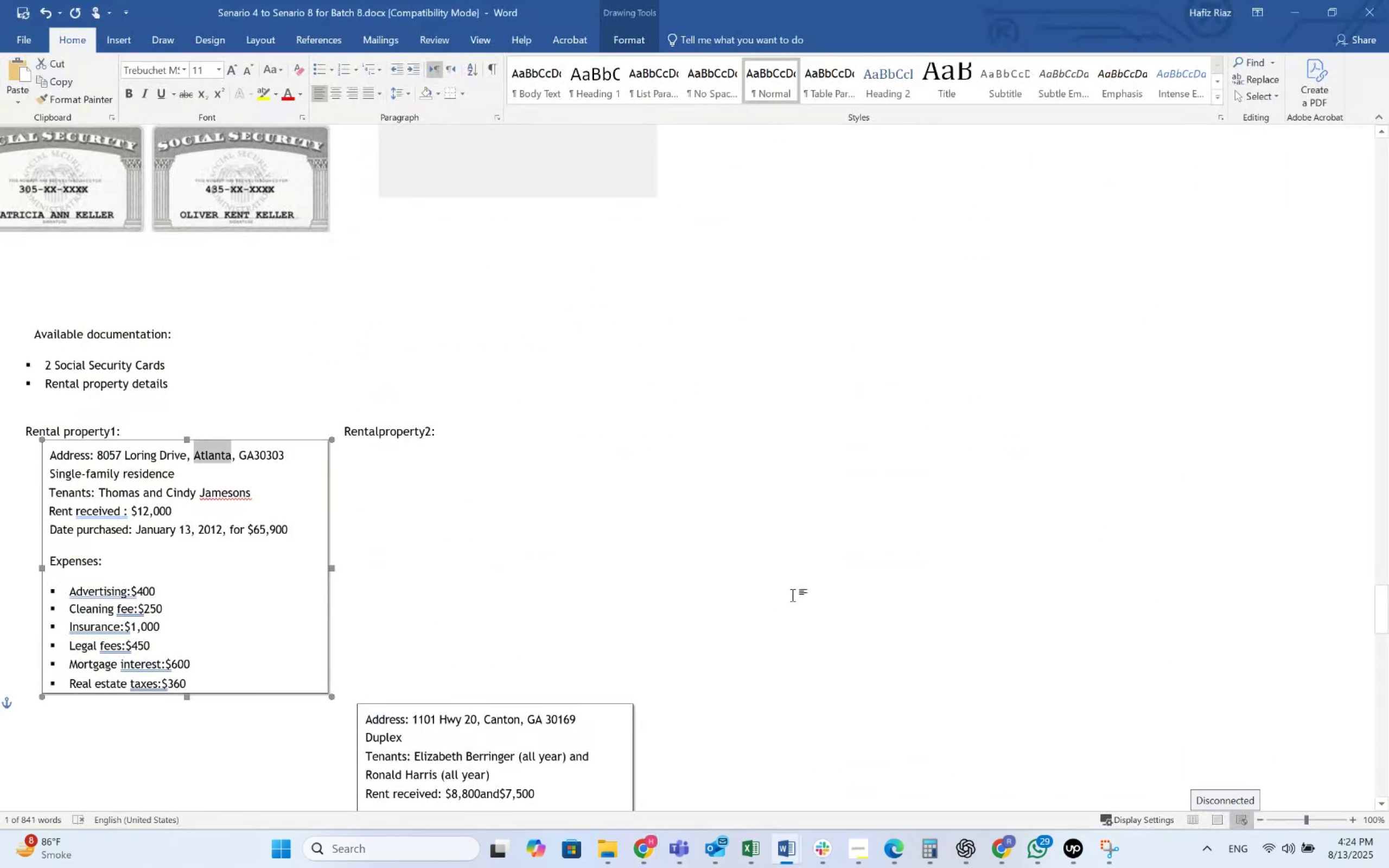 
key(Alt+AltLeft)
 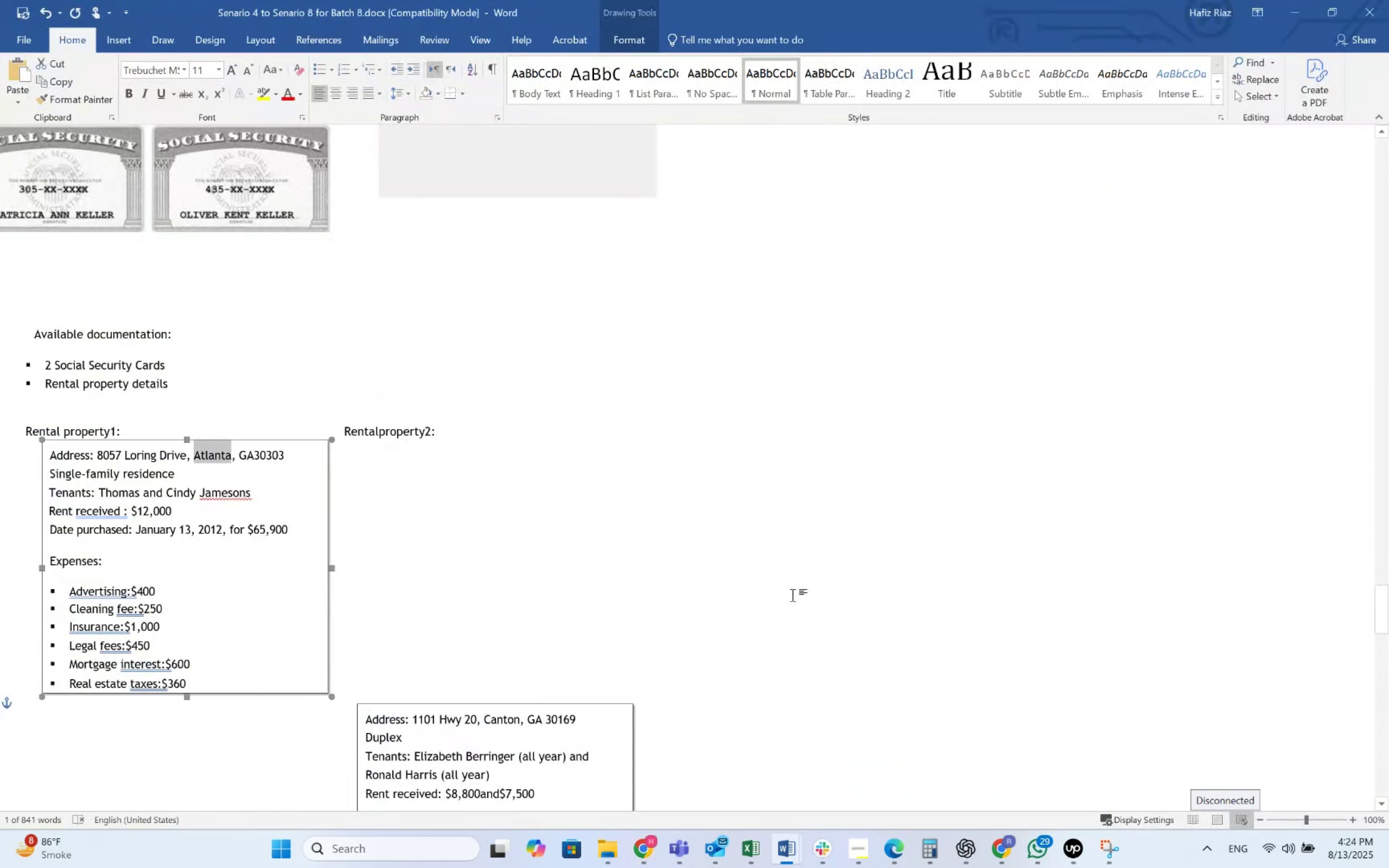 
key(Alt+Tab)
 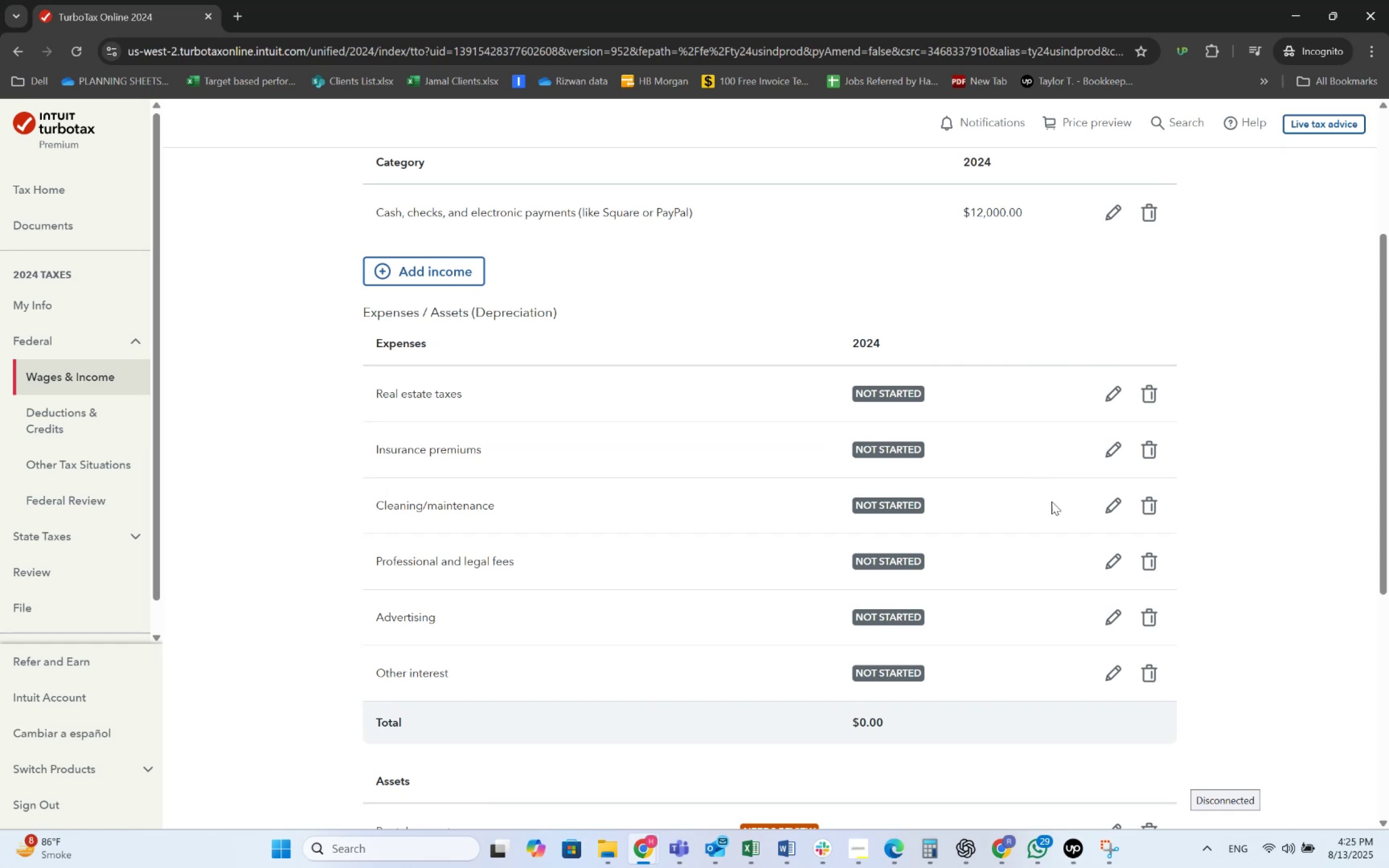 
left_click([1107, 623])
 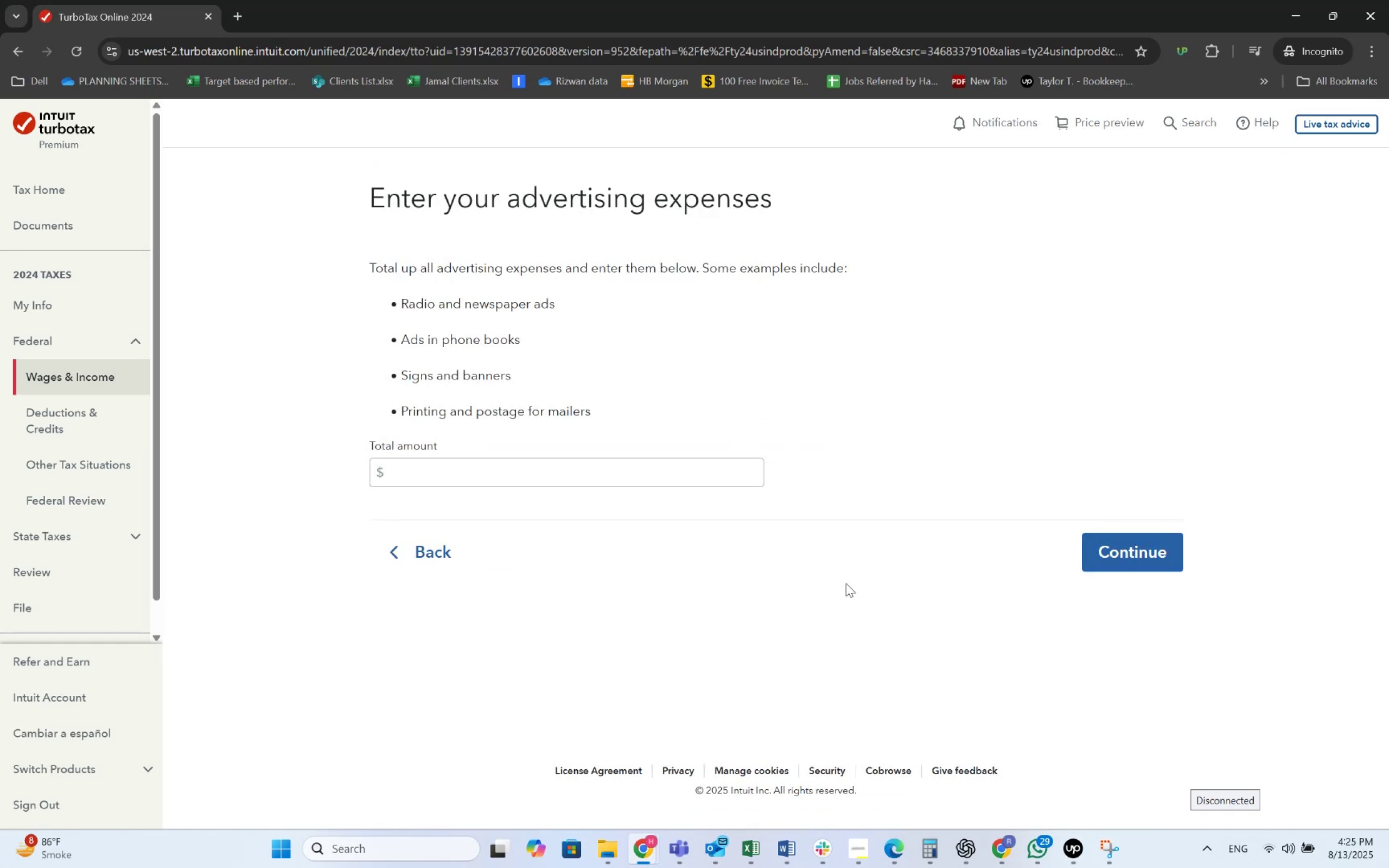 
left_click([654, 474])
 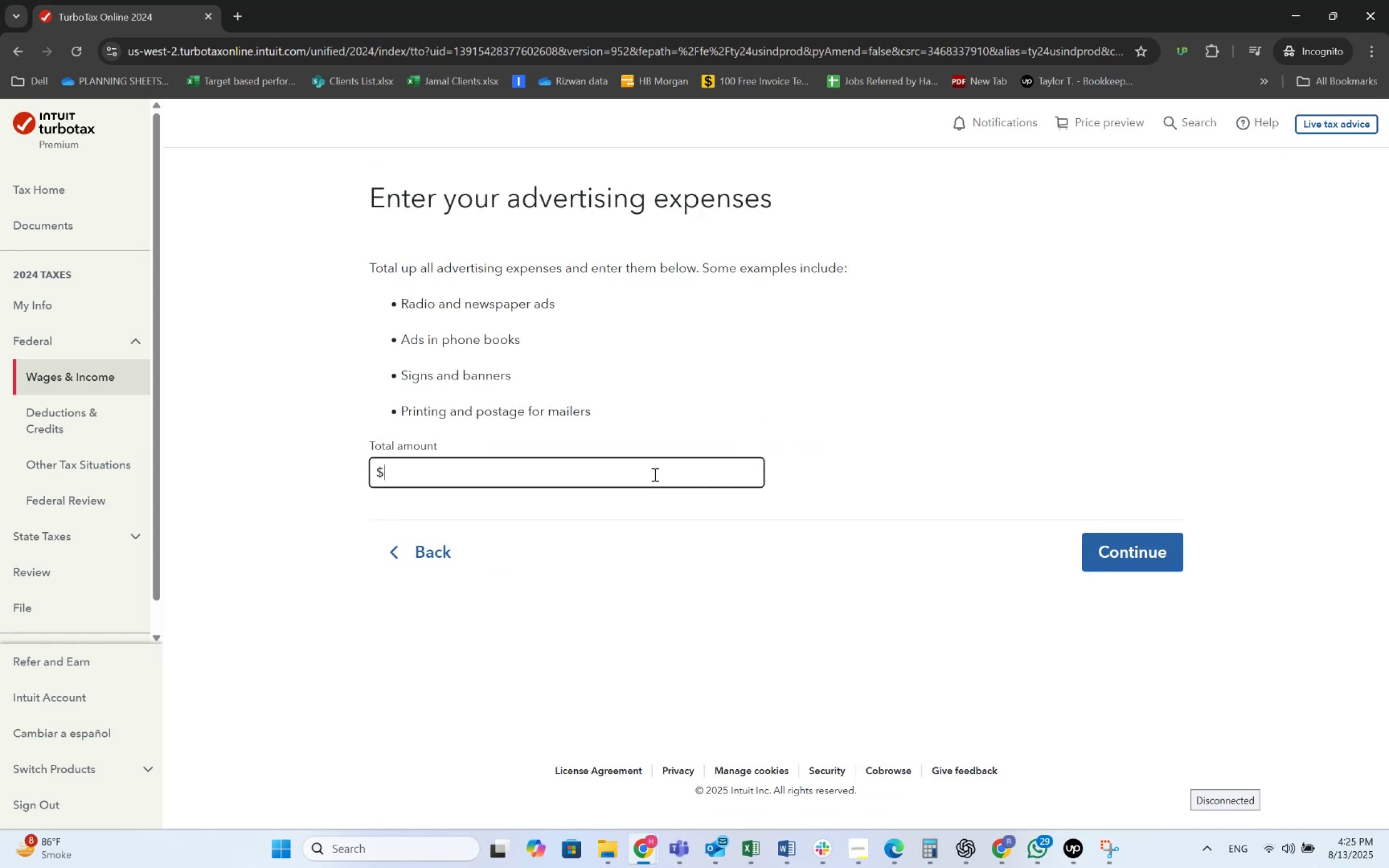 
key(Alt+AltLeft)
 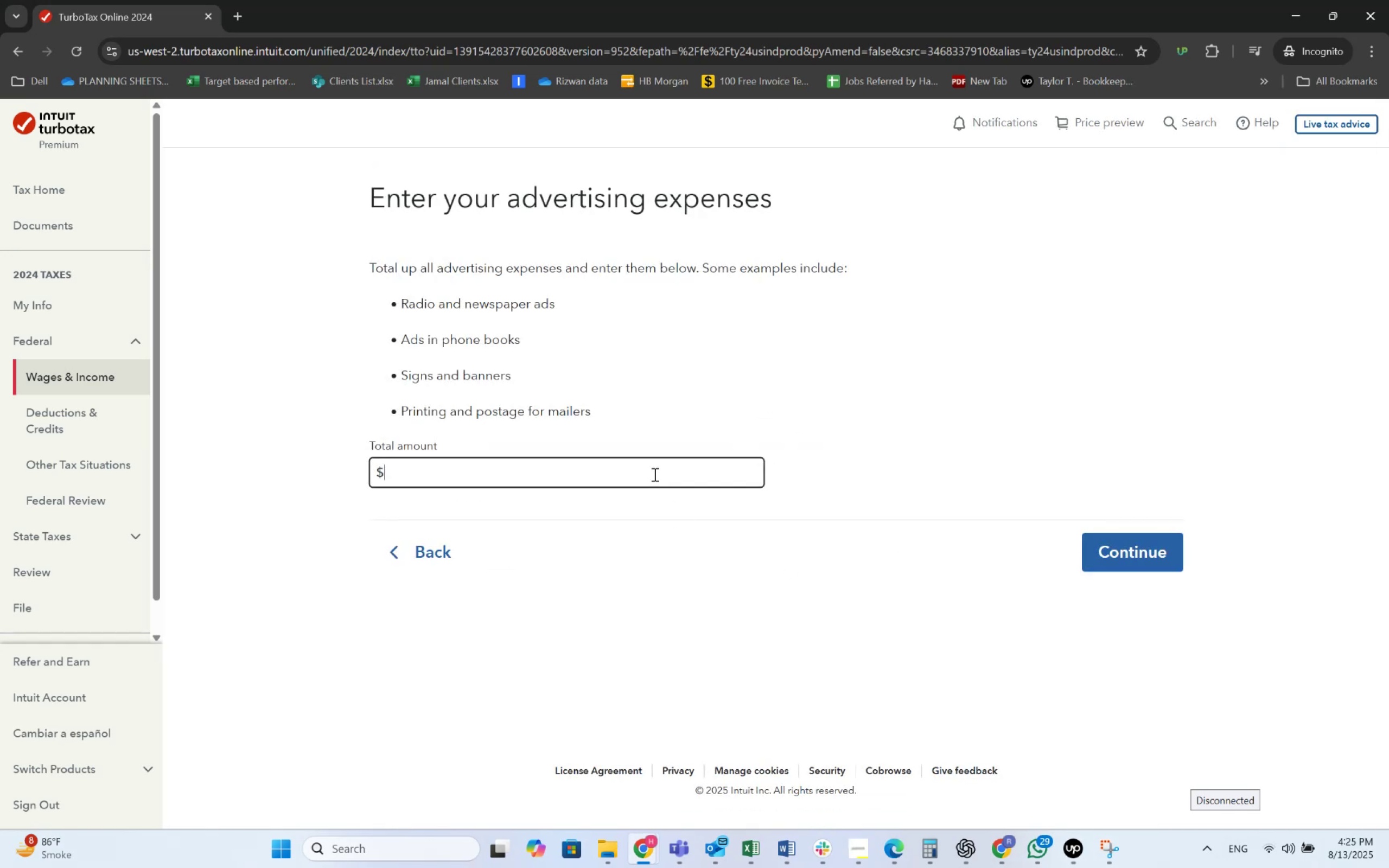 
key(Alt+Tab)
 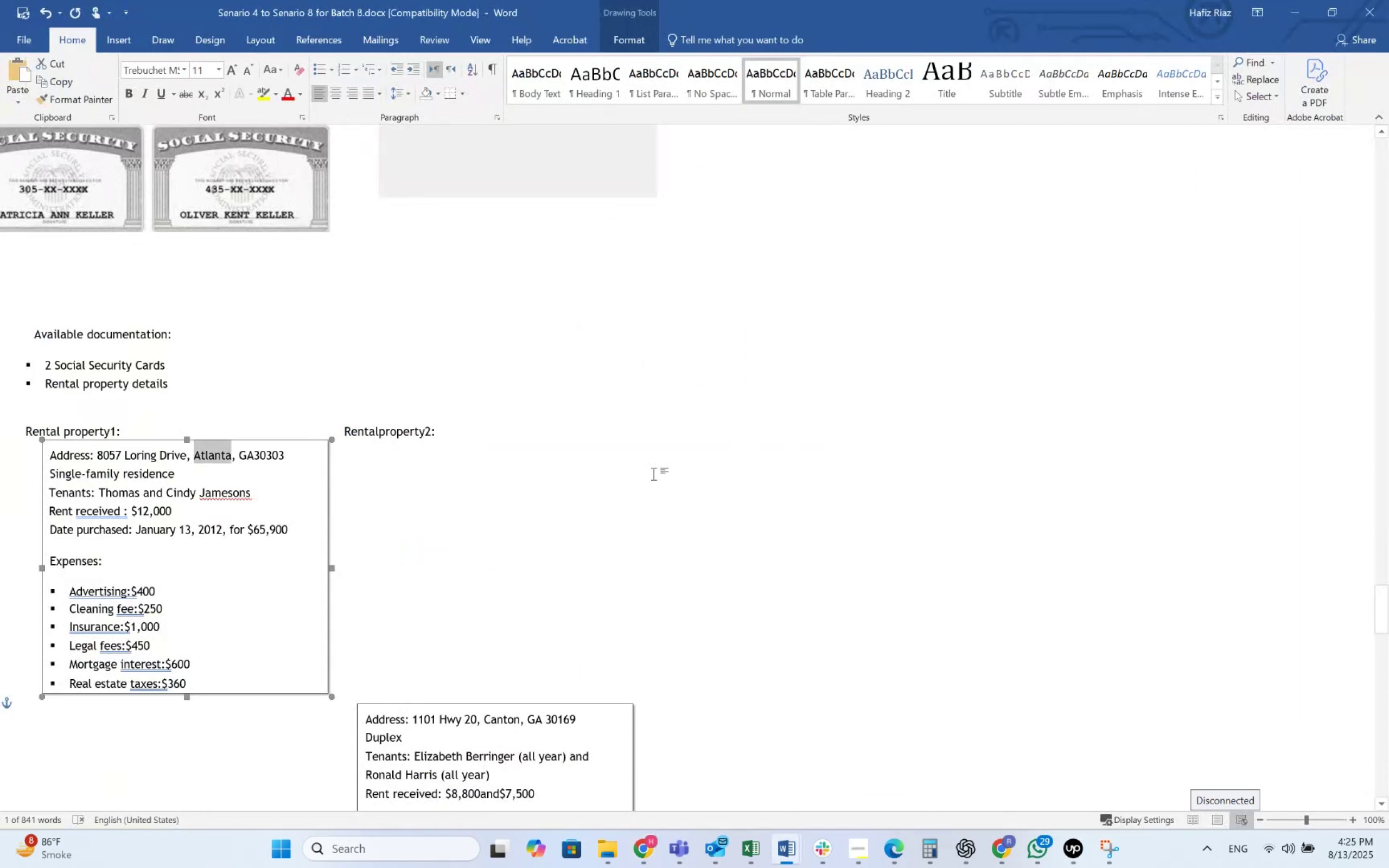 
key(Alt+AltLeft)
 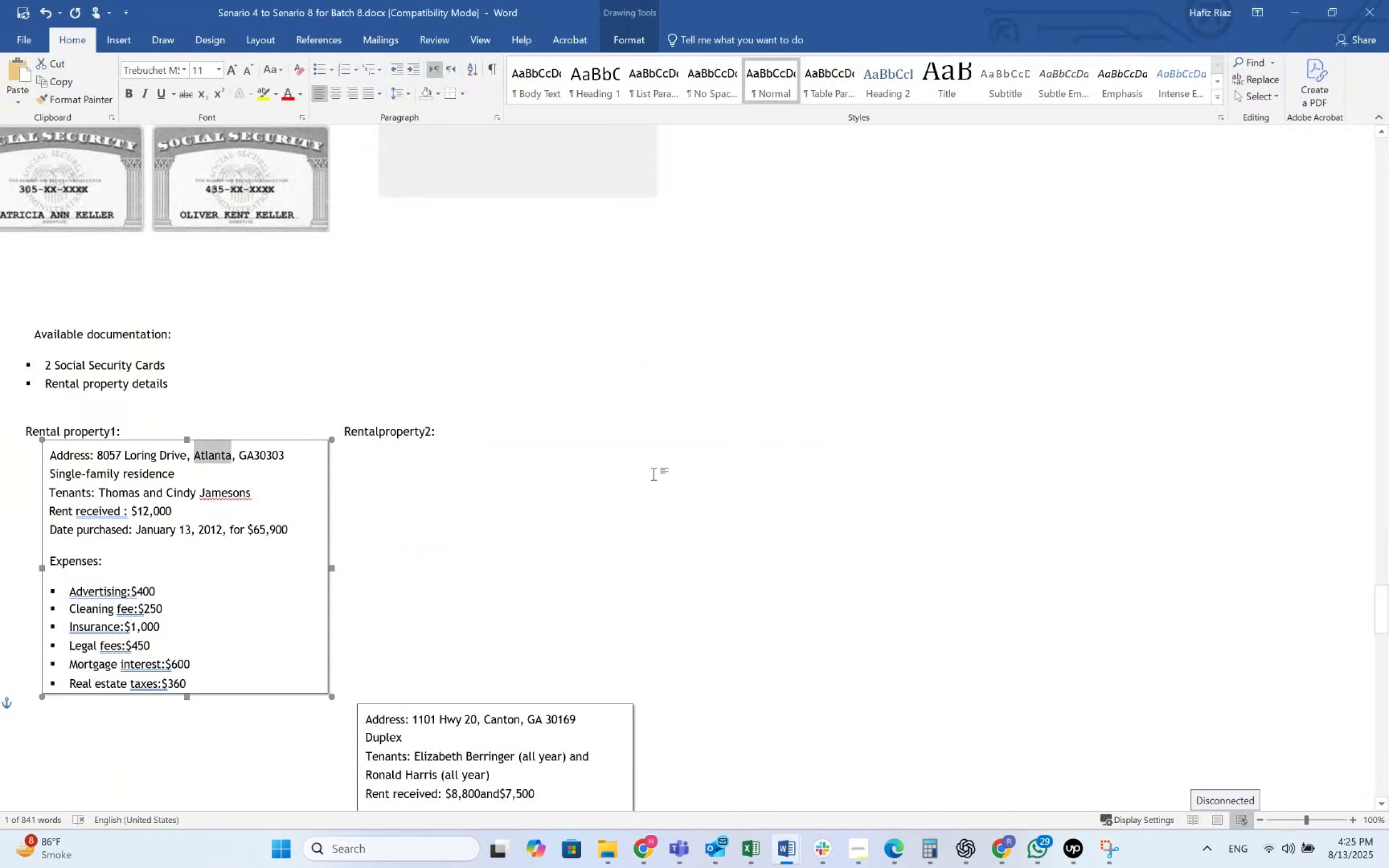 
key(Alt+Tab)
 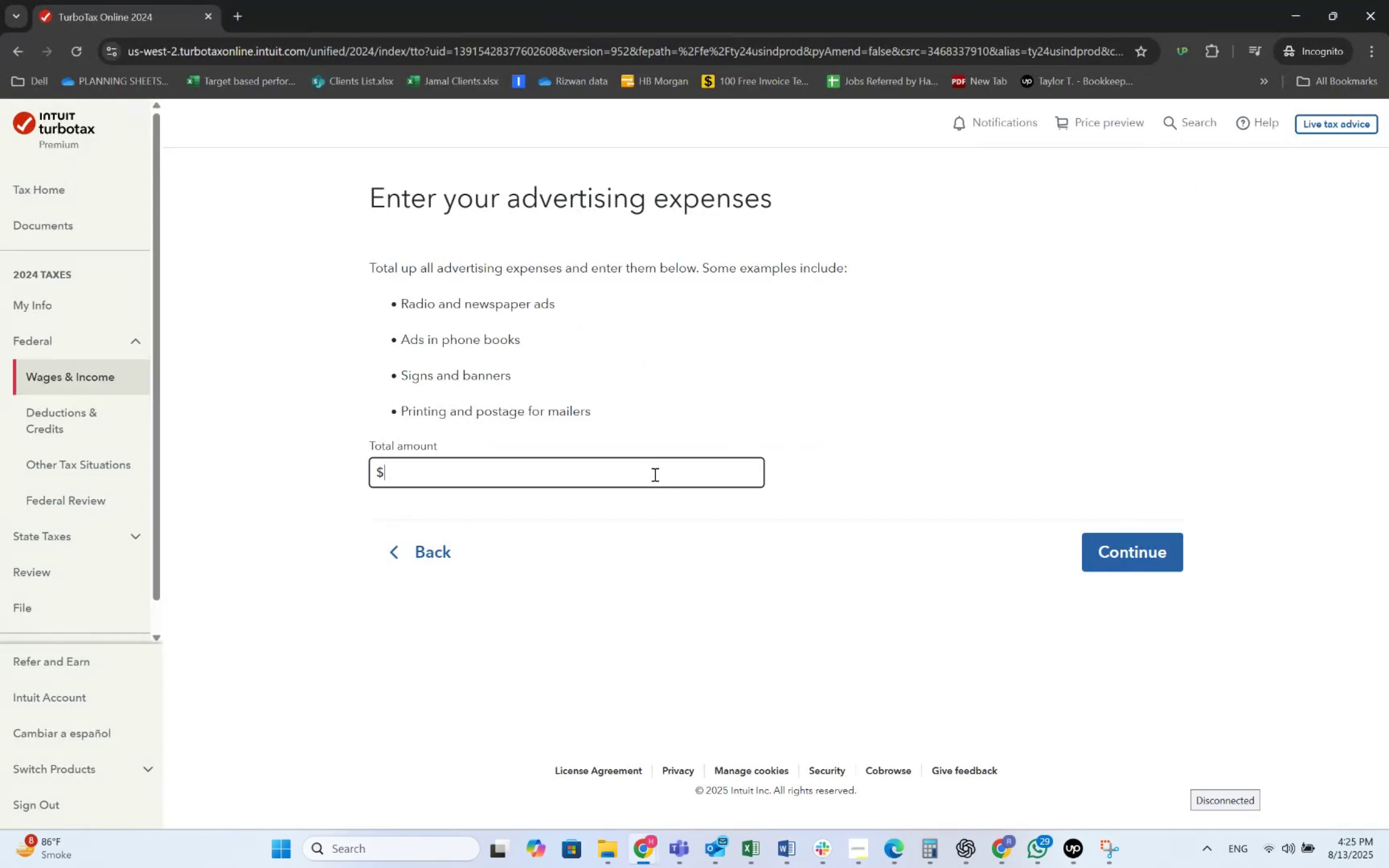 
key(Numpad4)
 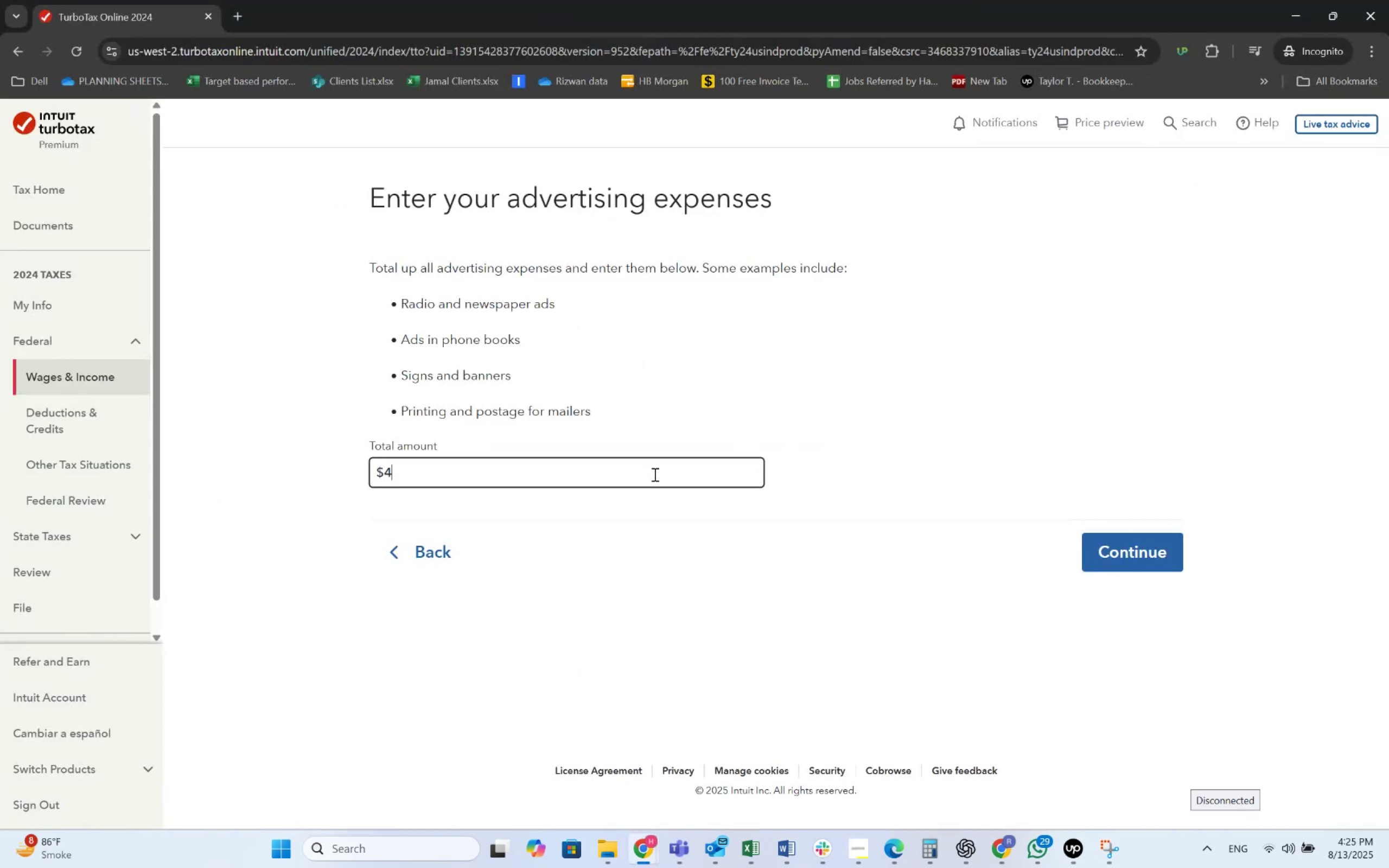 
key(Numpad0)
 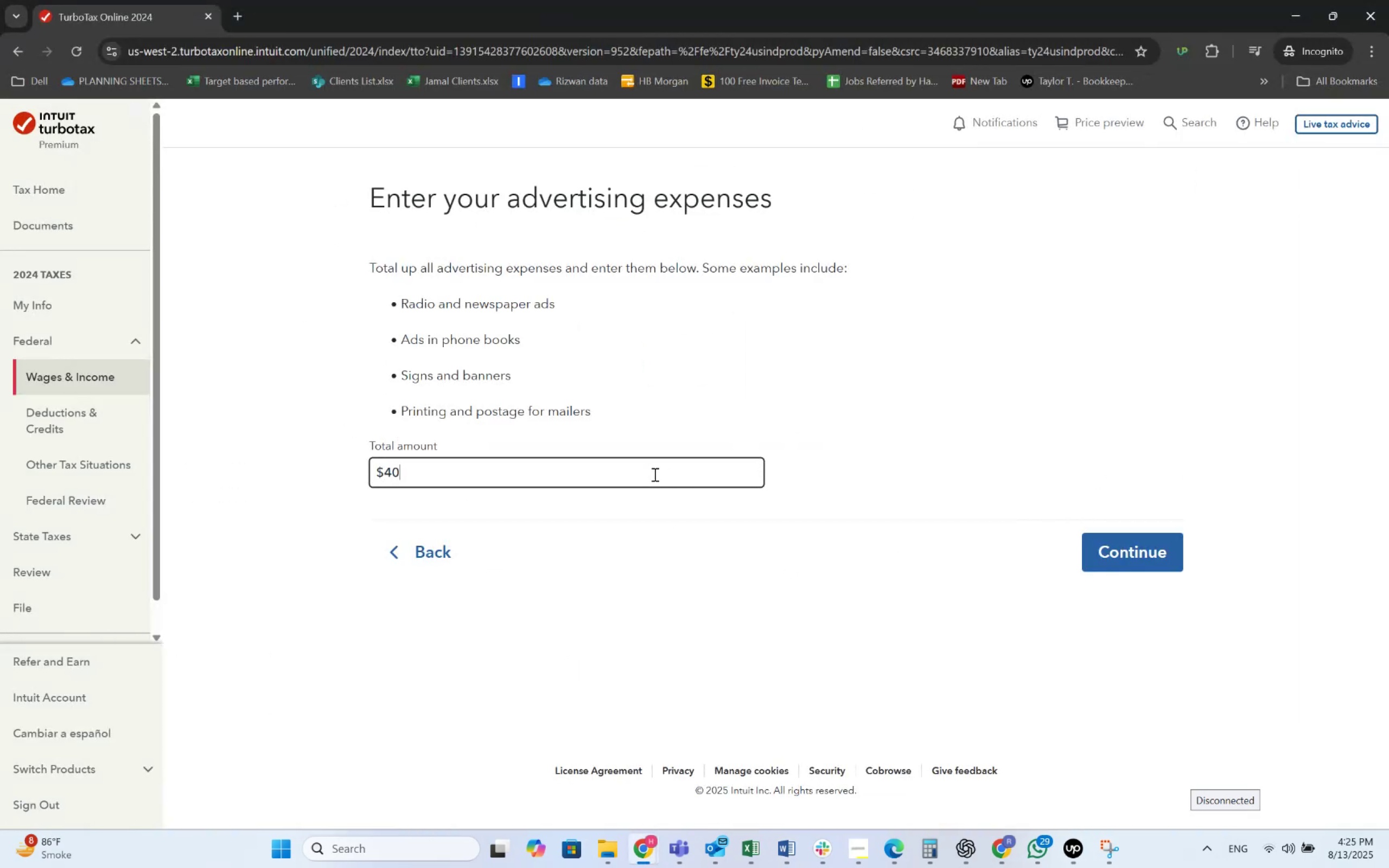 
key(Numpad0)
 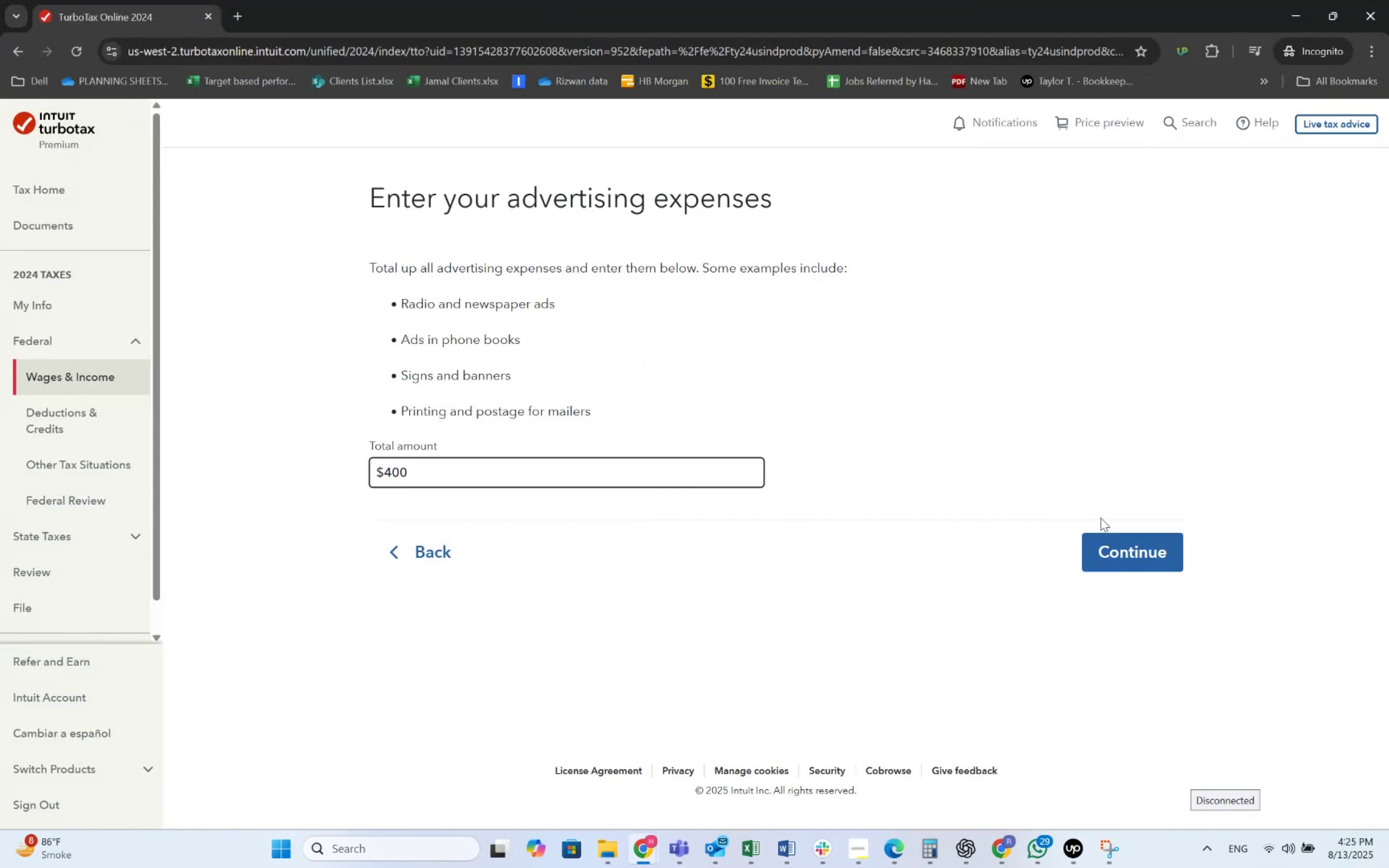 
left_click([1131, 542])
 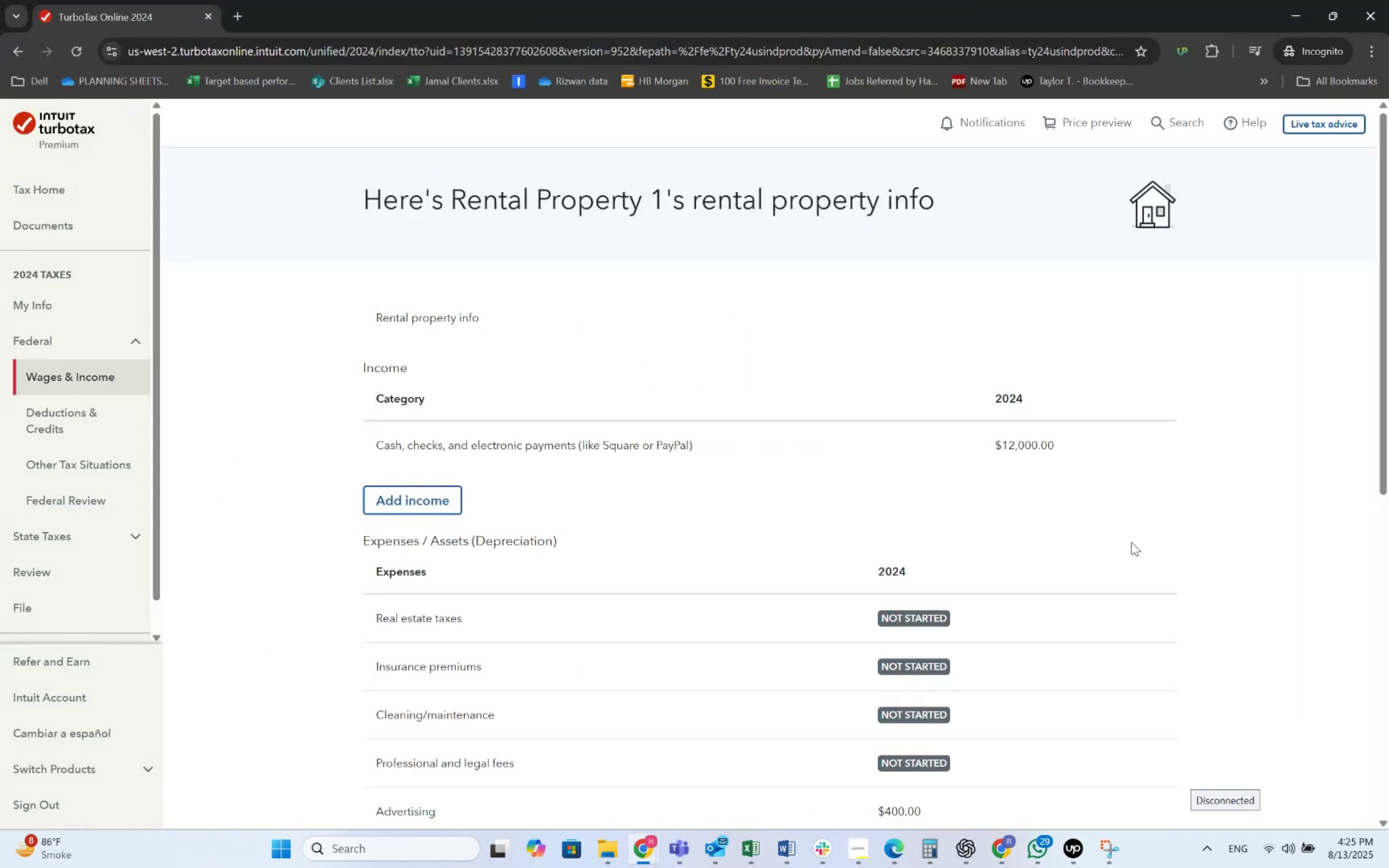 
key(Alt+AltLeft)
 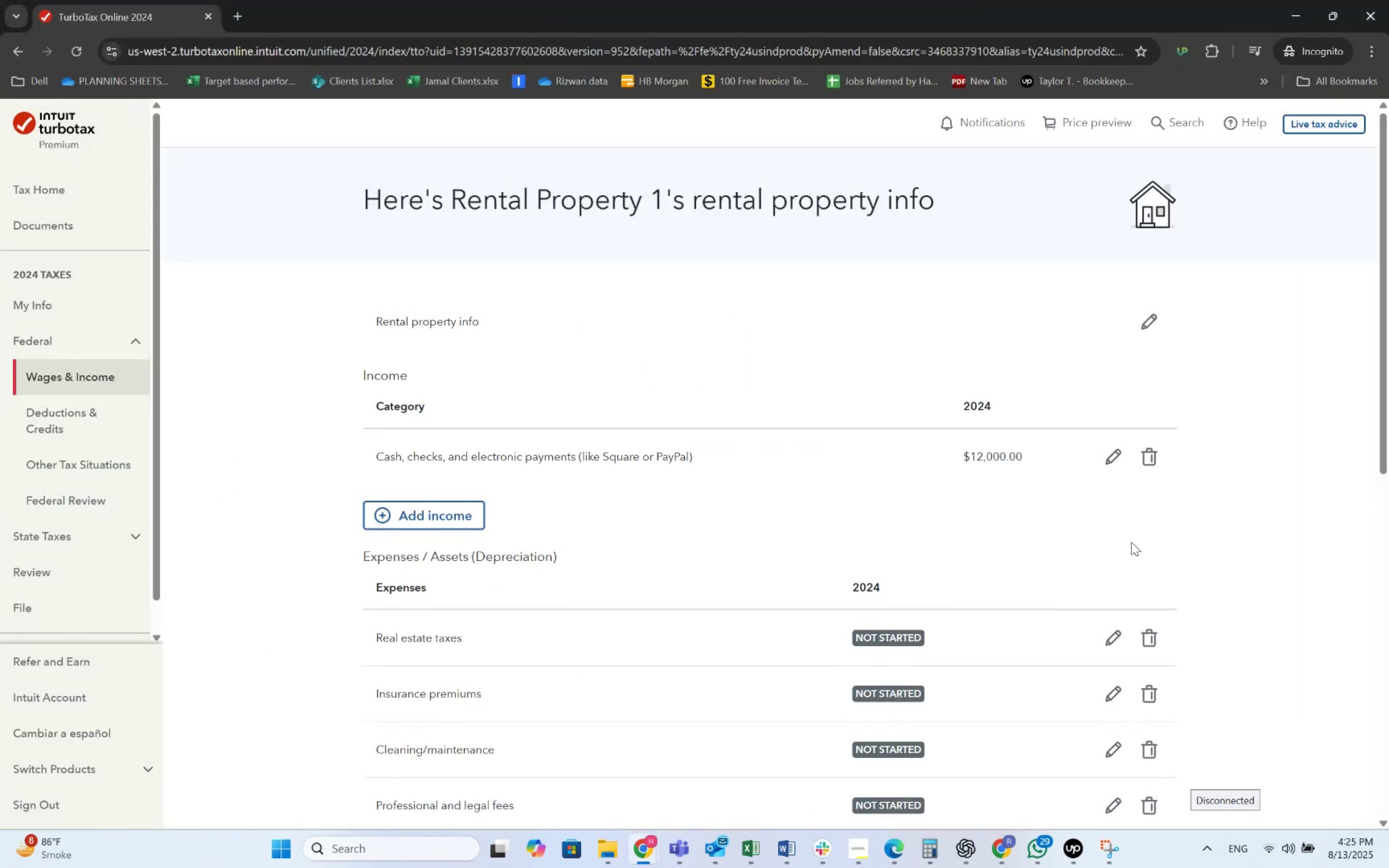 
key(Alt+Tab)
 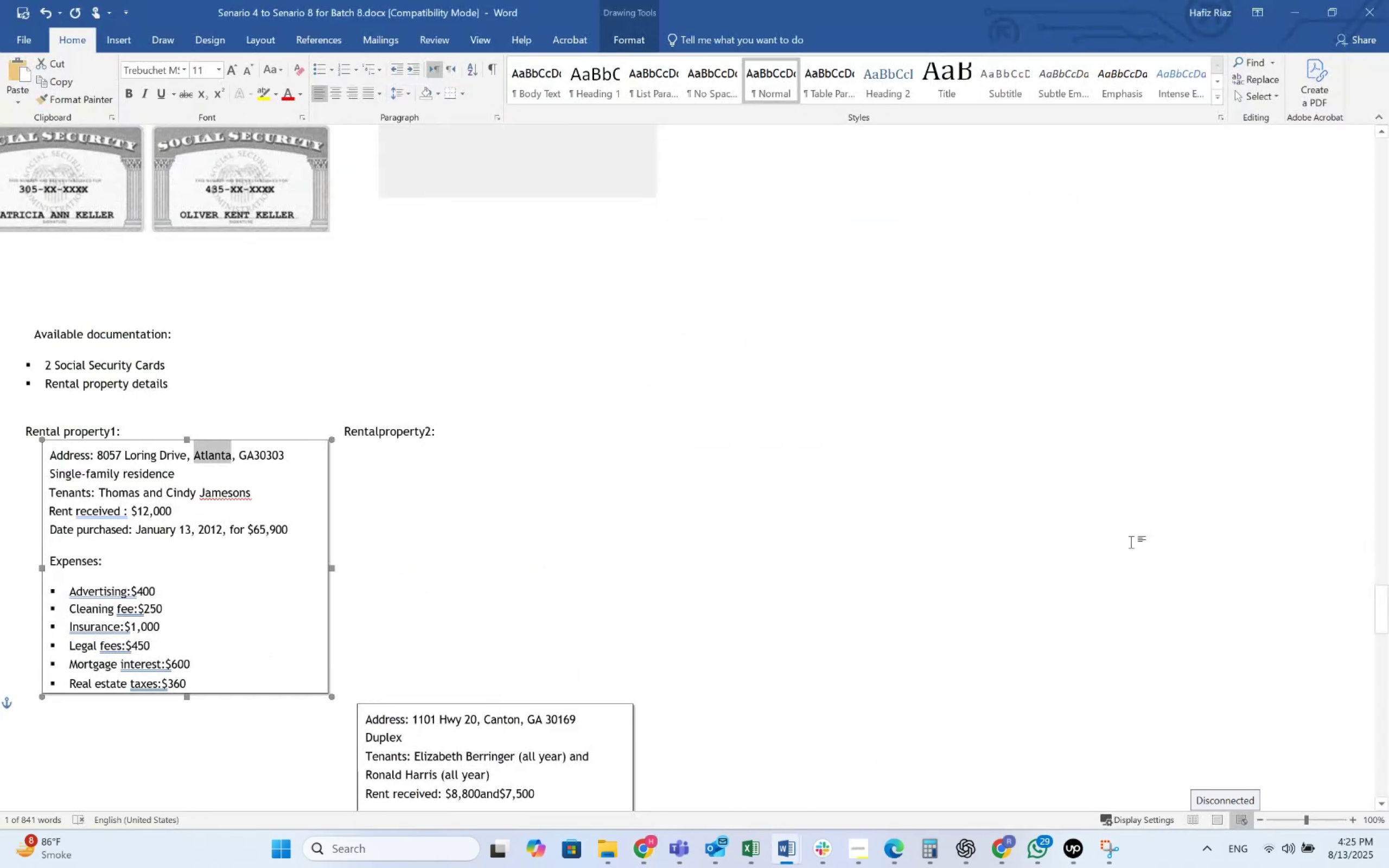 
key(Alt+AltLeft)
 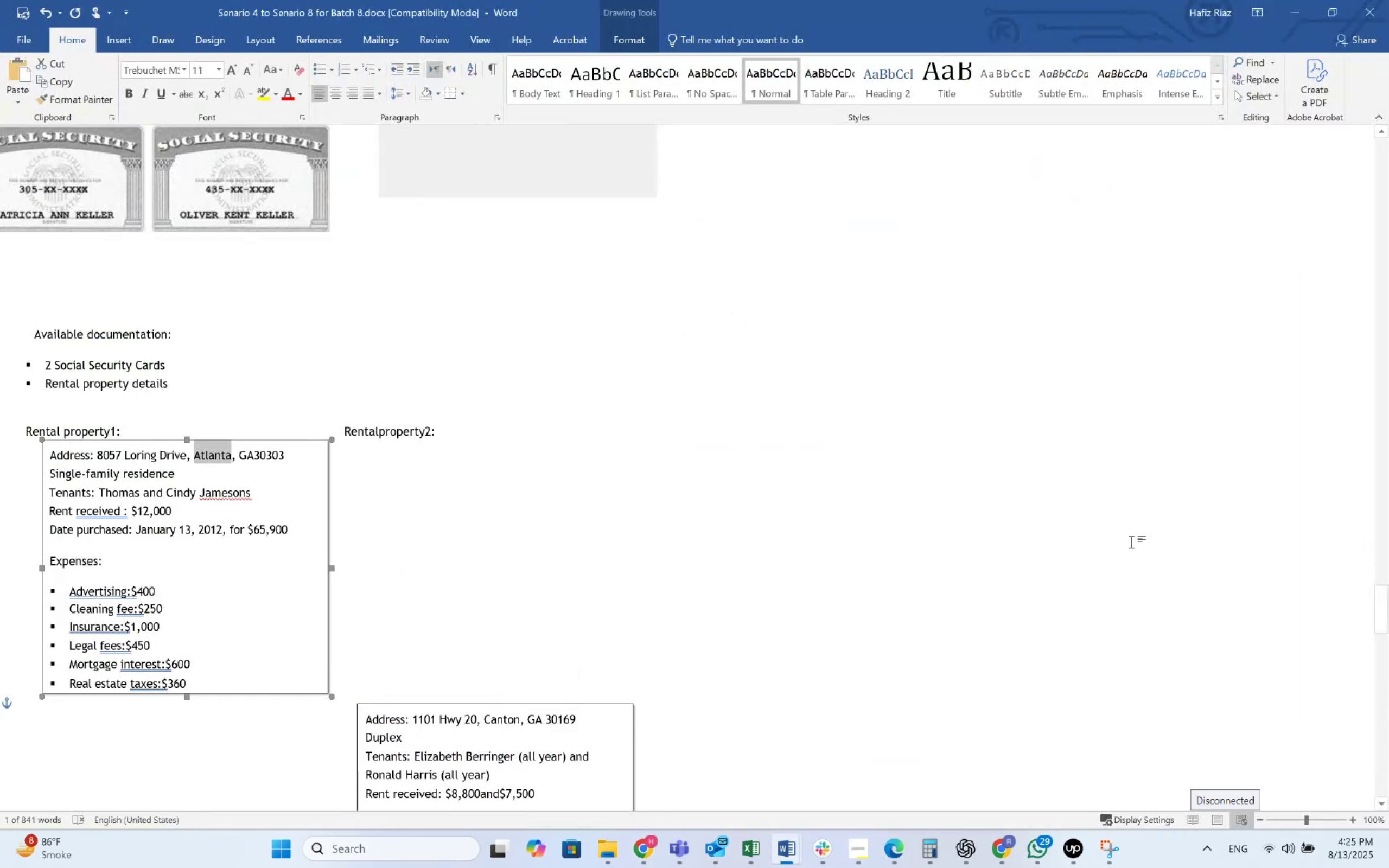 
key(Alt+Tab)
 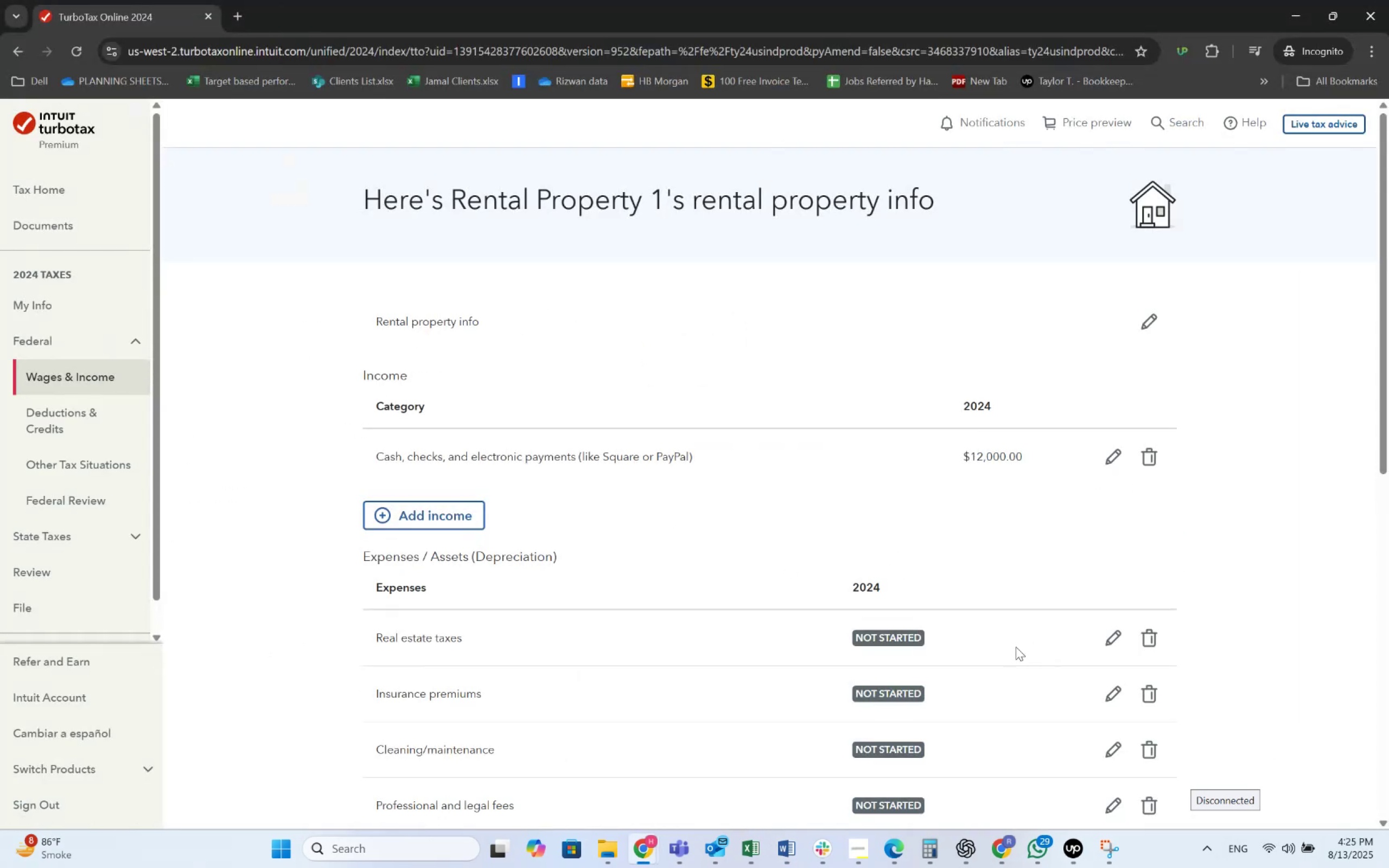 
scroll: coordinate [909, 573], scroll_direction: down, amount: 2.0
 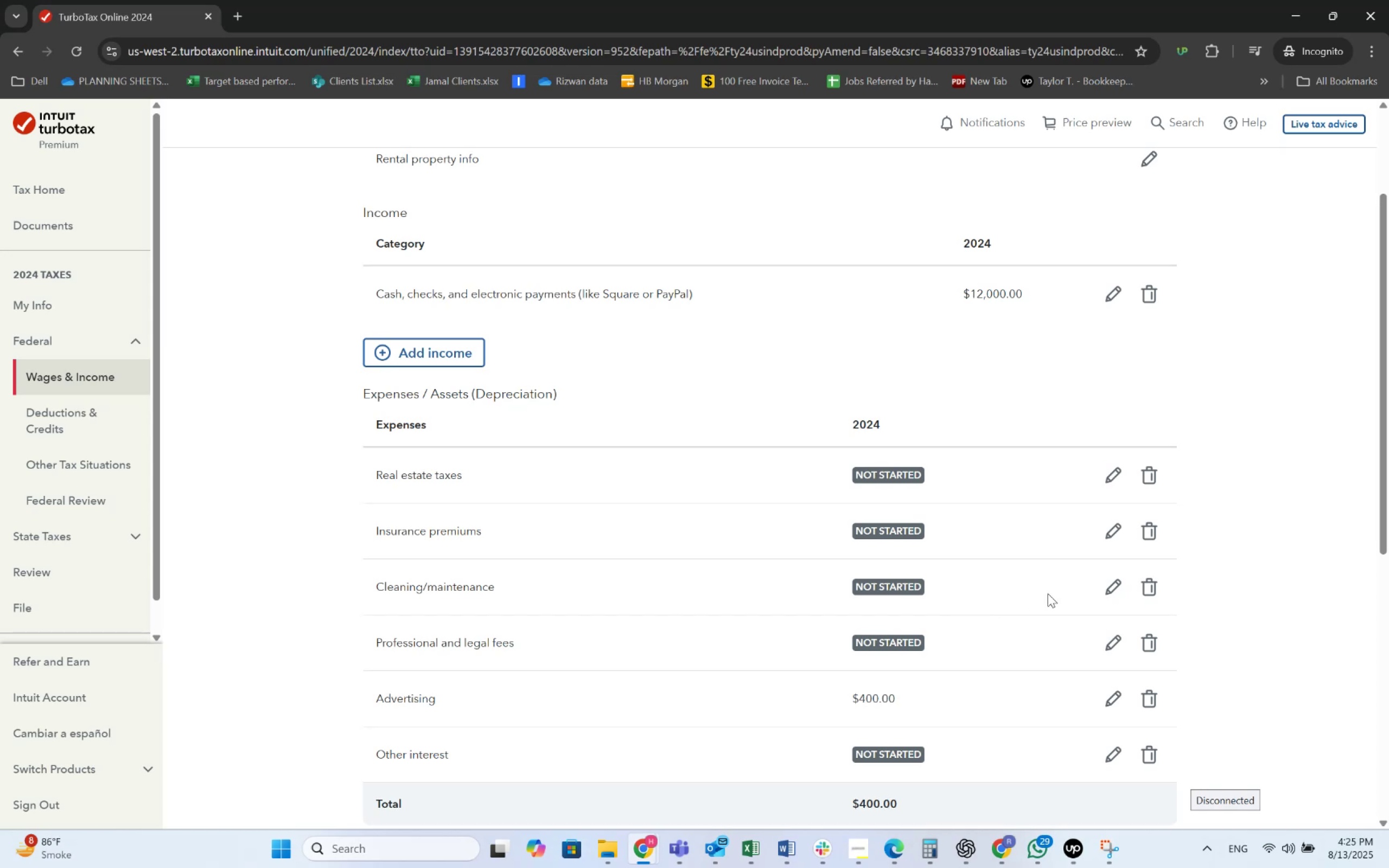 
left_click([1104, 593])
 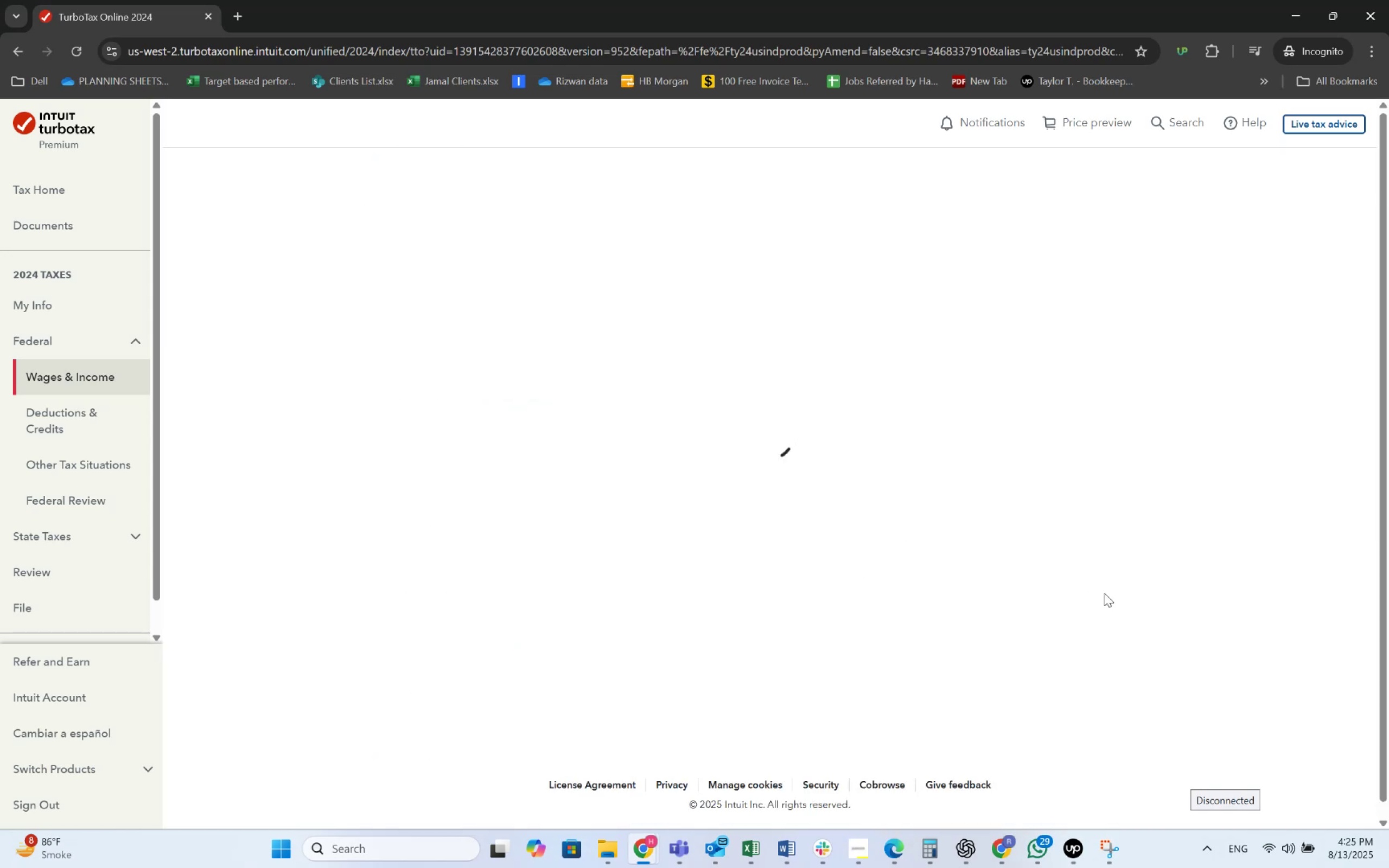 
key(Alt+AltLeft)
 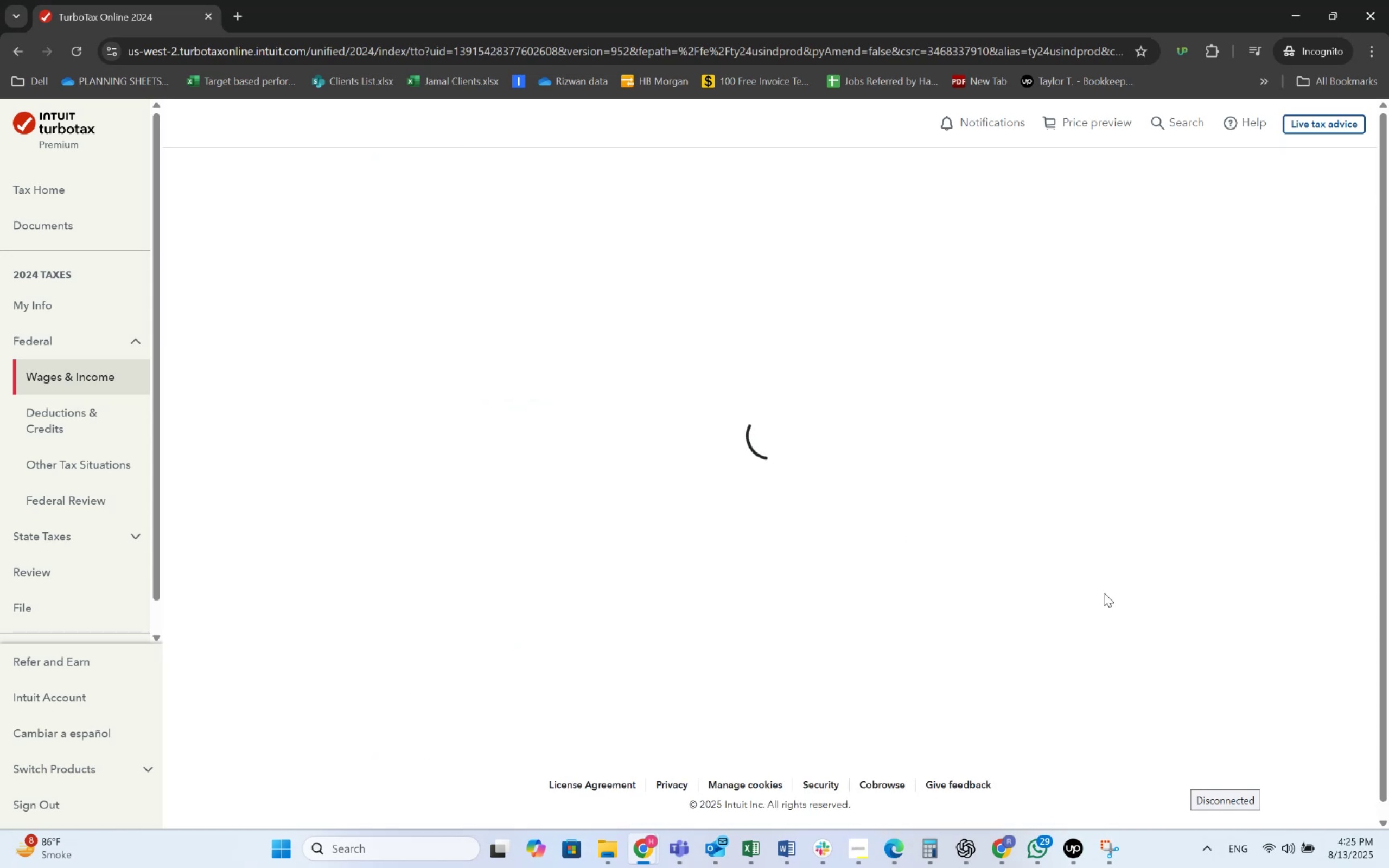 
key(Alt+Tab)
 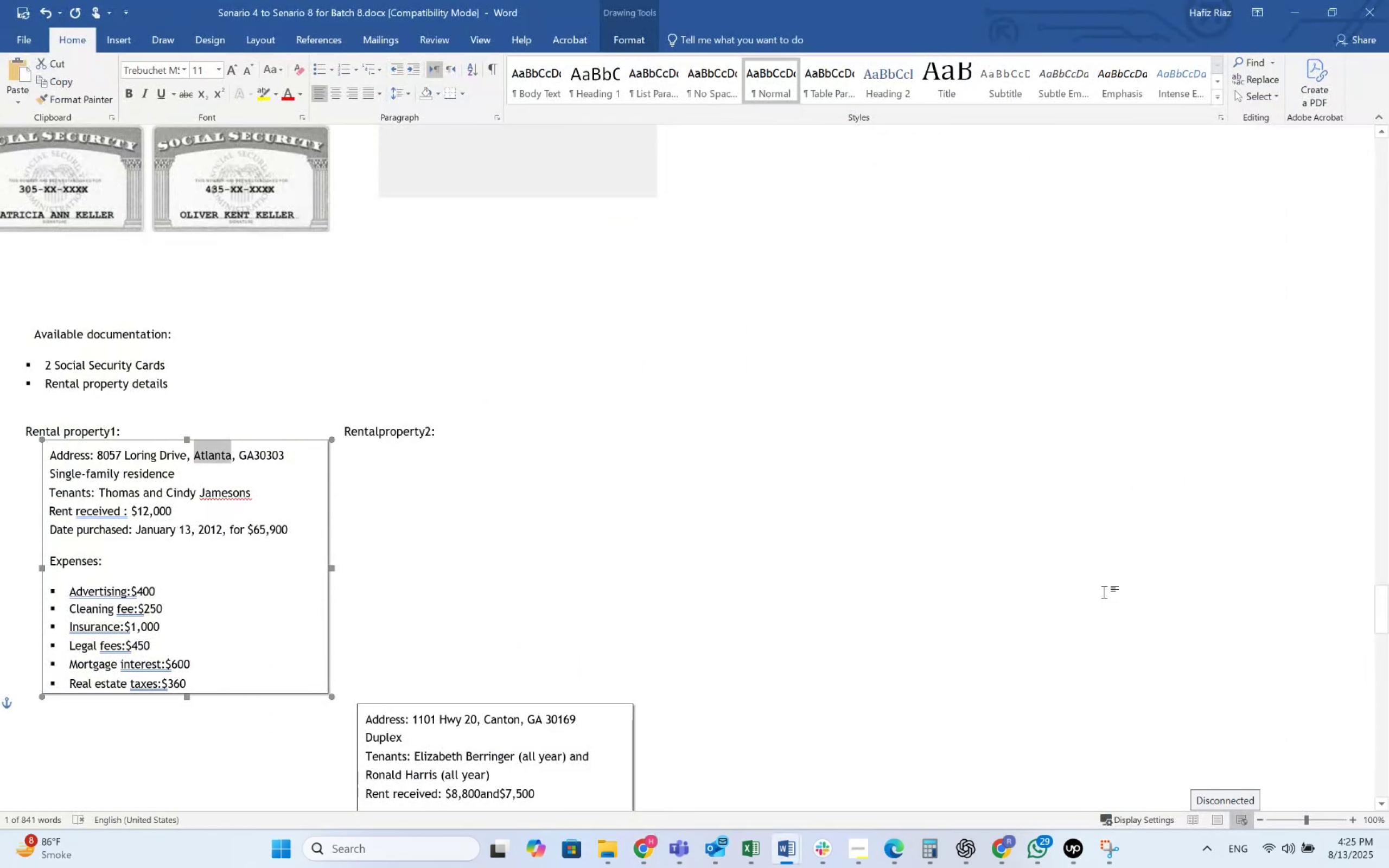 
key(Alt+AltLeft)
 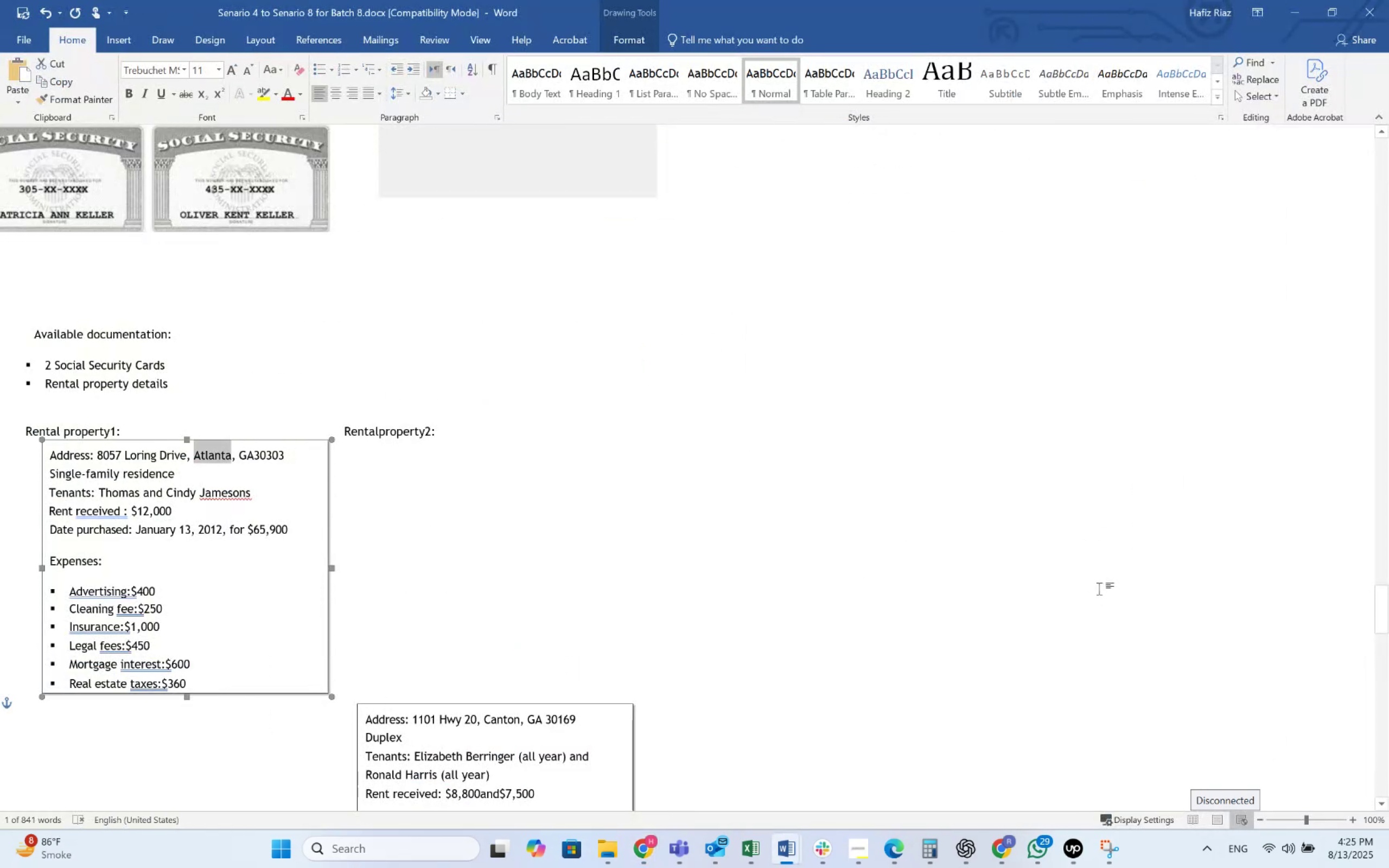 
key(Alt+Tab)
 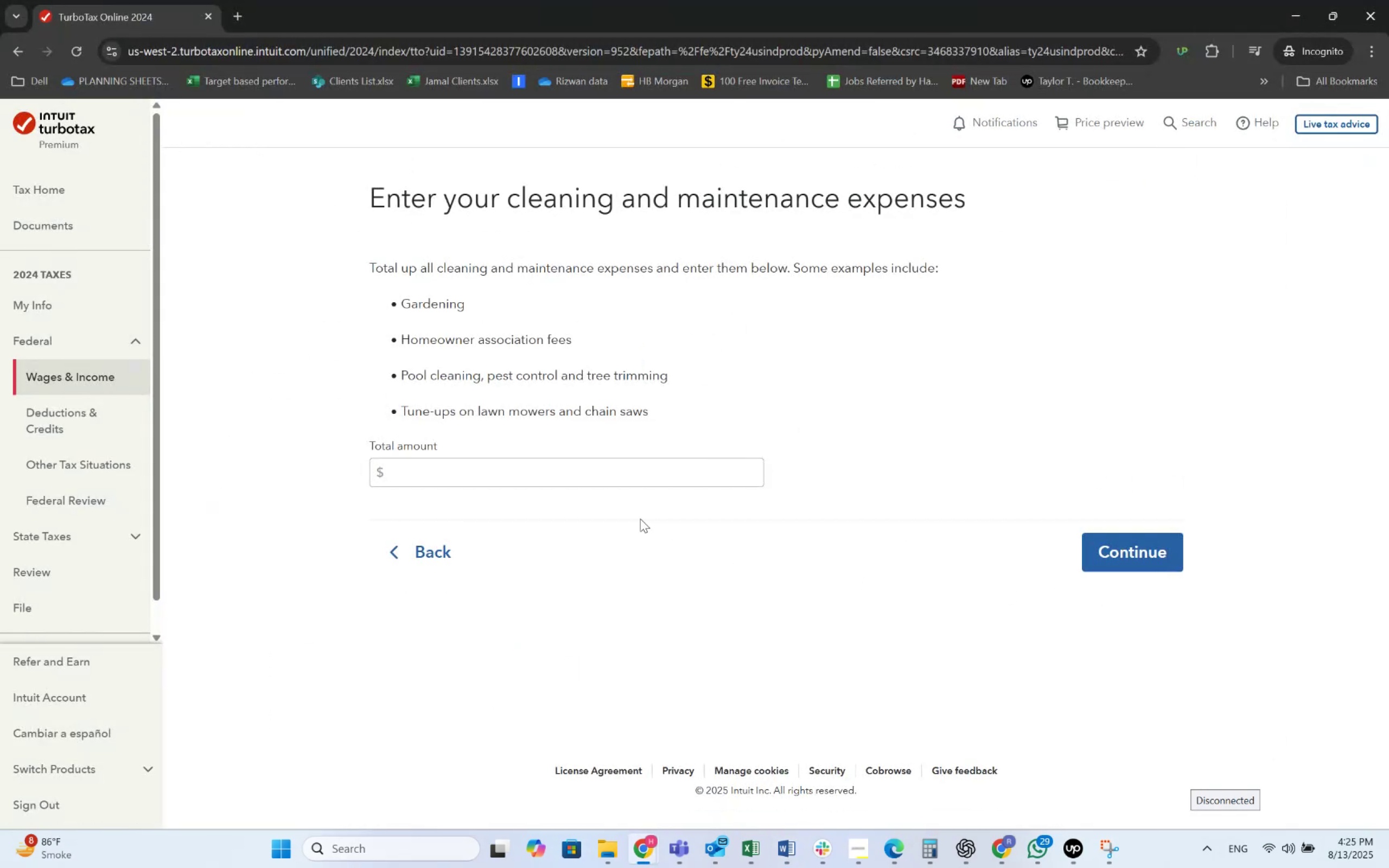 
left_click([638, 472])
 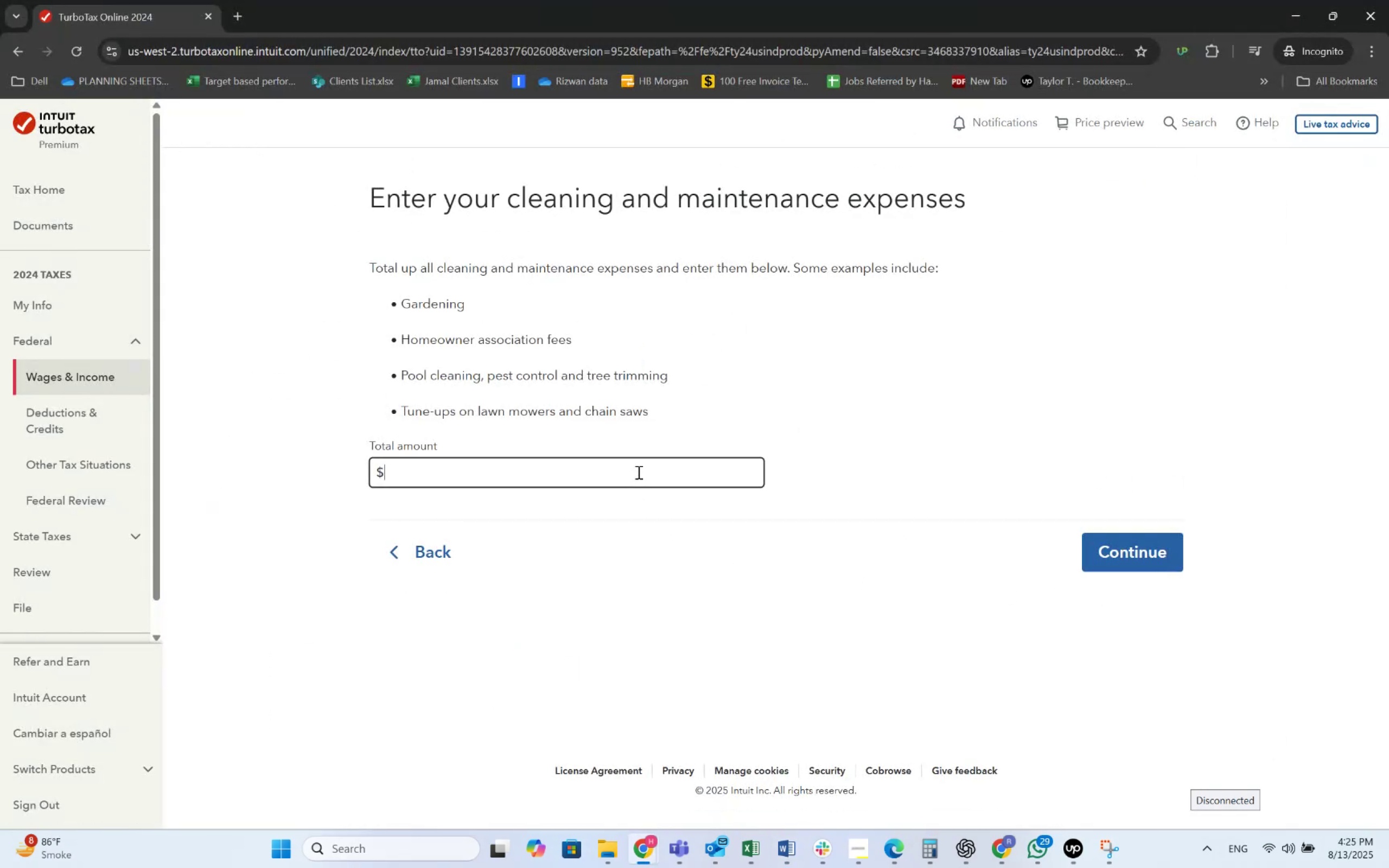 
key(Numpad2)
 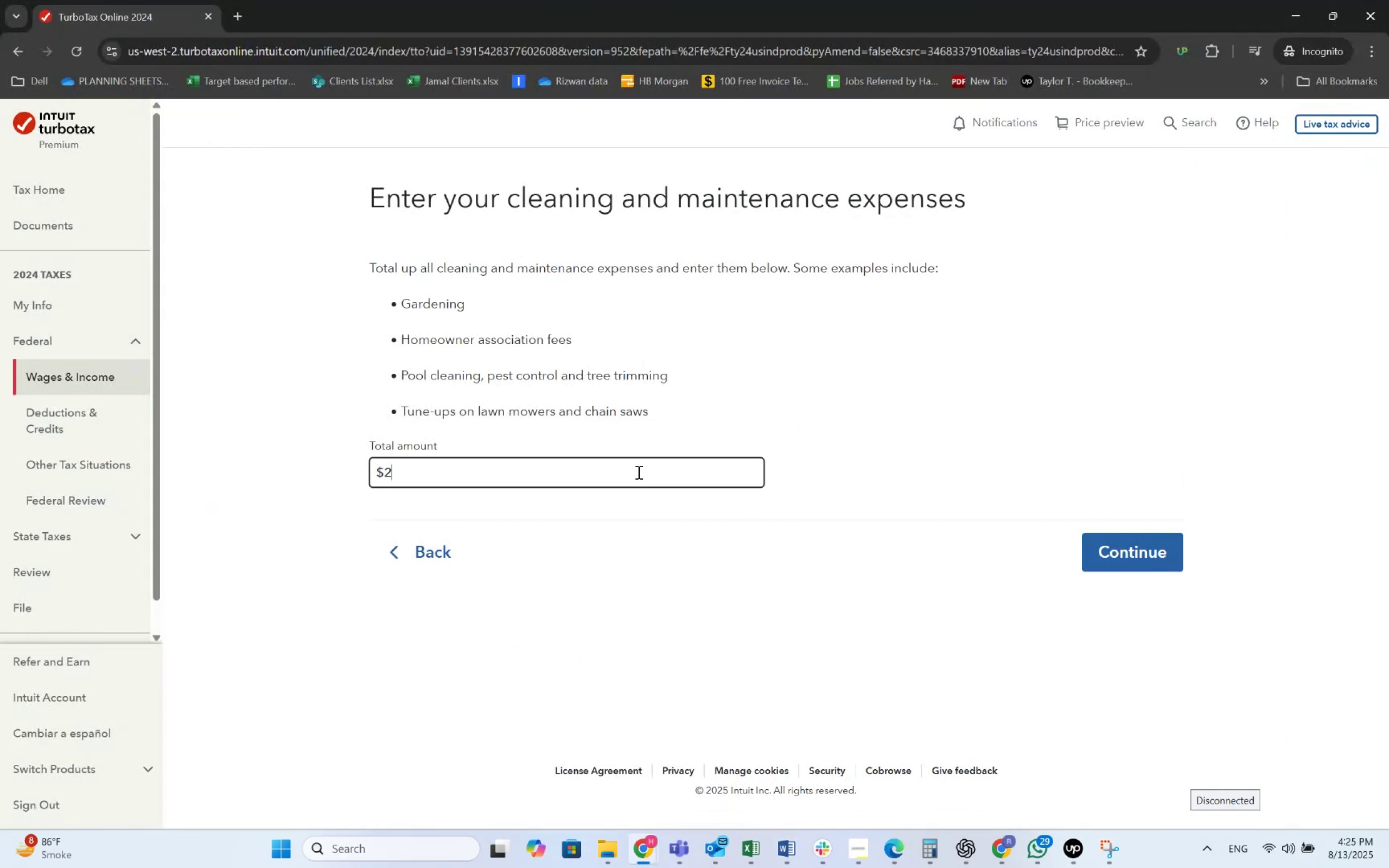 
key(Numpad5)
 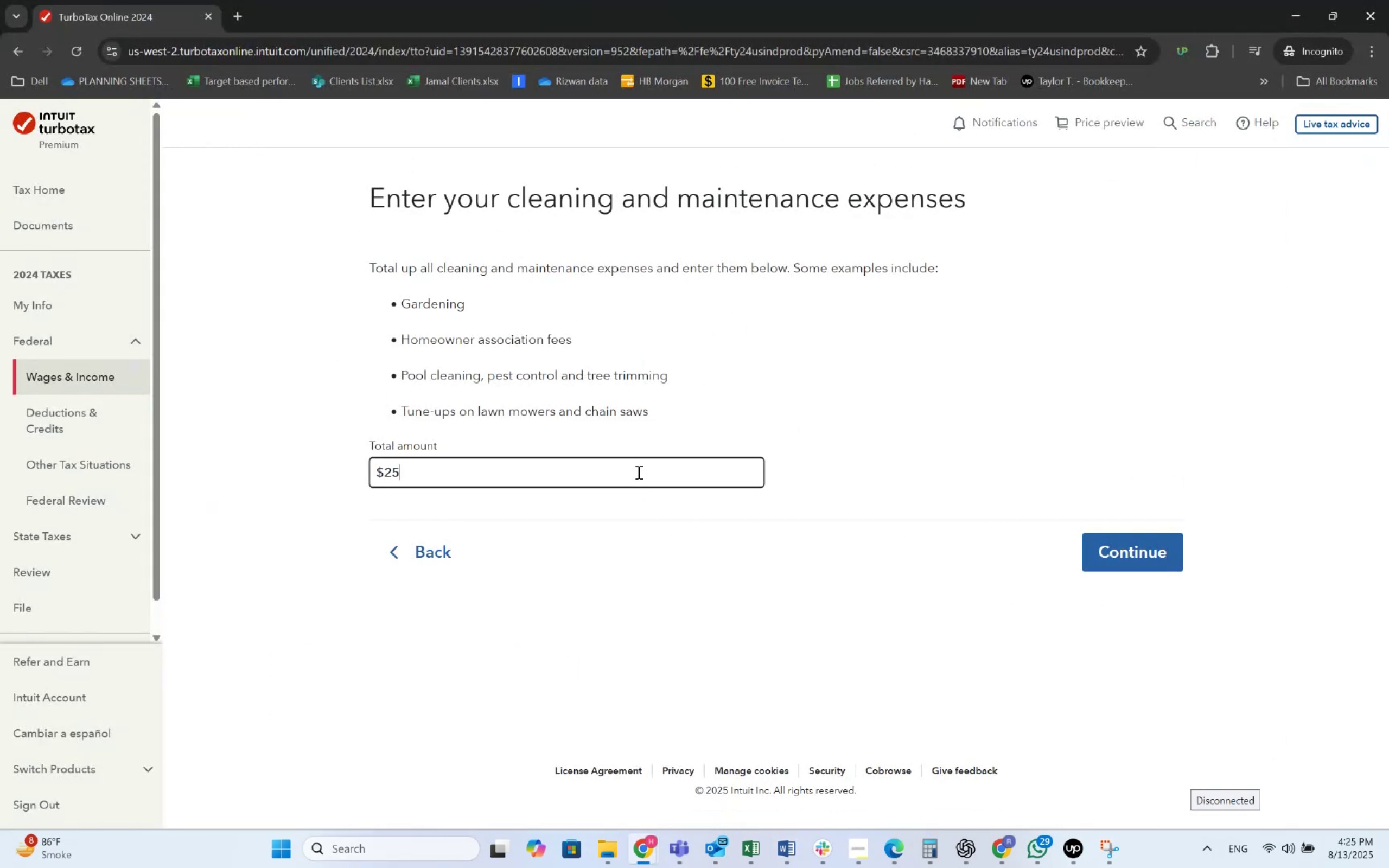 
key(Numpad0)
 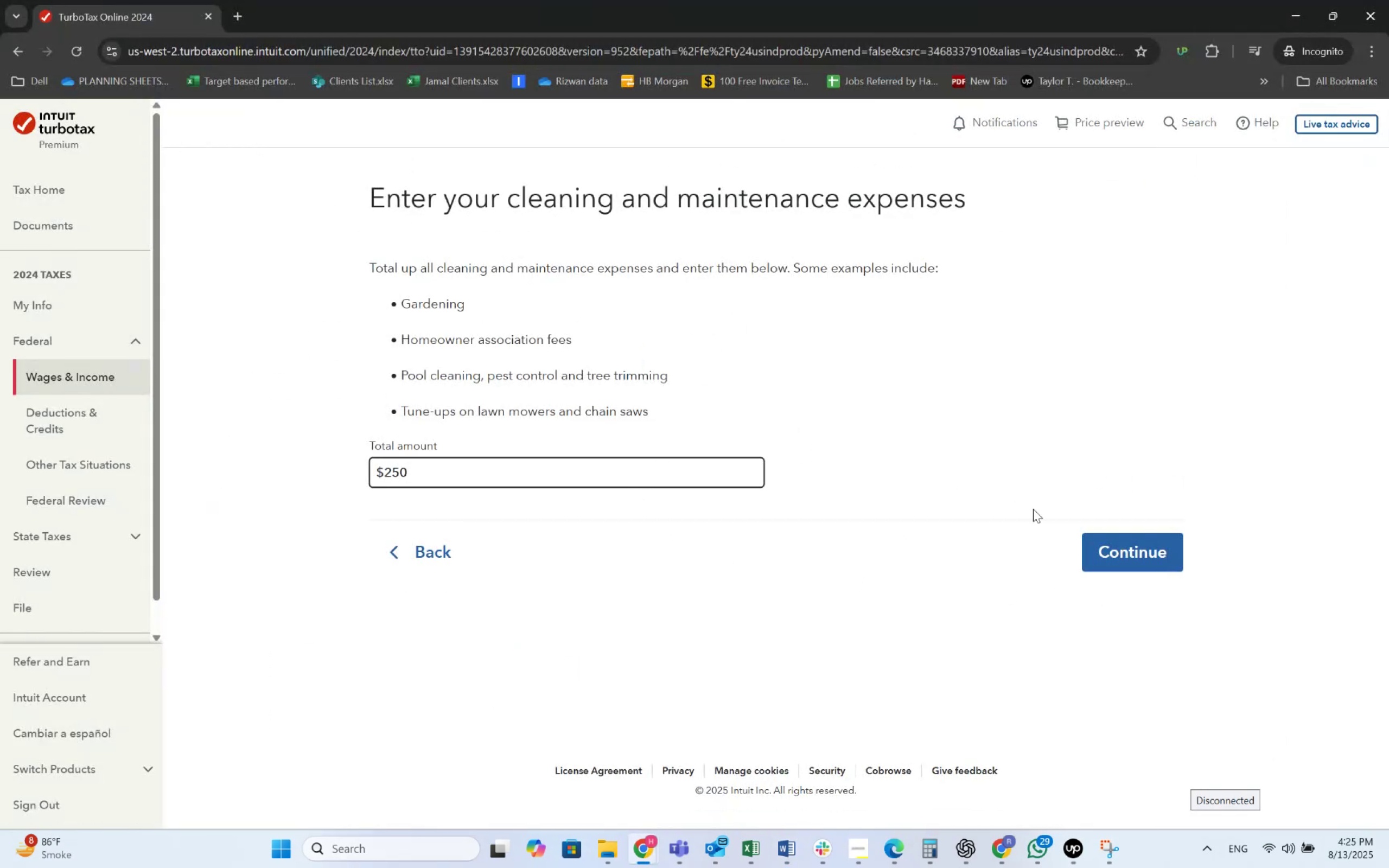 
left_click([1082, 551])
 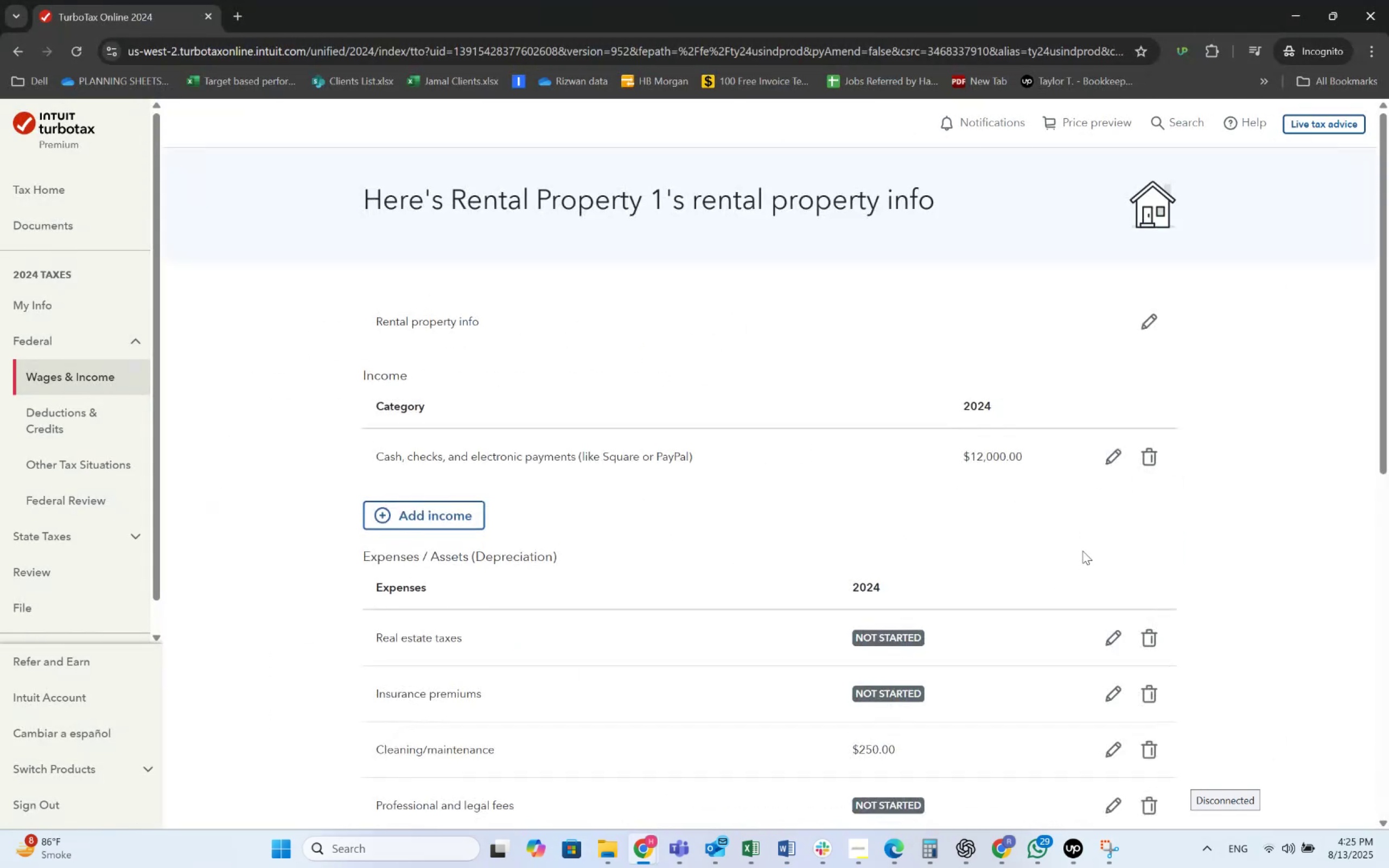 
key(Alt+AltLeft)
 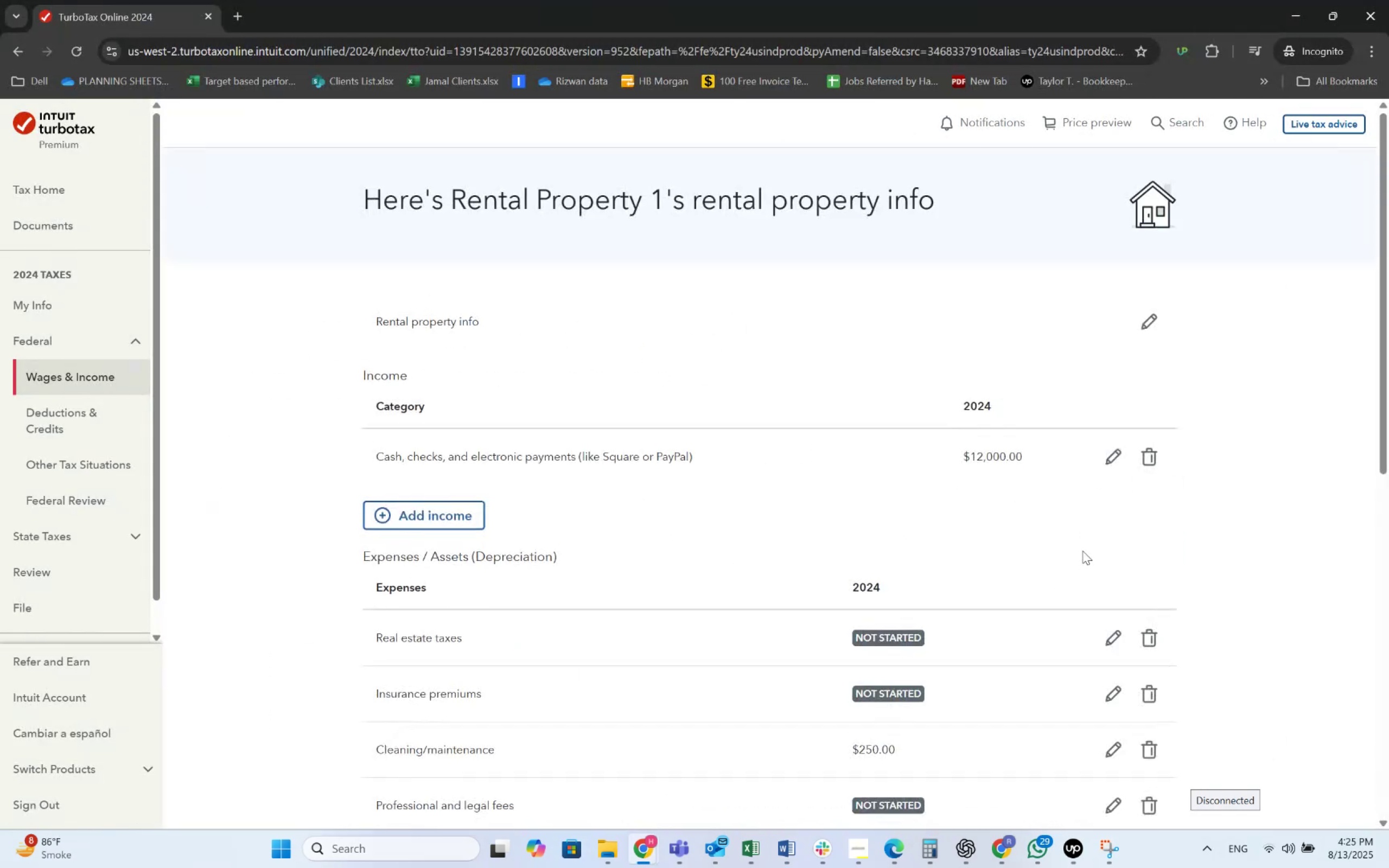 
key(Alt+Tab)
 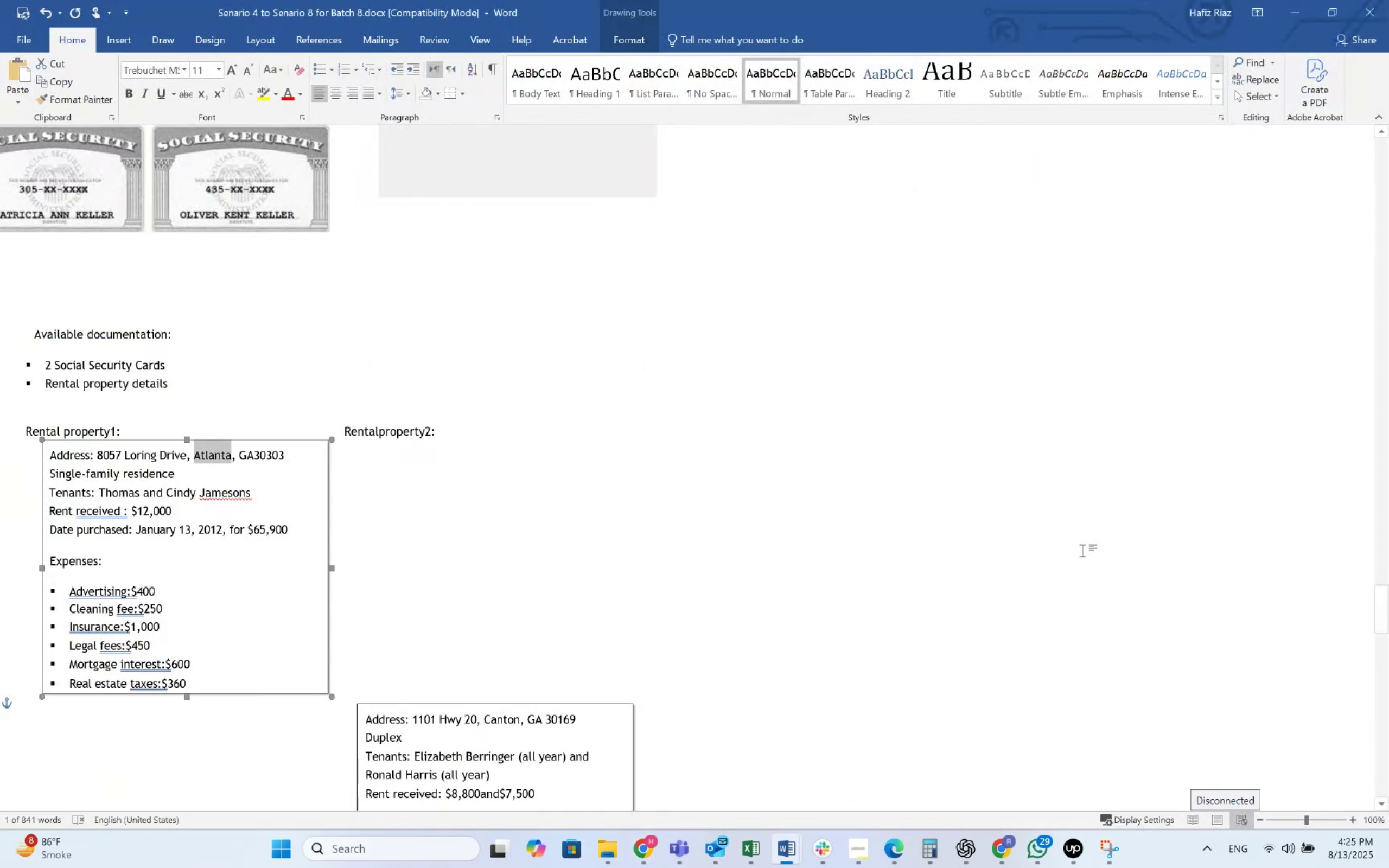 
key(Alt+AltLeft)
 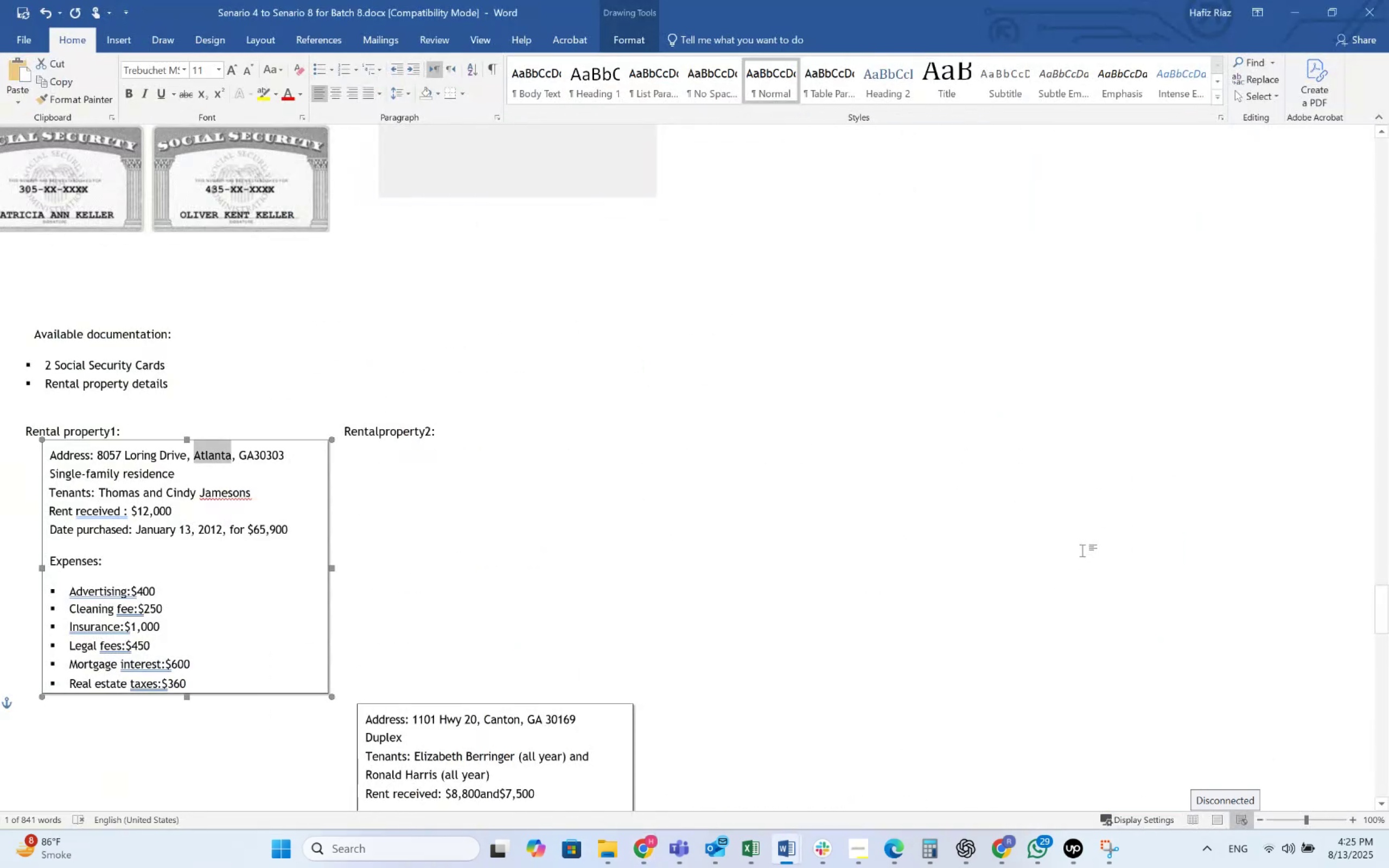 
key(Alt+Tab)
 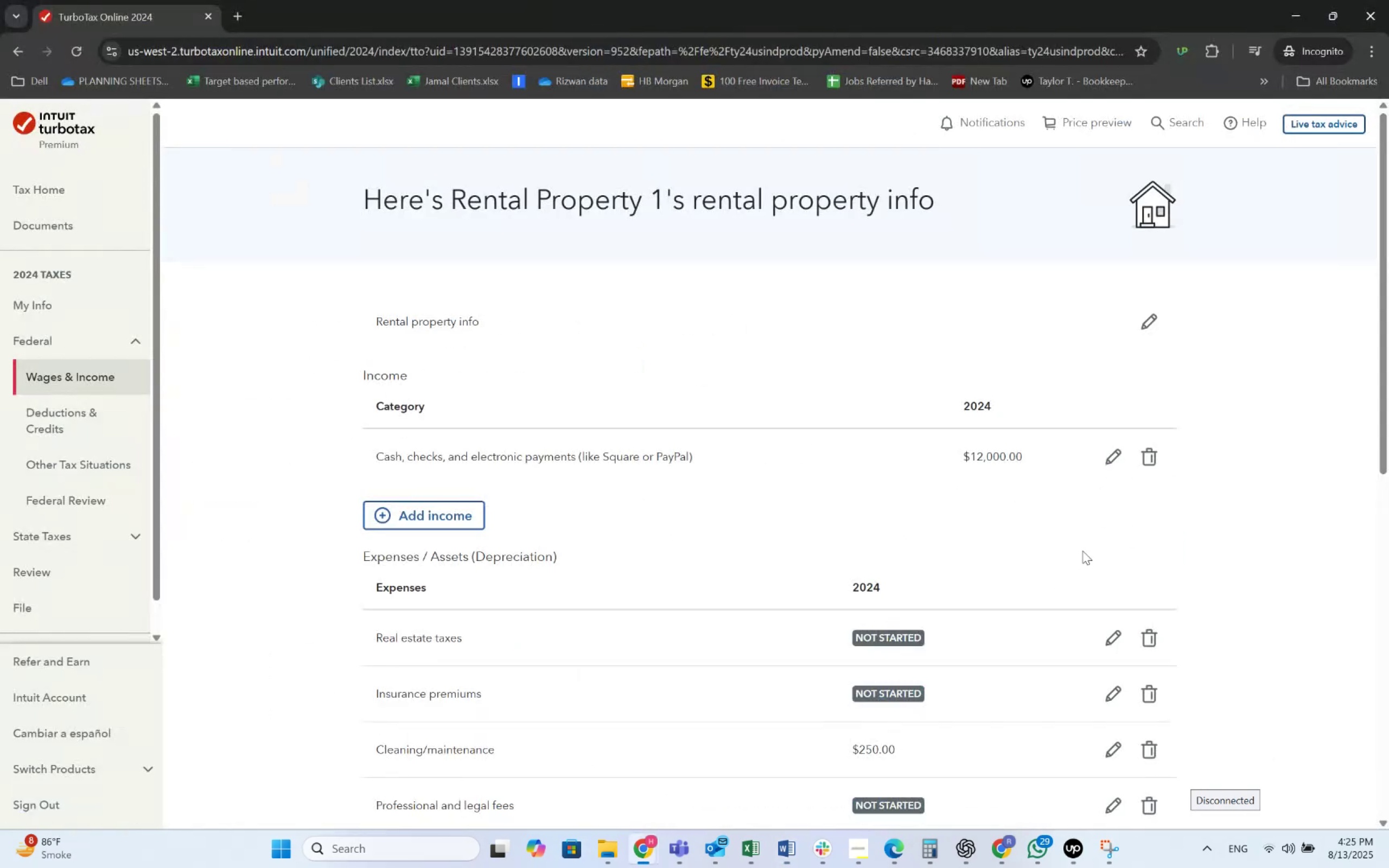 
scroll: coordinate [963, 533], scroll_direction: down, amount: 2.0
 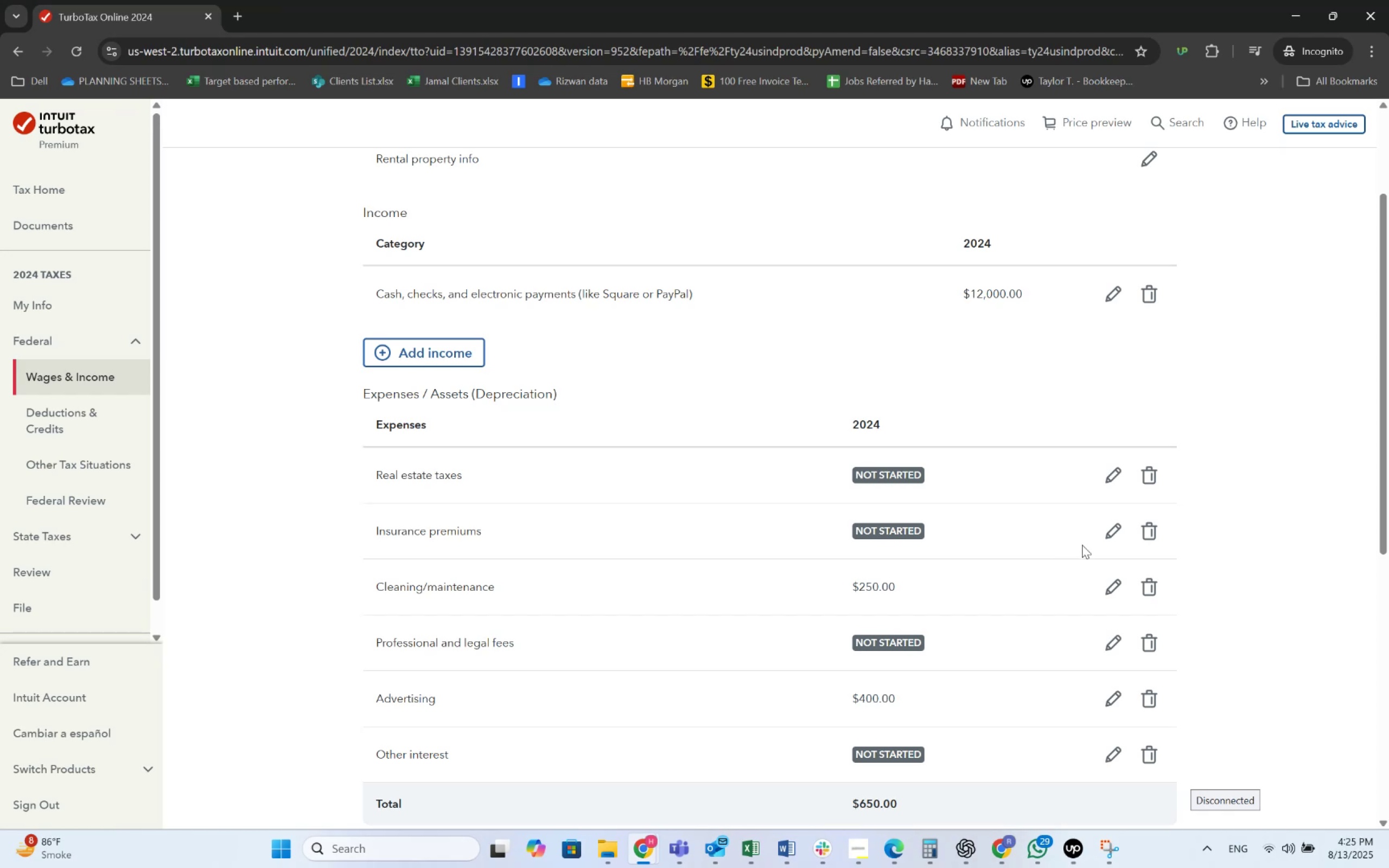 
left_click([1105, 528])
 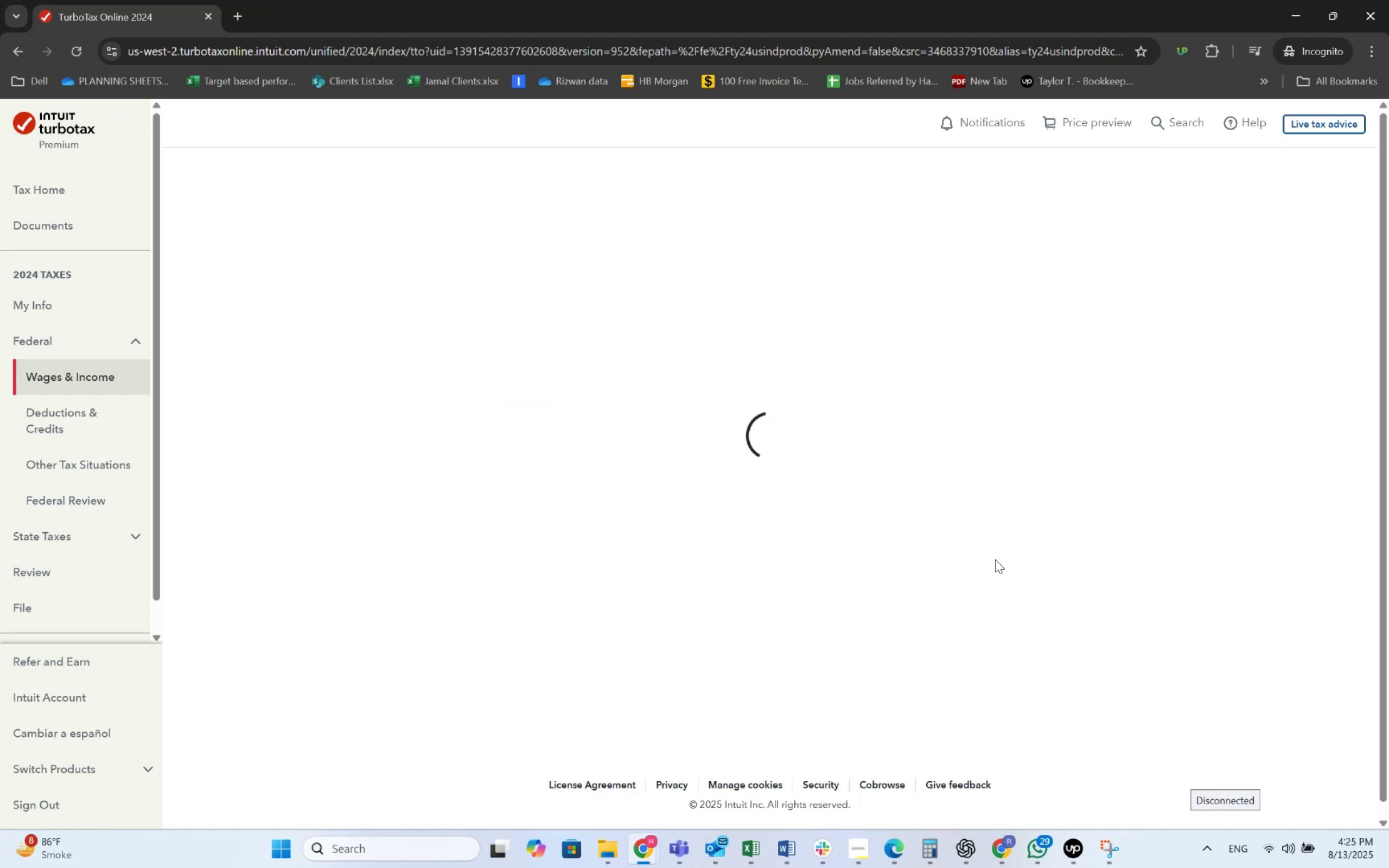 
key(Alt+AltLeft)
 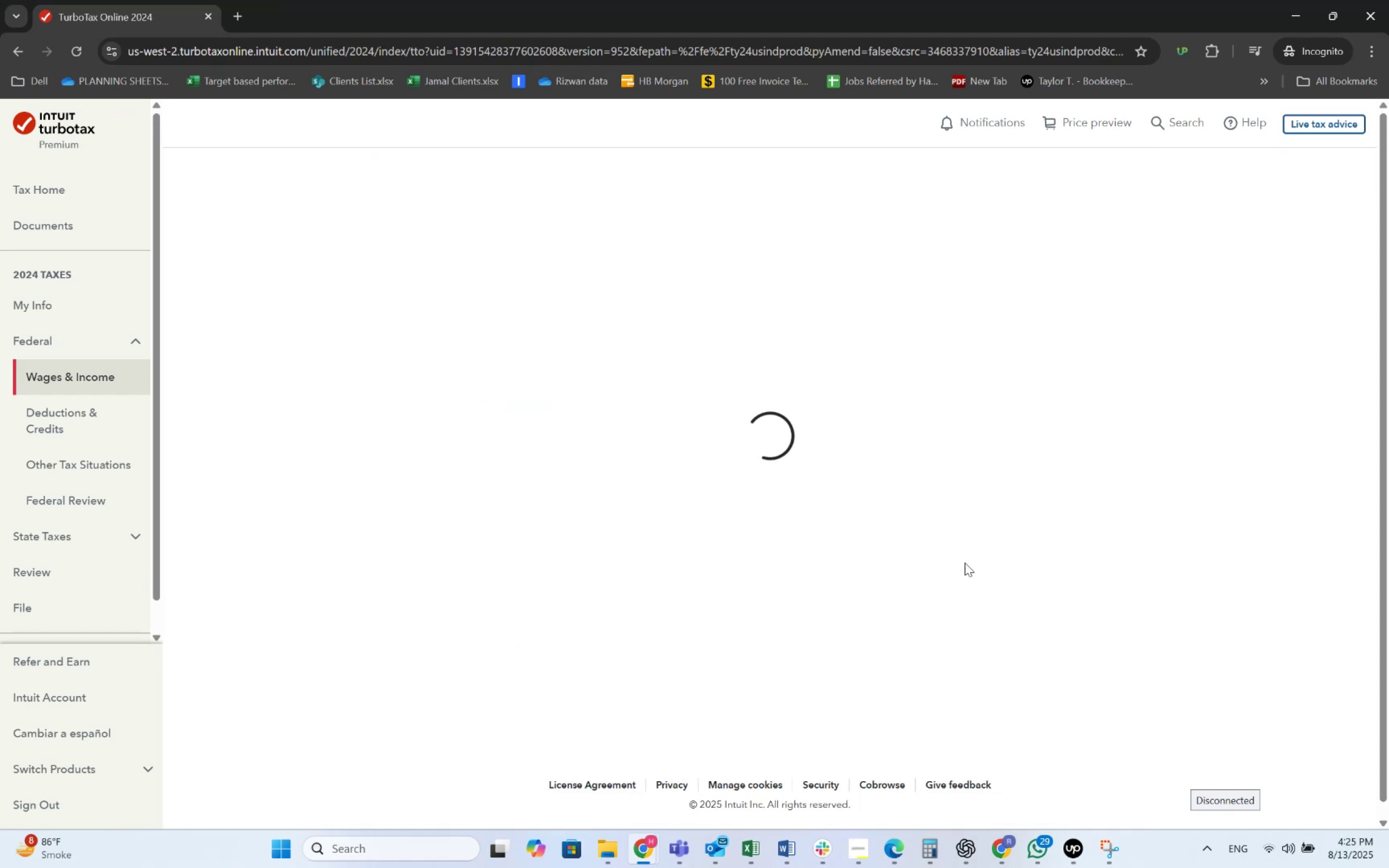 
key(Alt+Tab)
 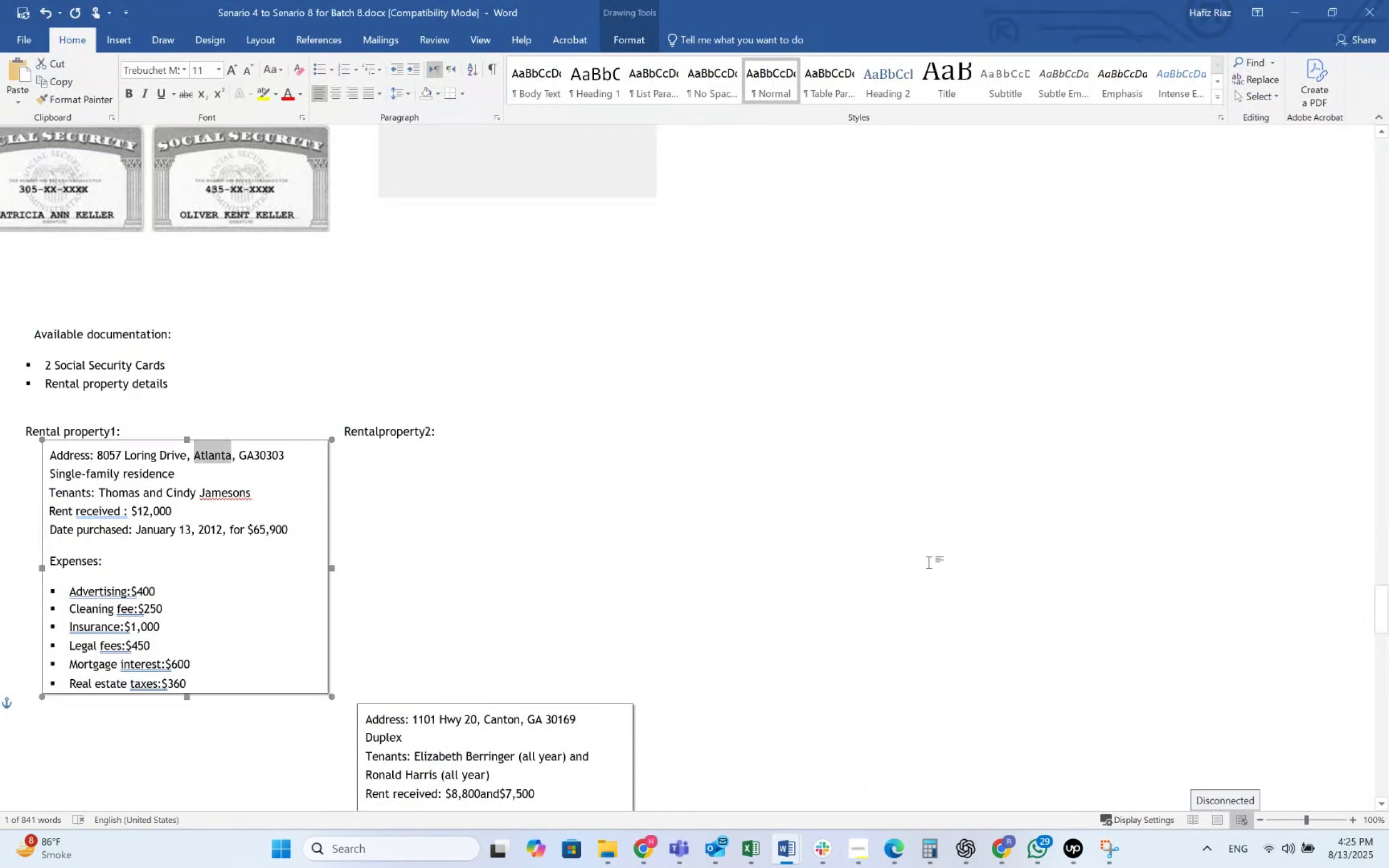 
key(Alt+AltLeft)
 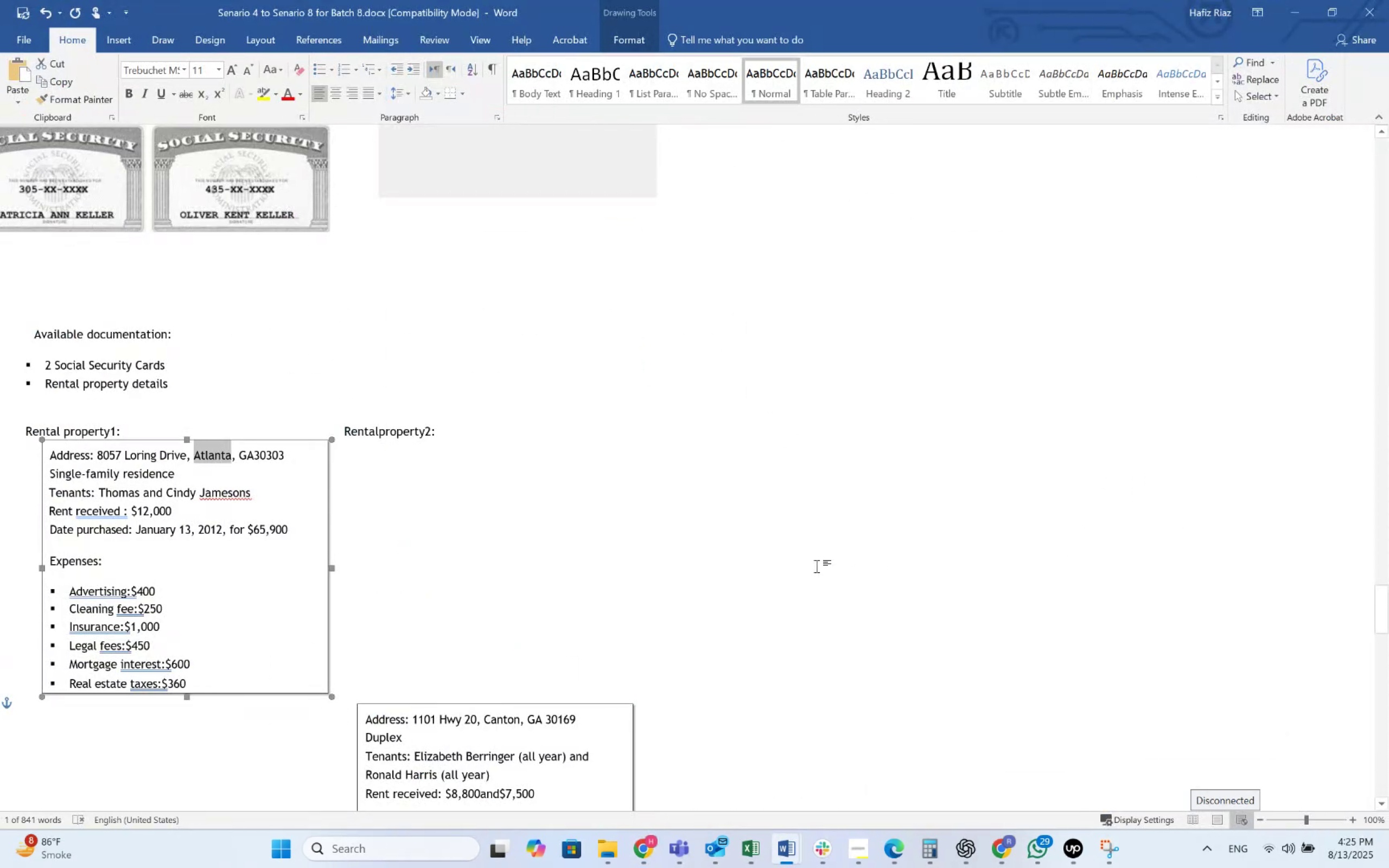 
key(Alt+Tab)
 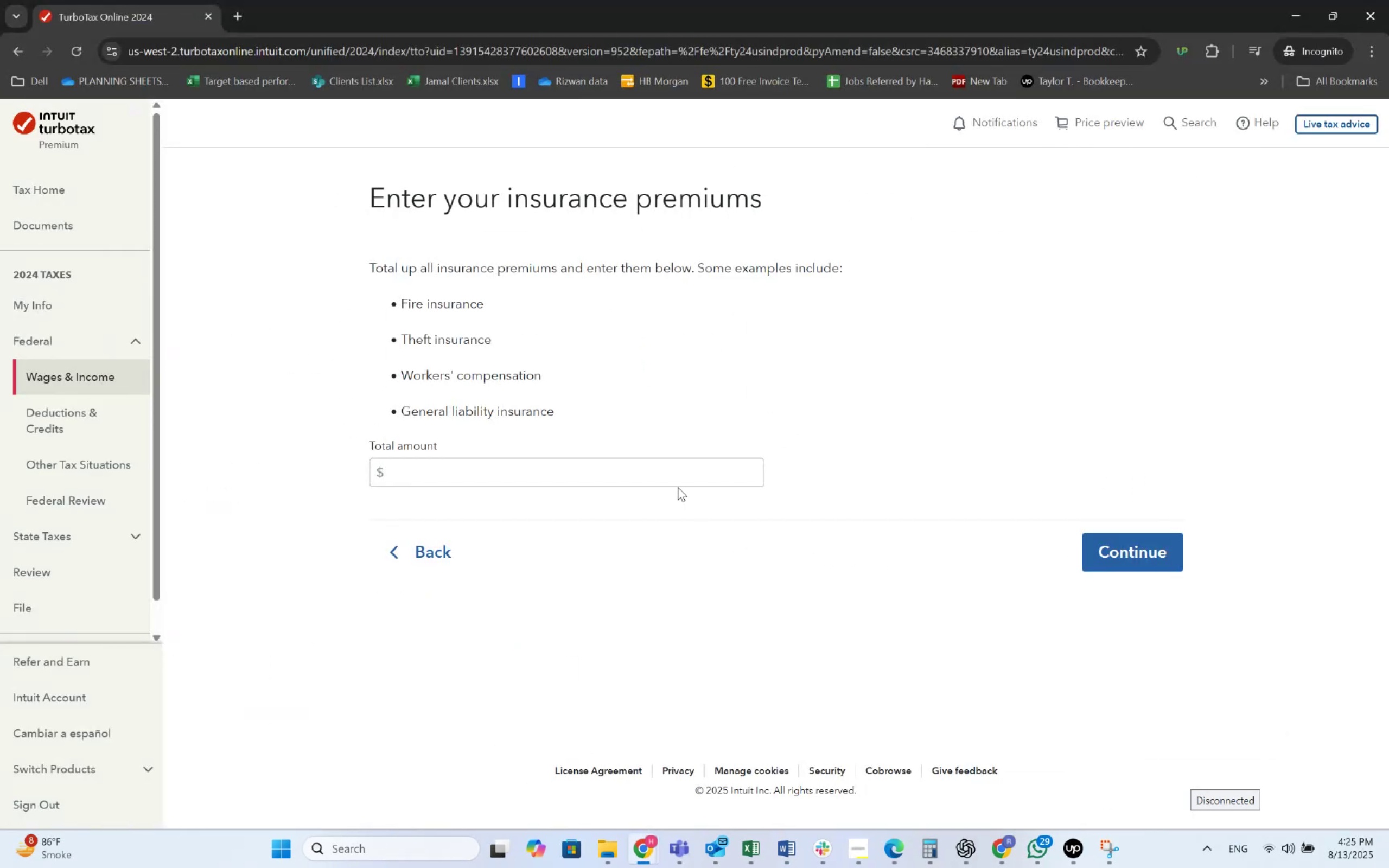 
left_click([678, 481])
 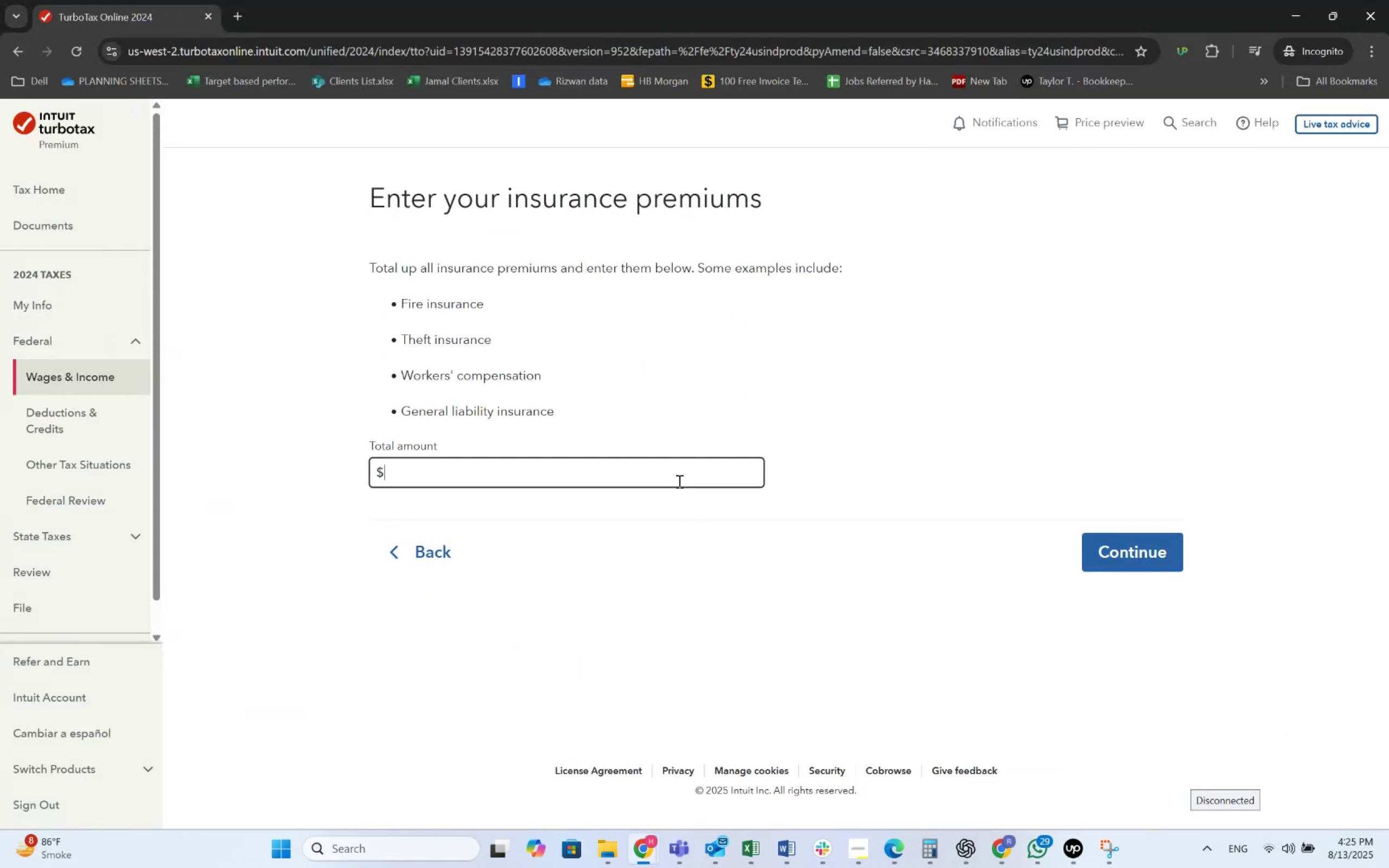 
key(Numpad1)
 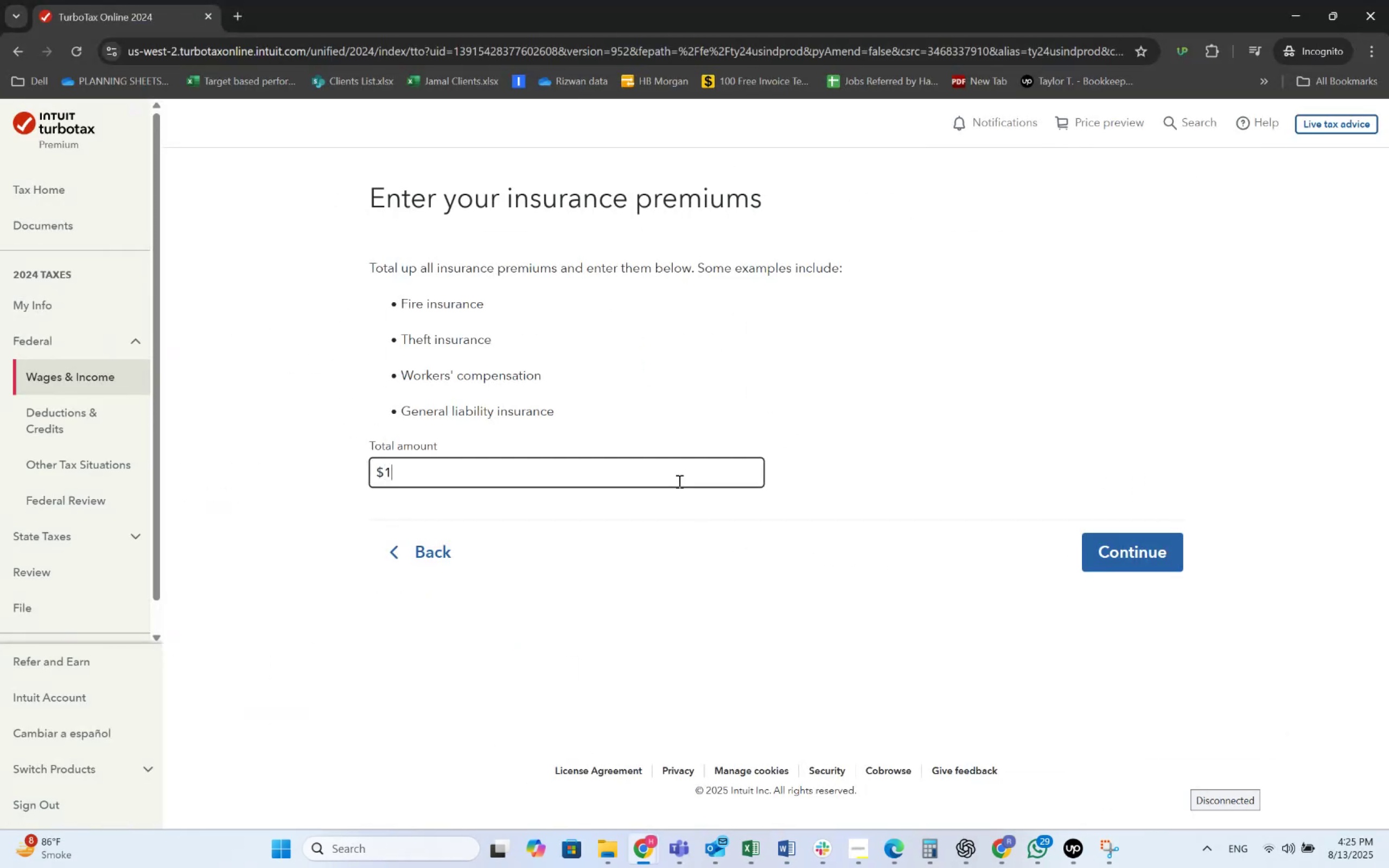 
key(Numpad0)
 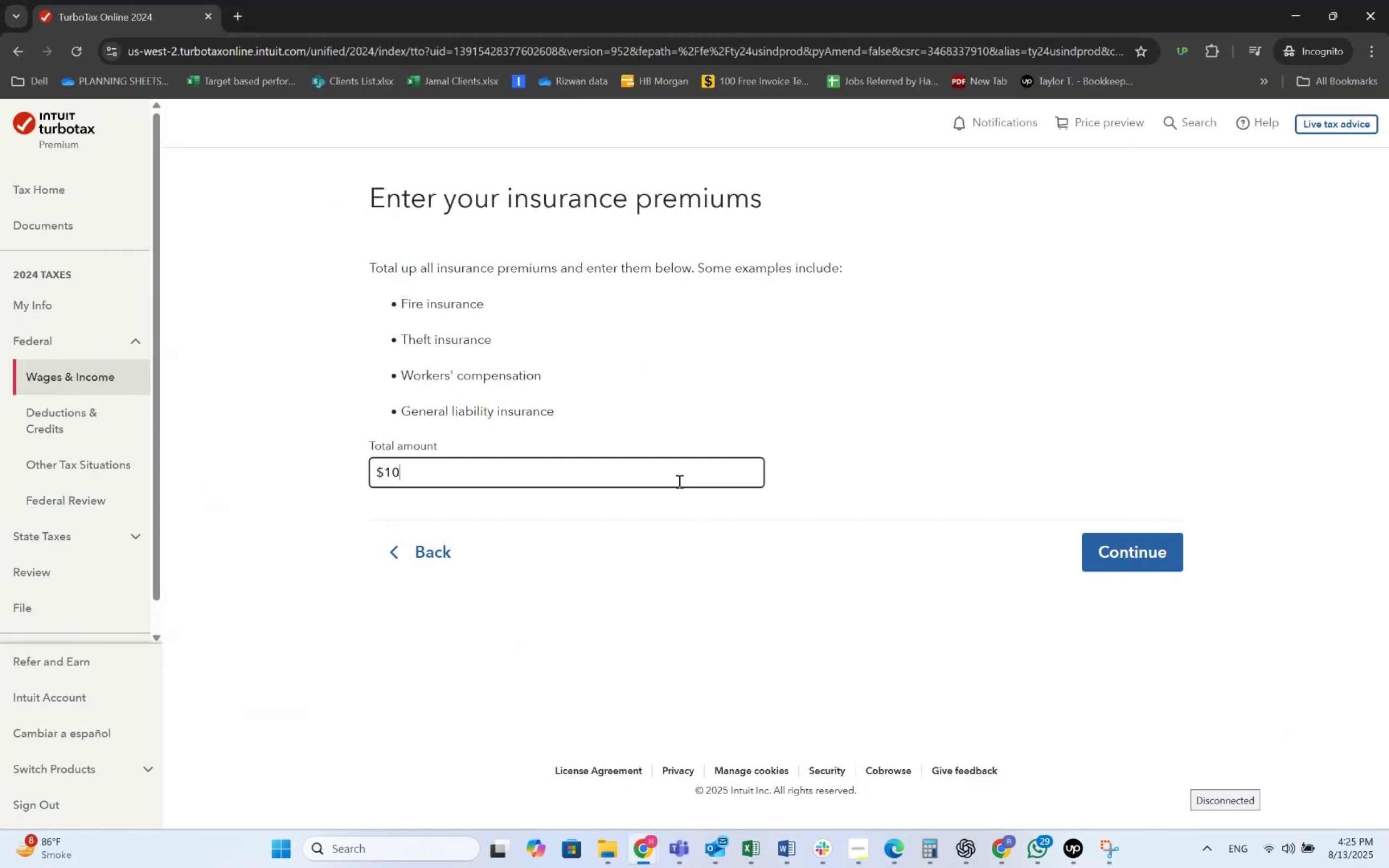 
key(Numpad0)
 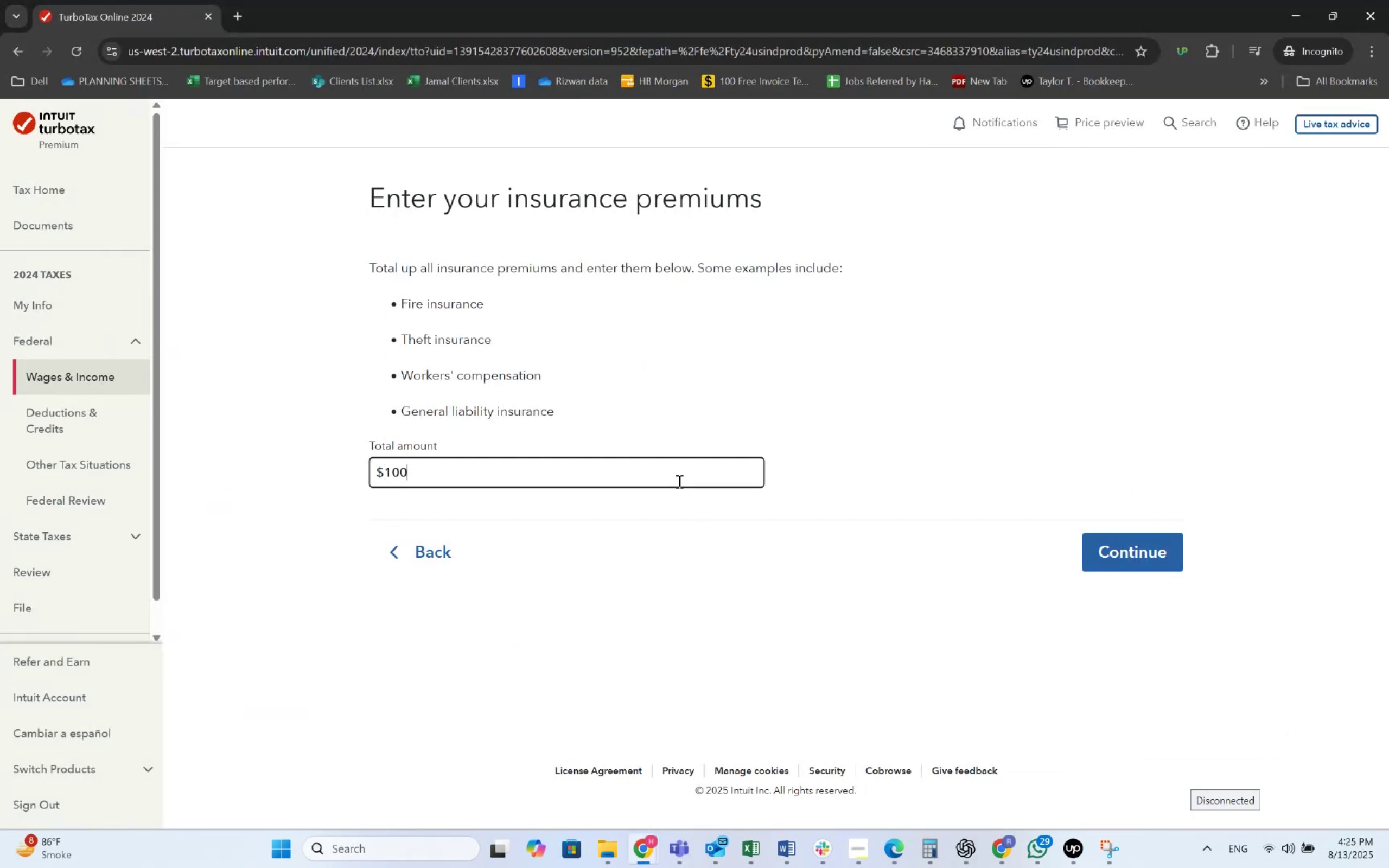 
key(Numpad0)
 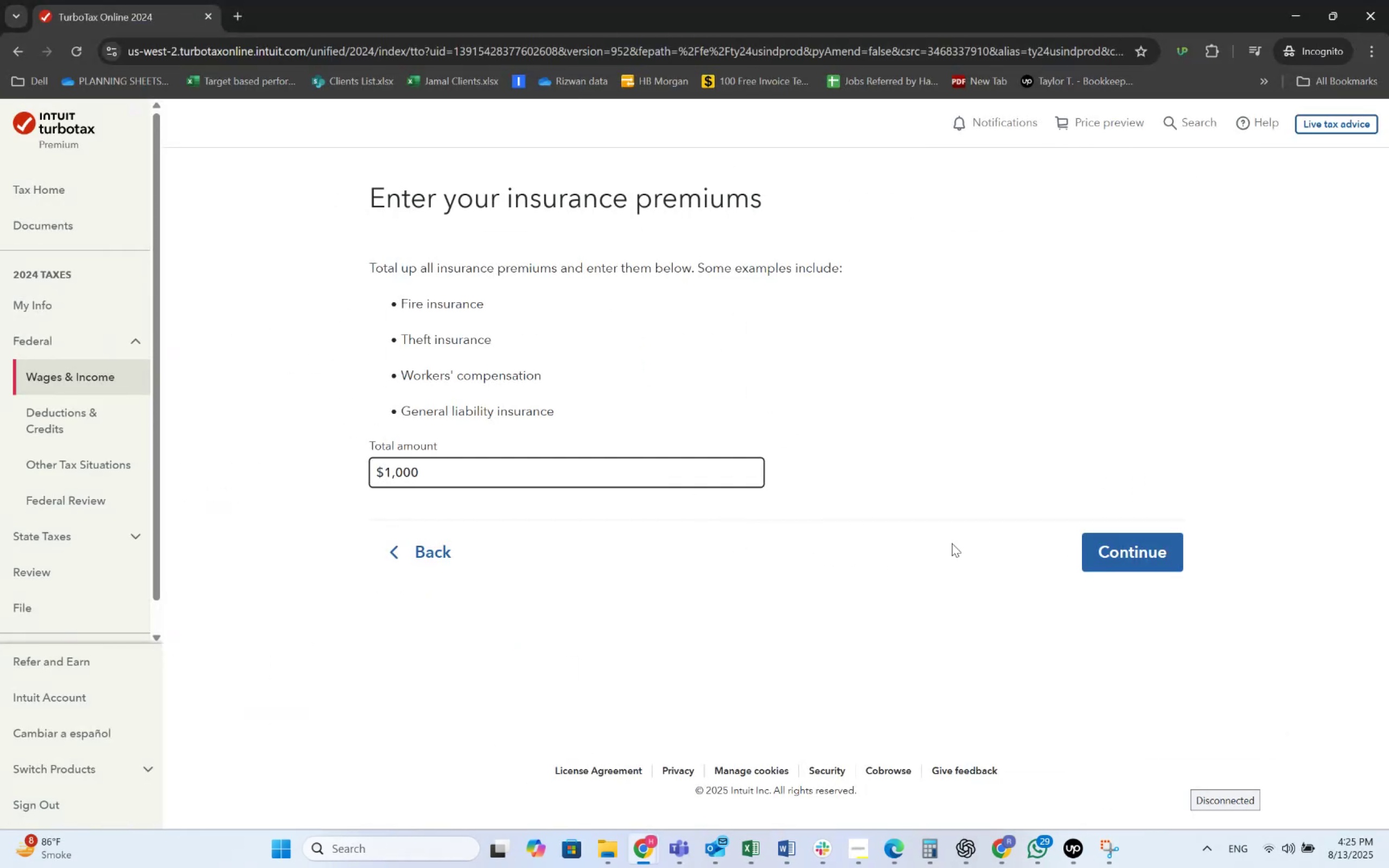 
left_click([1140, 561])
 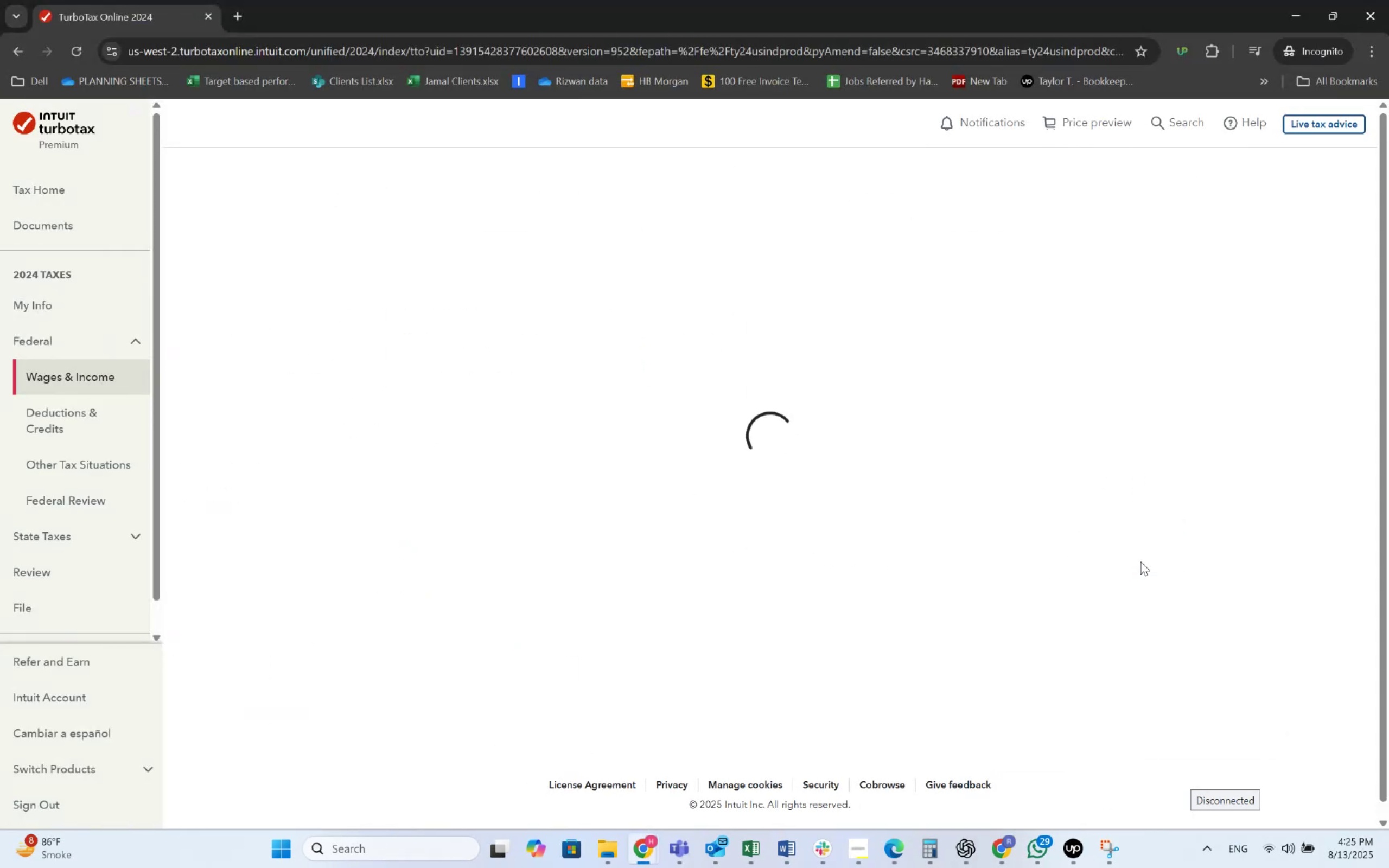 
key(Alt+AltLeft)
 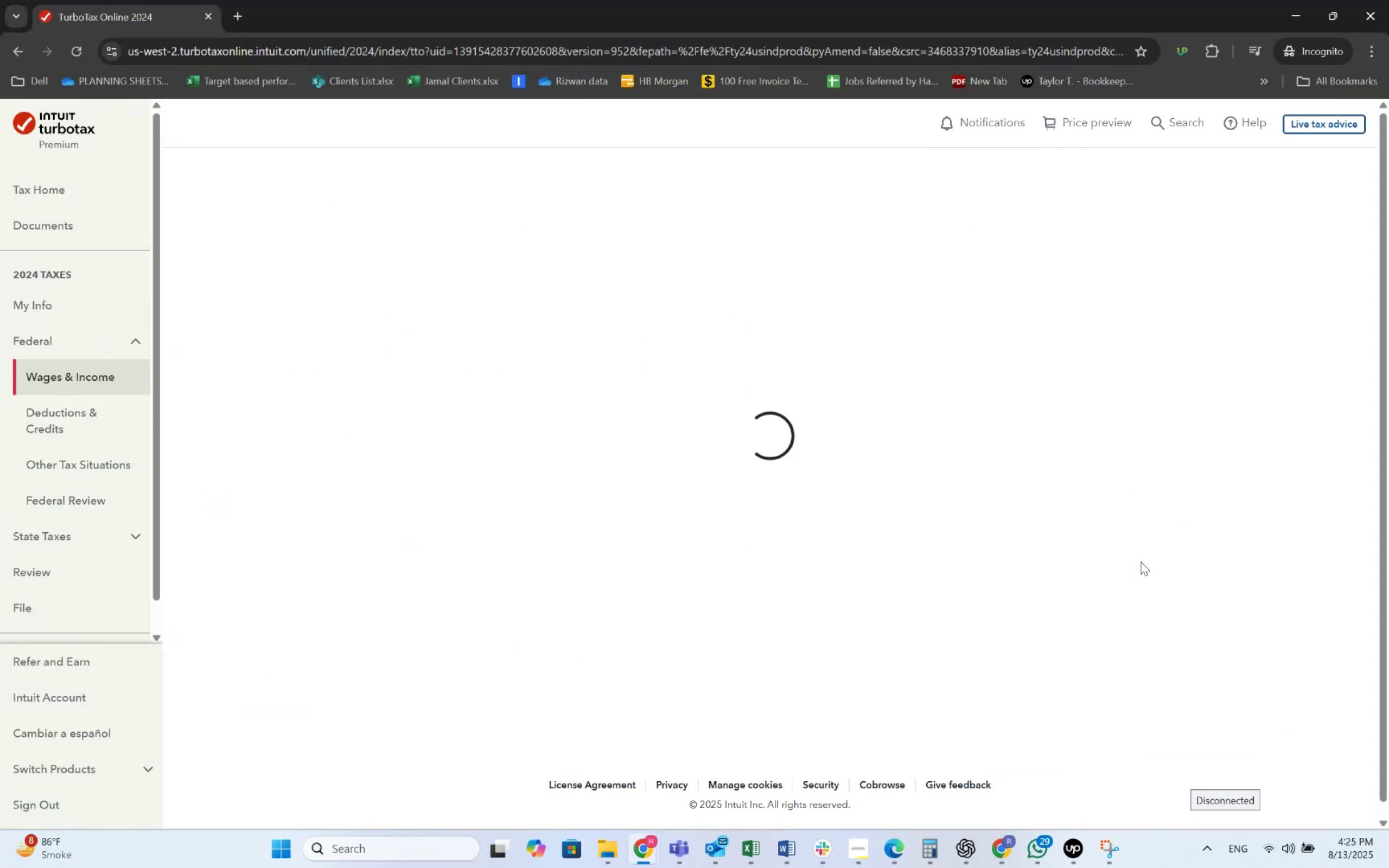 
key(Alt+Tab)
 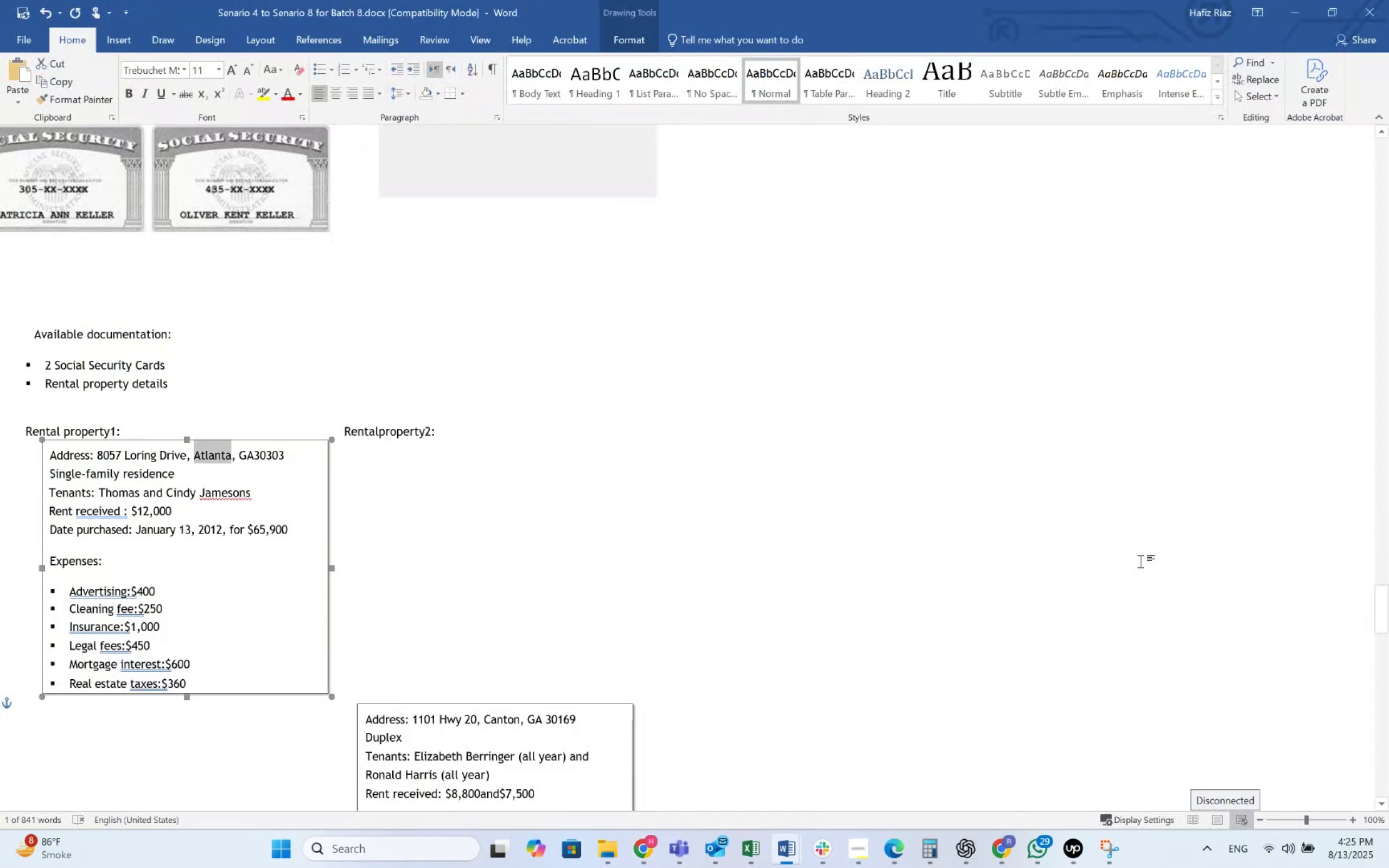 
key(Alt+AltLeft)
 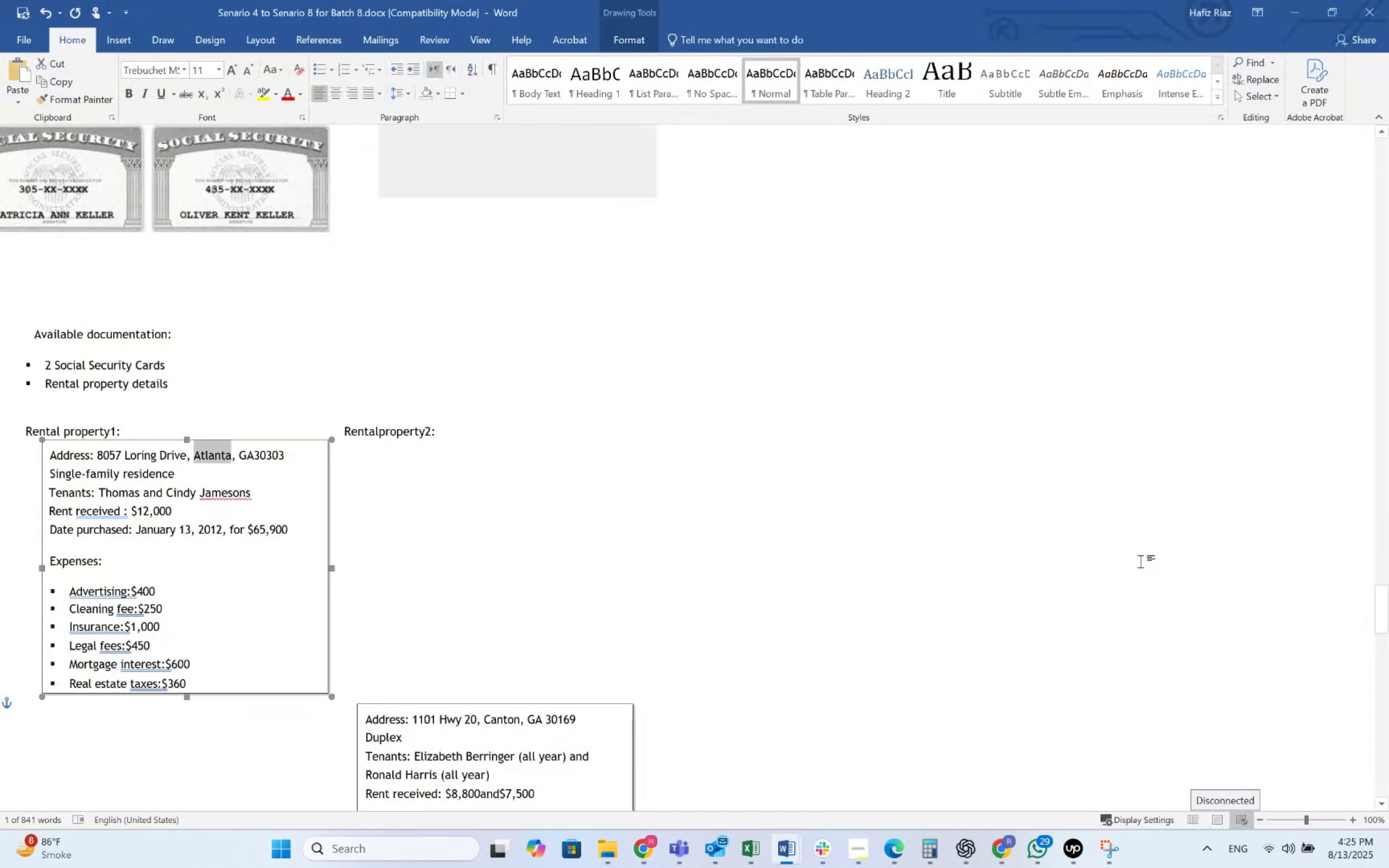 
key(Alt+Tab)
 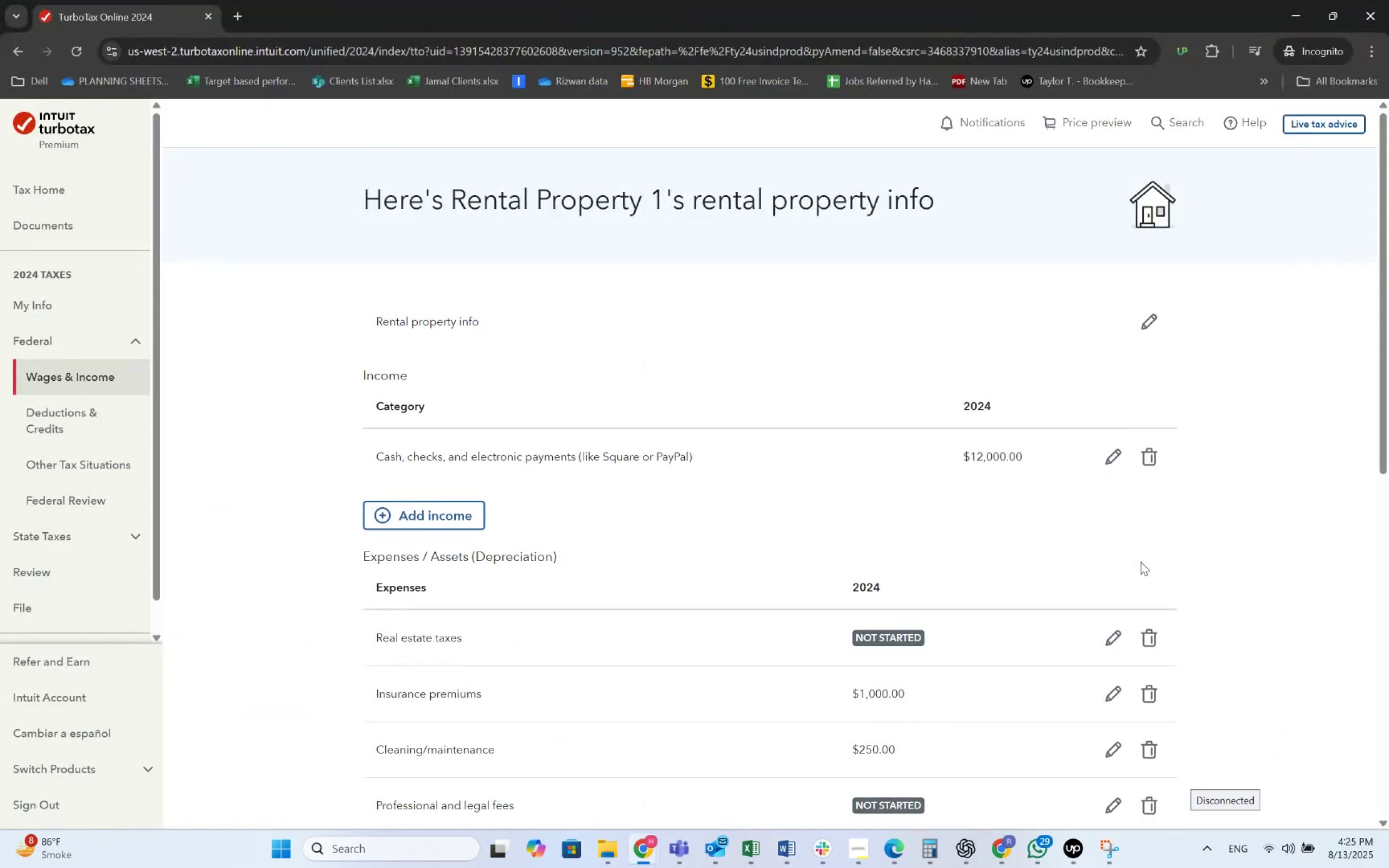 
scroll: coordinate [912, 529], scroll_direction: down, amount: 3.0
 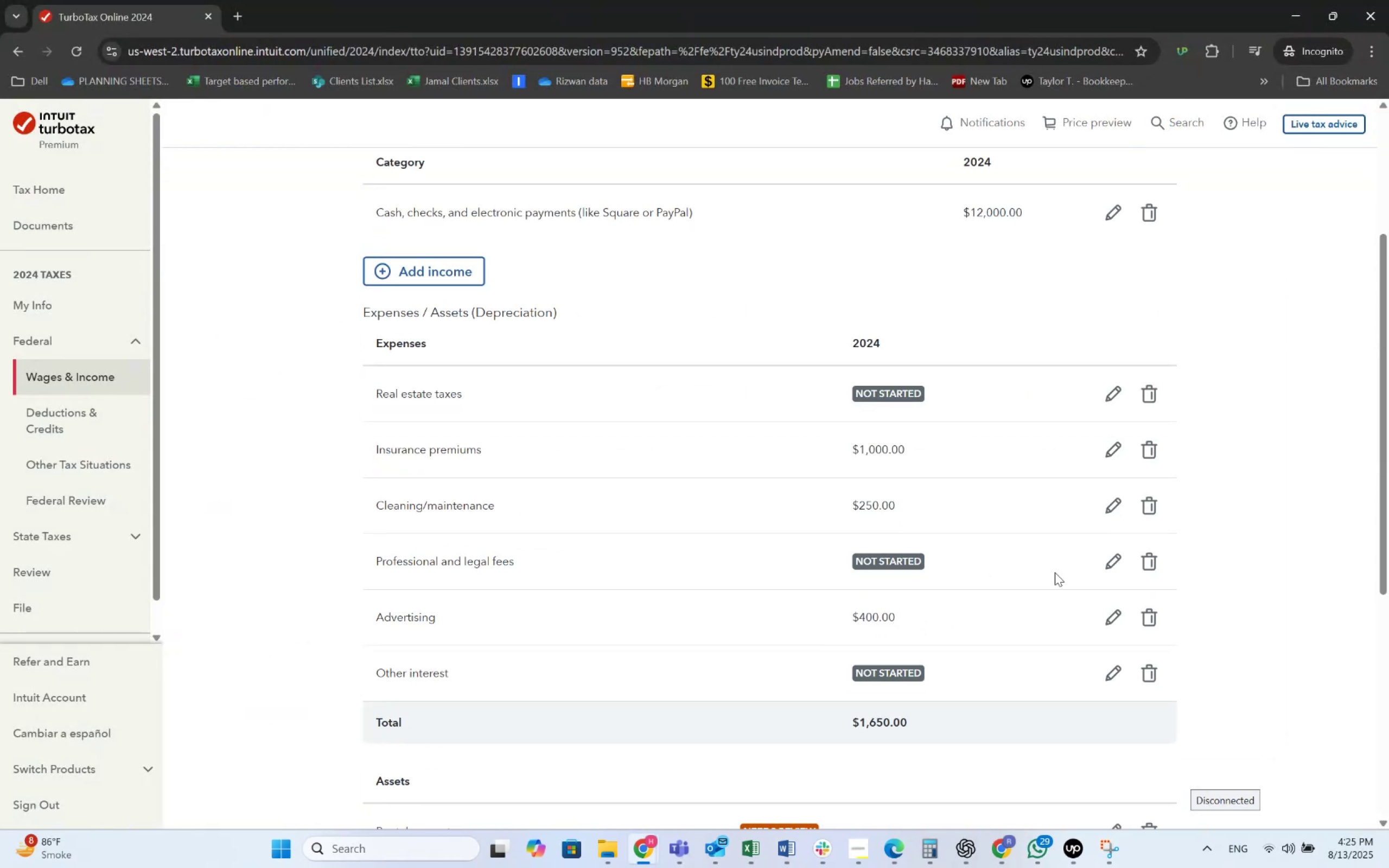 
left_click([1104, 572])
 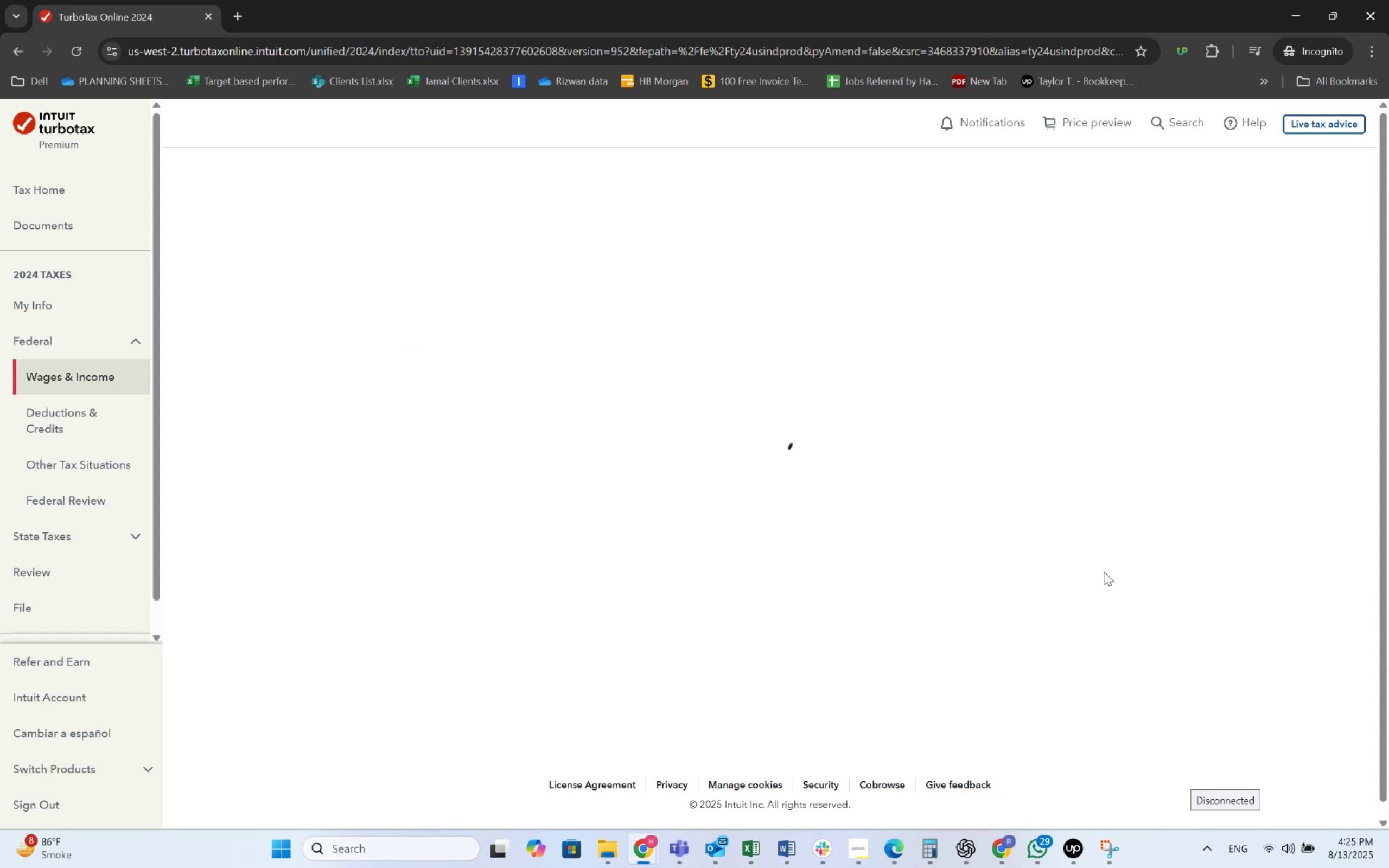 
key(Alt+AltLeft)
 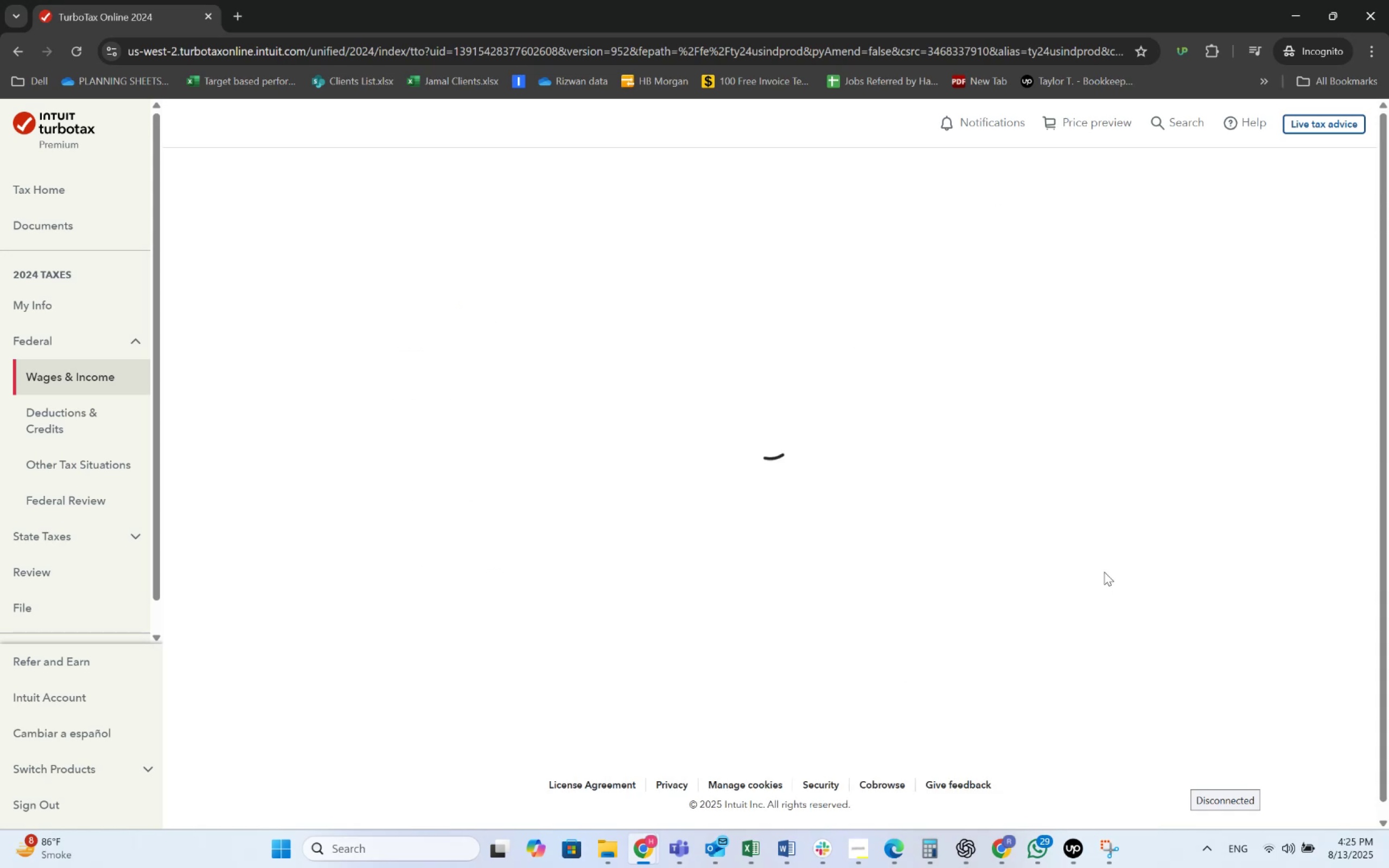 
key(Alt+Tab)
 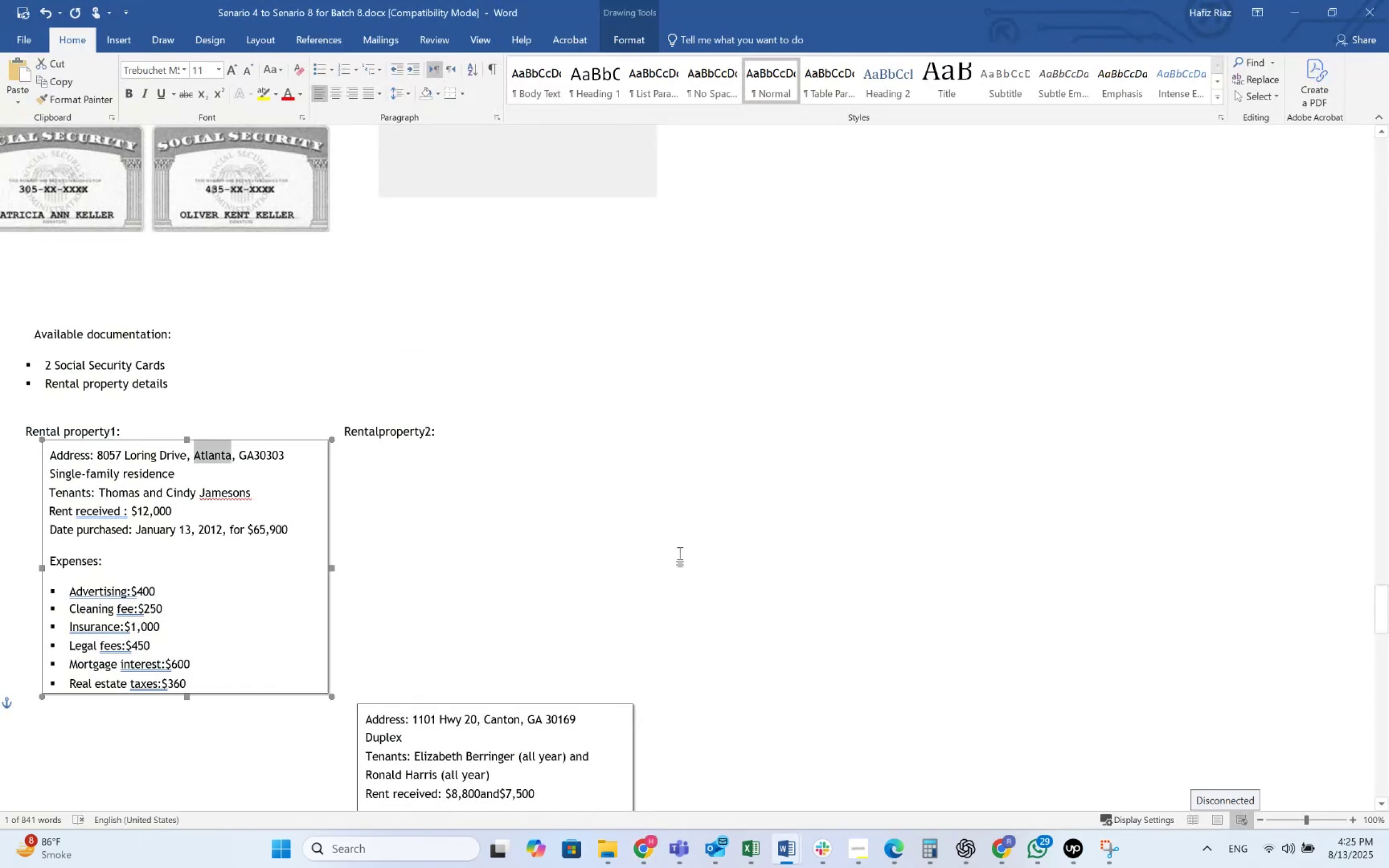 
key(Alt+AltLeft)
 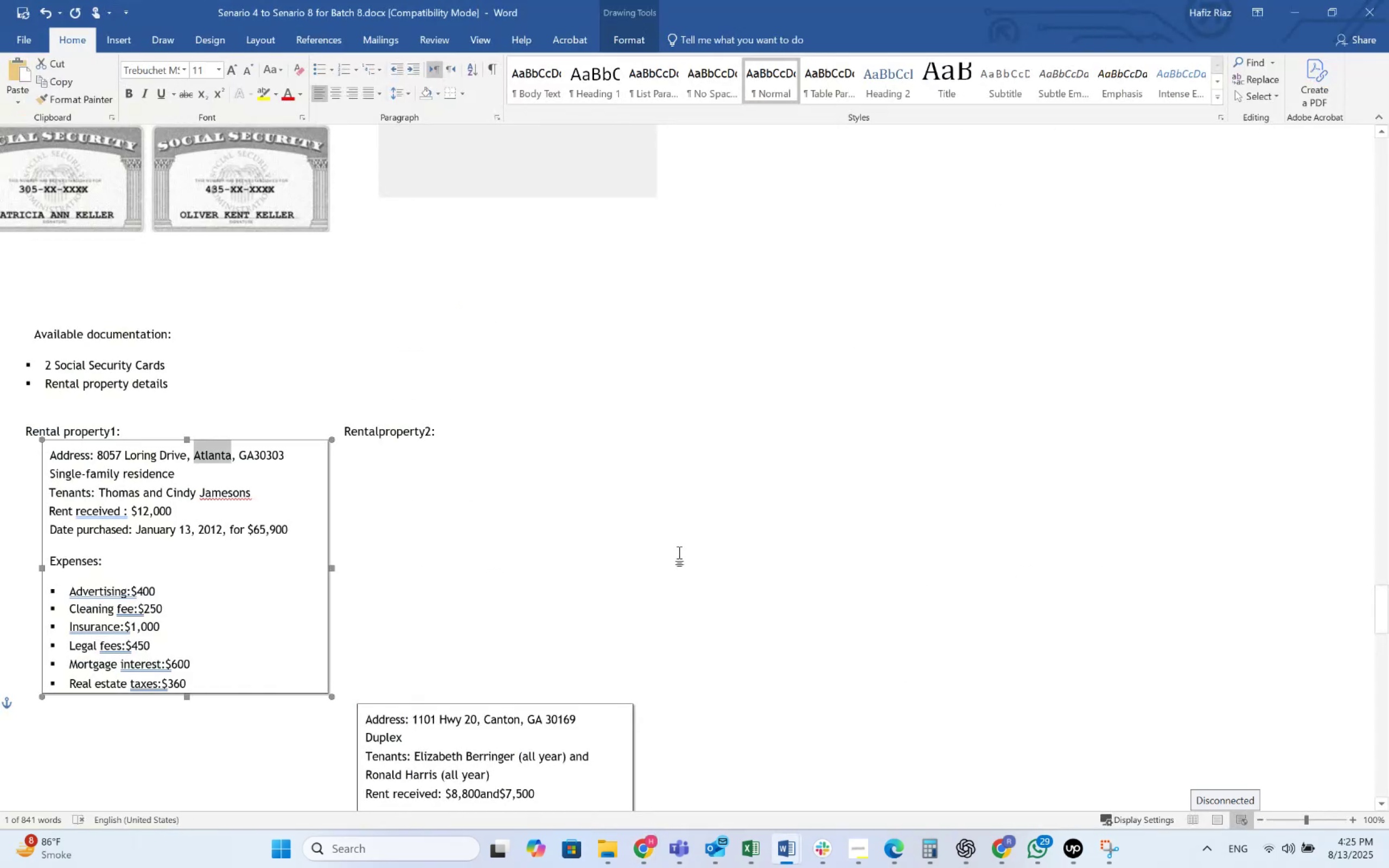 
key(Alt+Tab)
 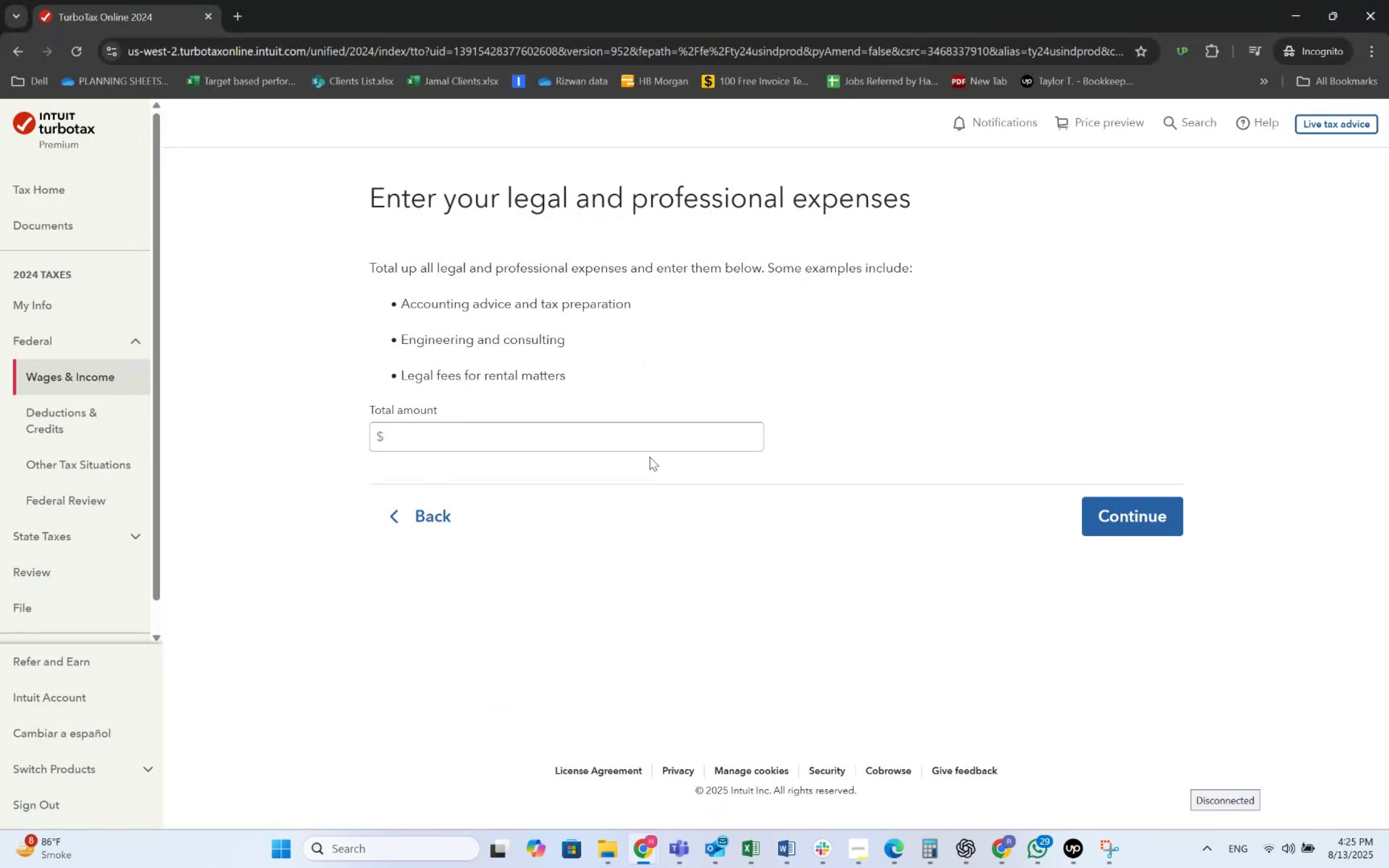 
left_click([649, 424])
 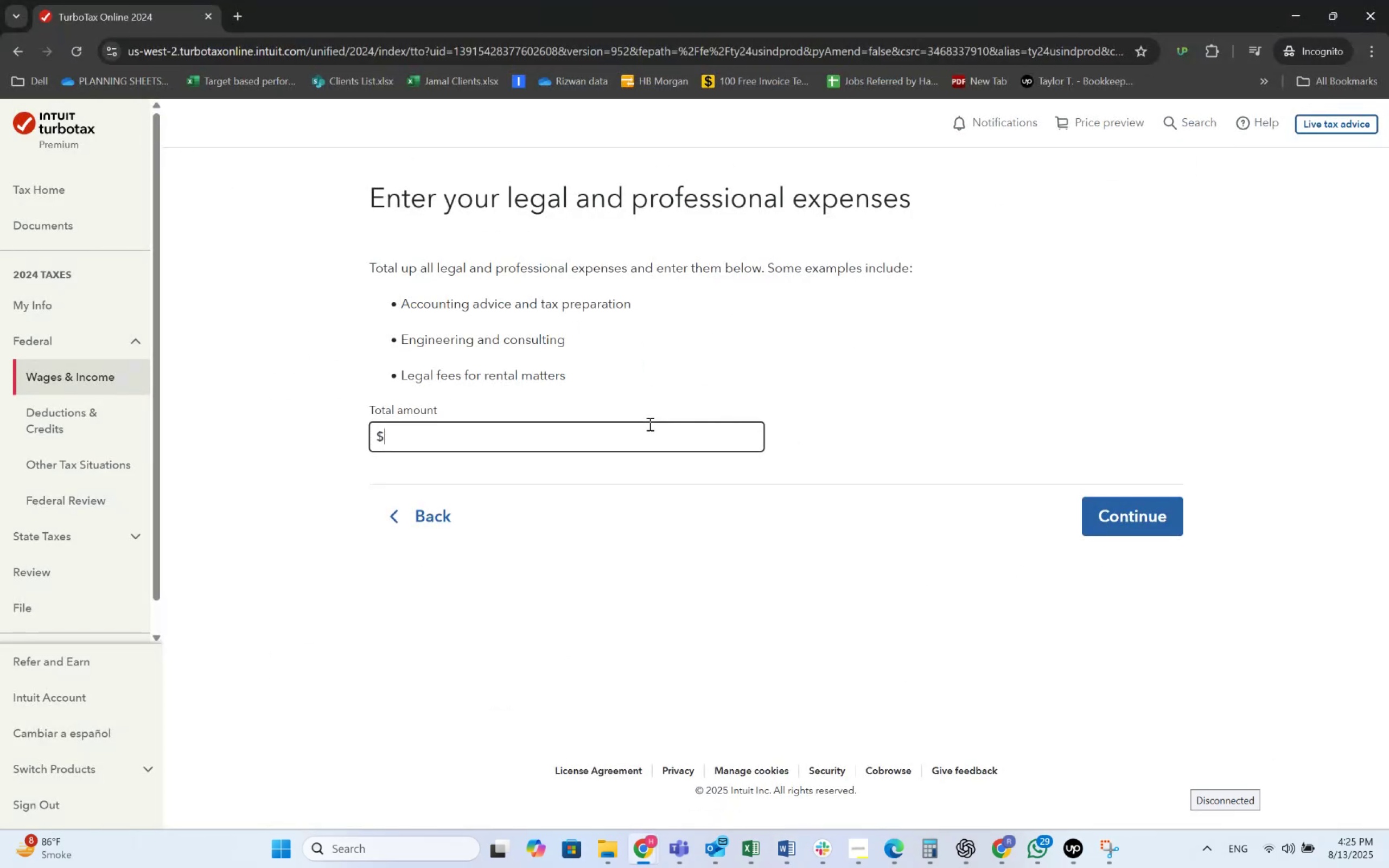 
key(Numpad4)
 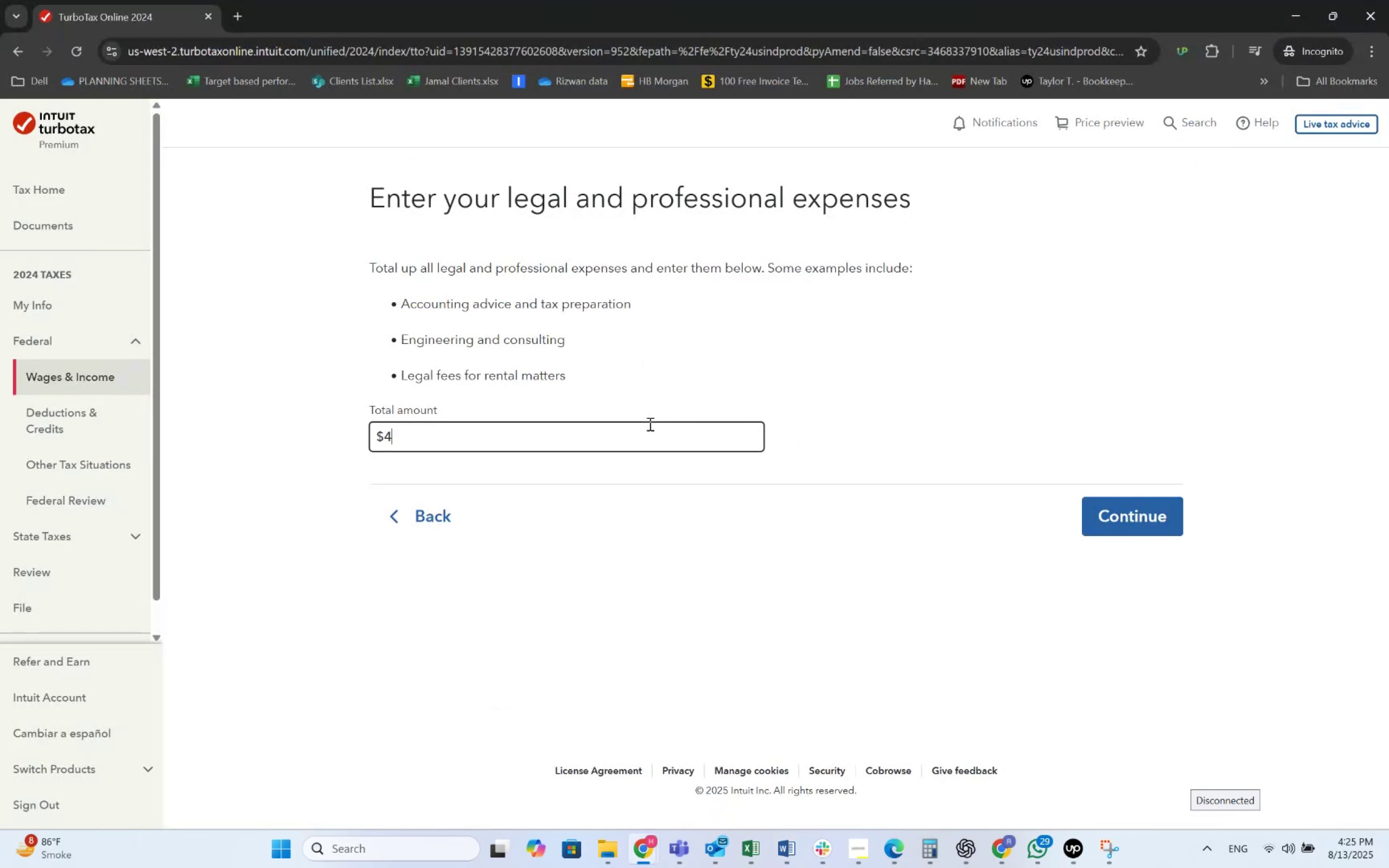 
key(Numpad5)
 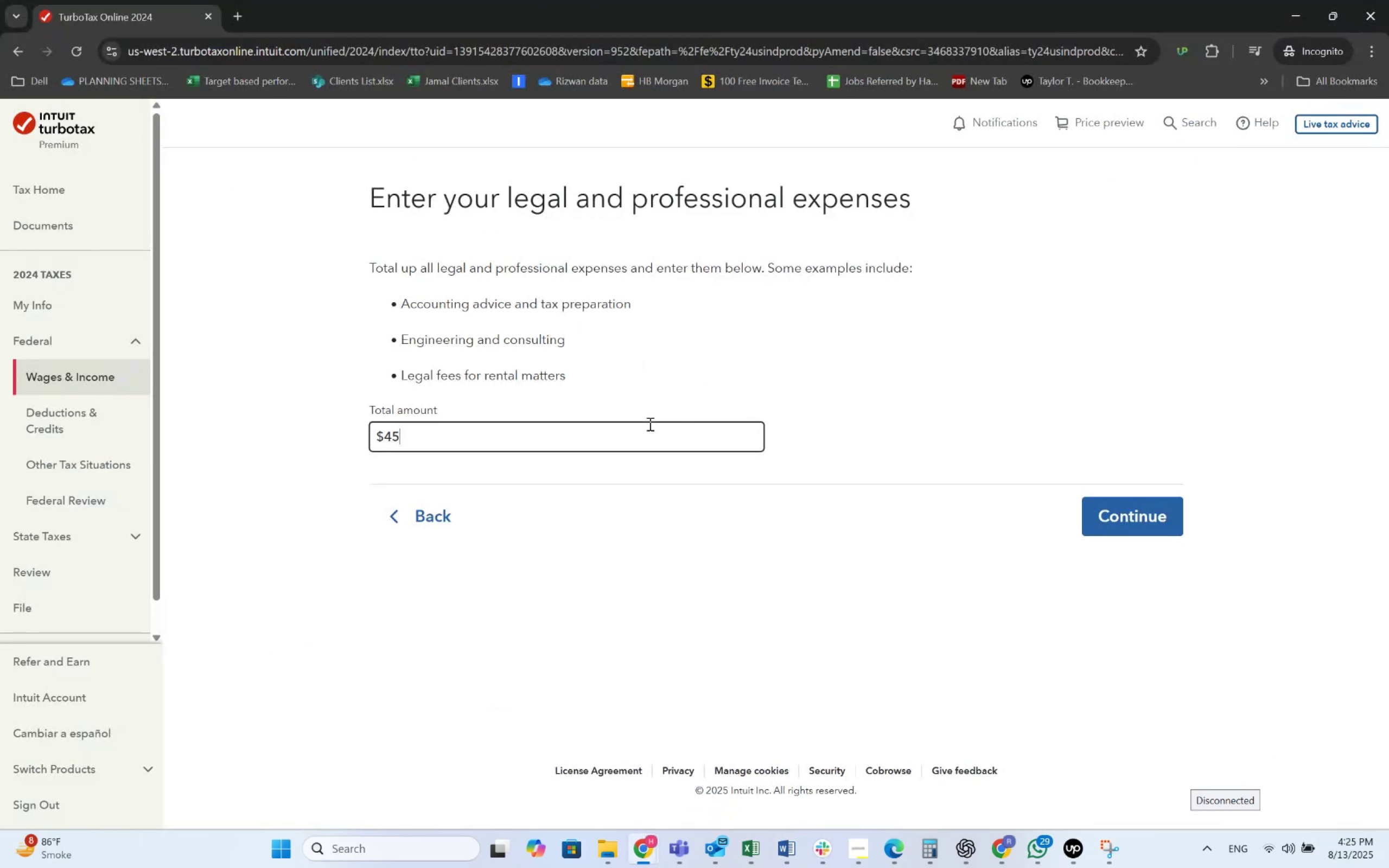 
key(Numpad0)
 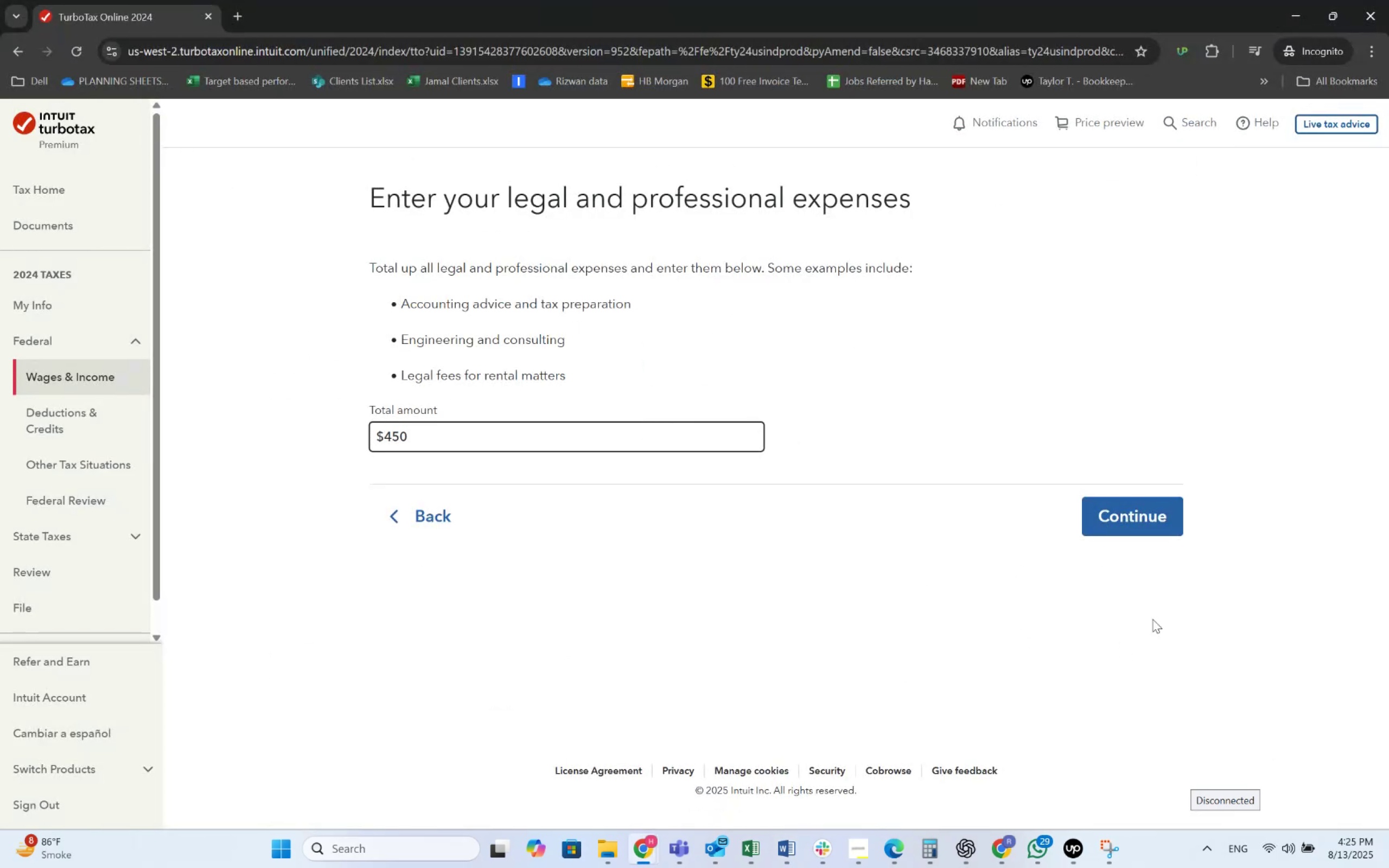 
left_click([1155, 510])
 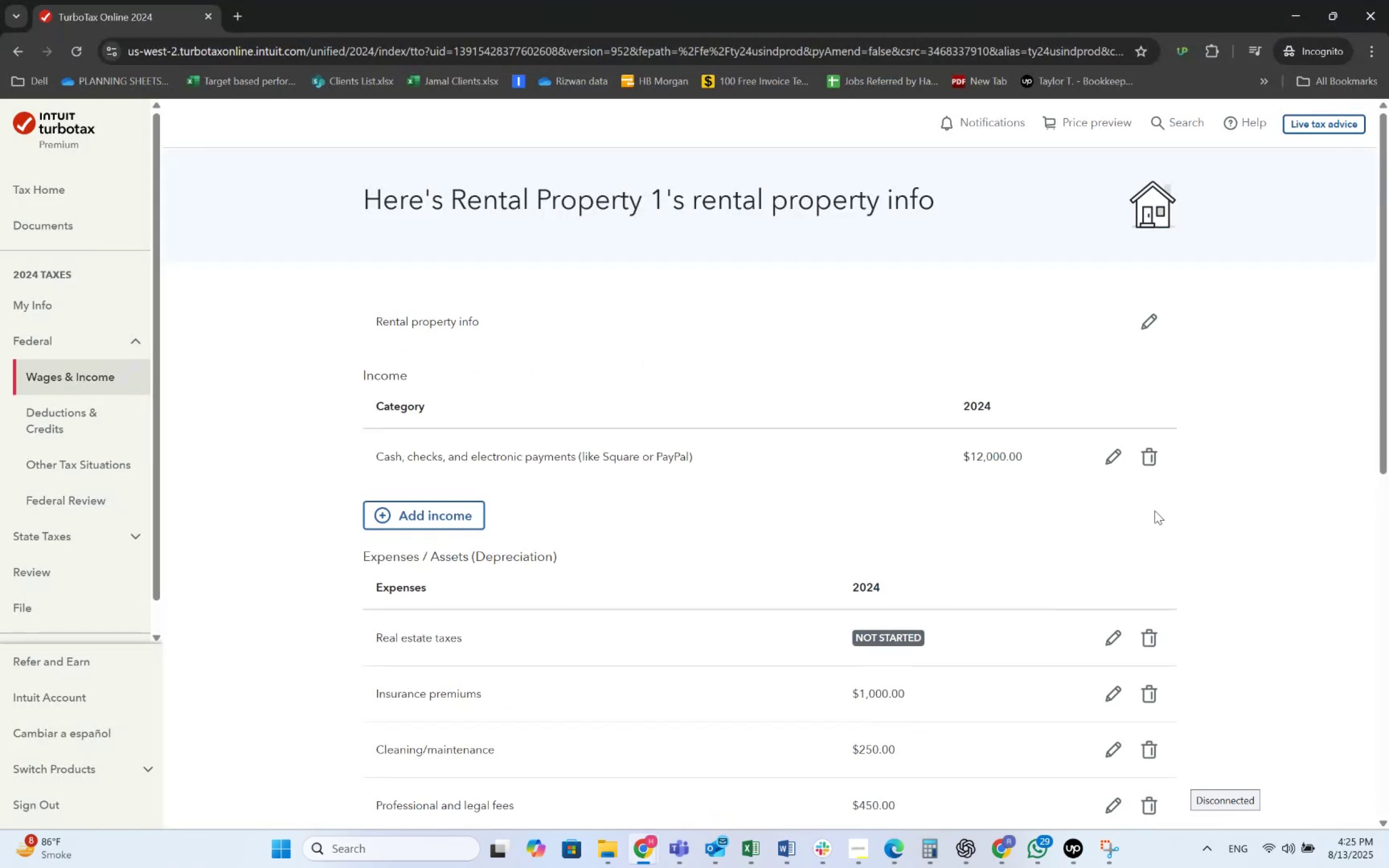 
key(Alt+AltLeft)
 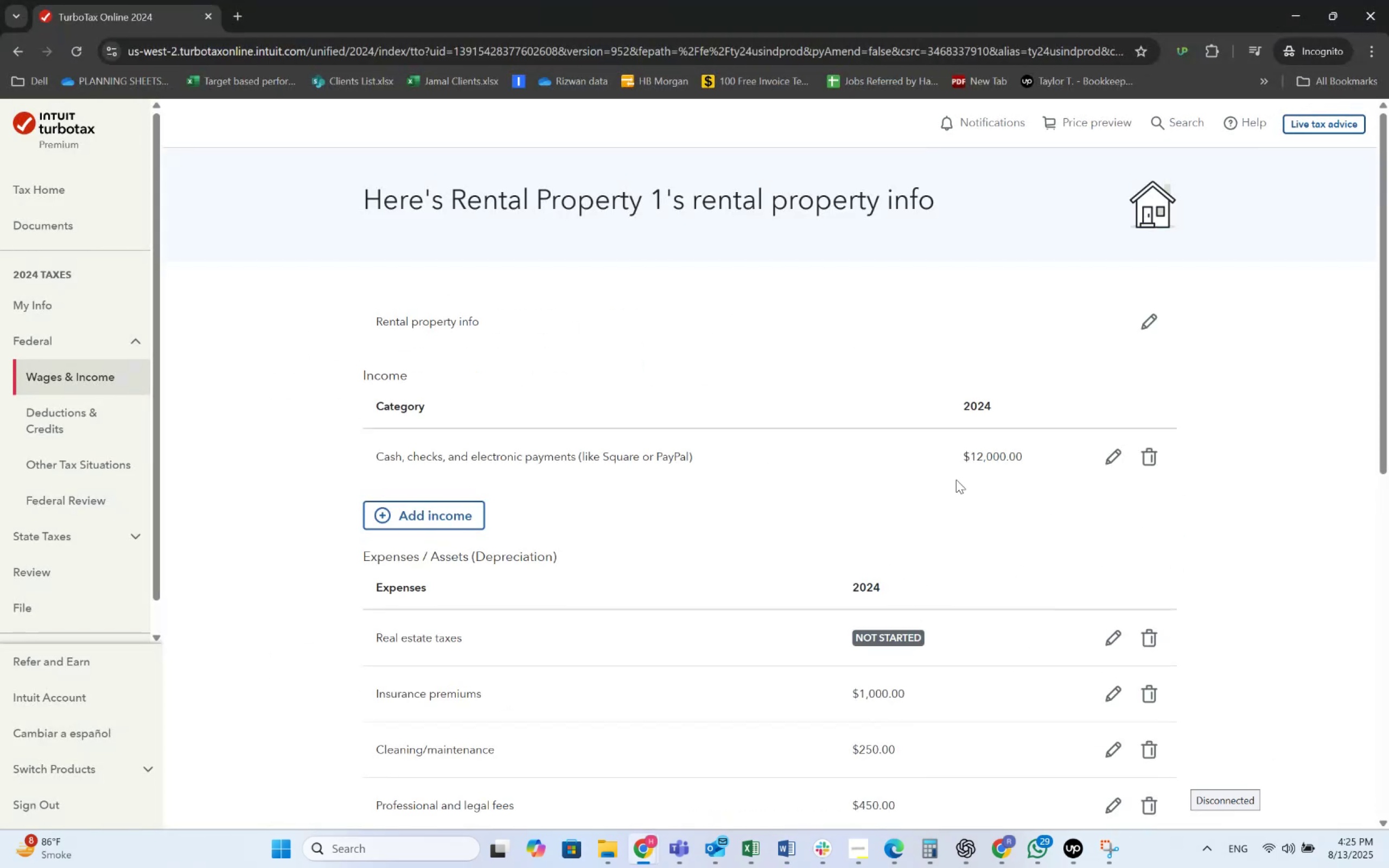 
key(Alt+Tab)
 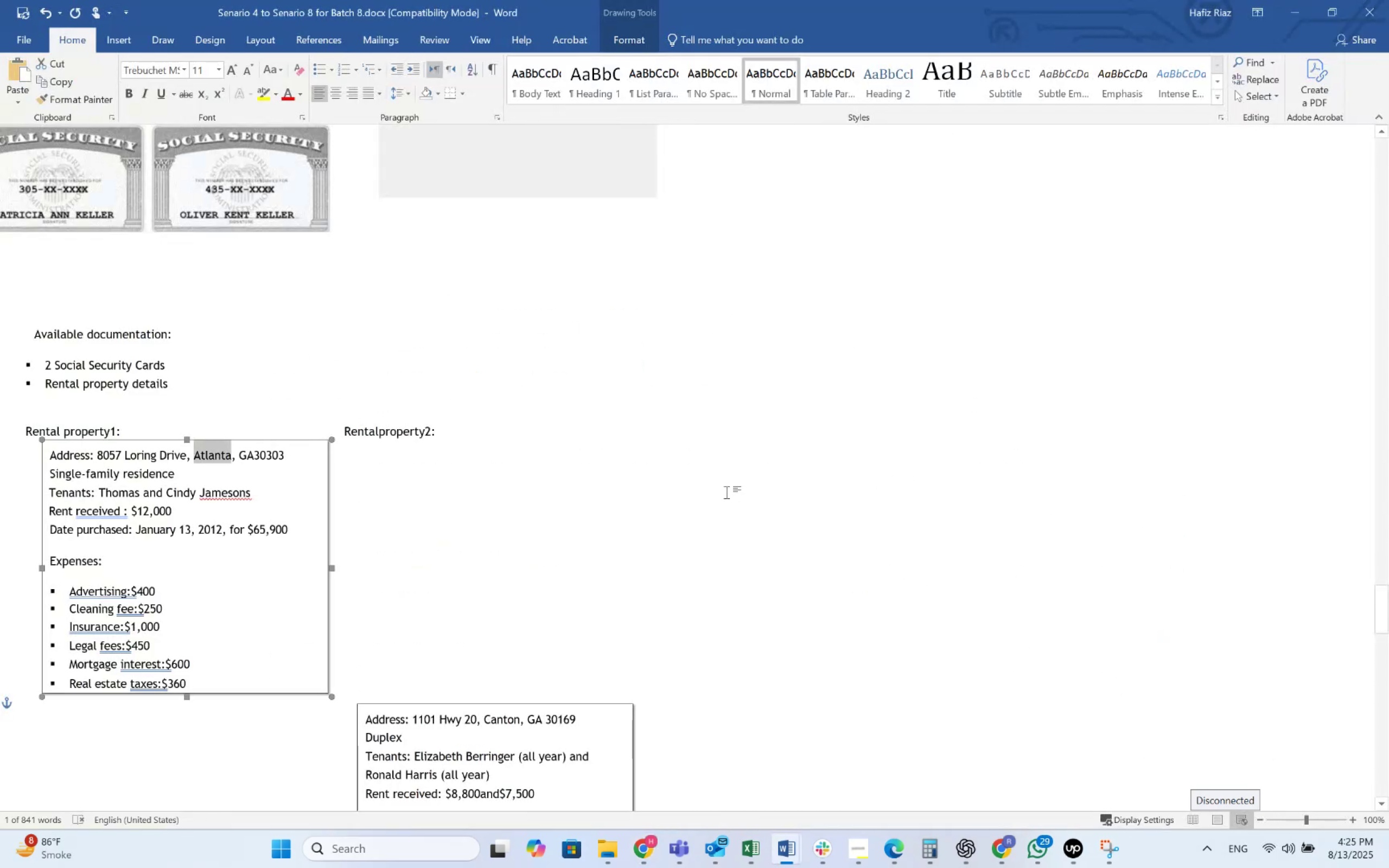 
key(Alt+AltLeft)
 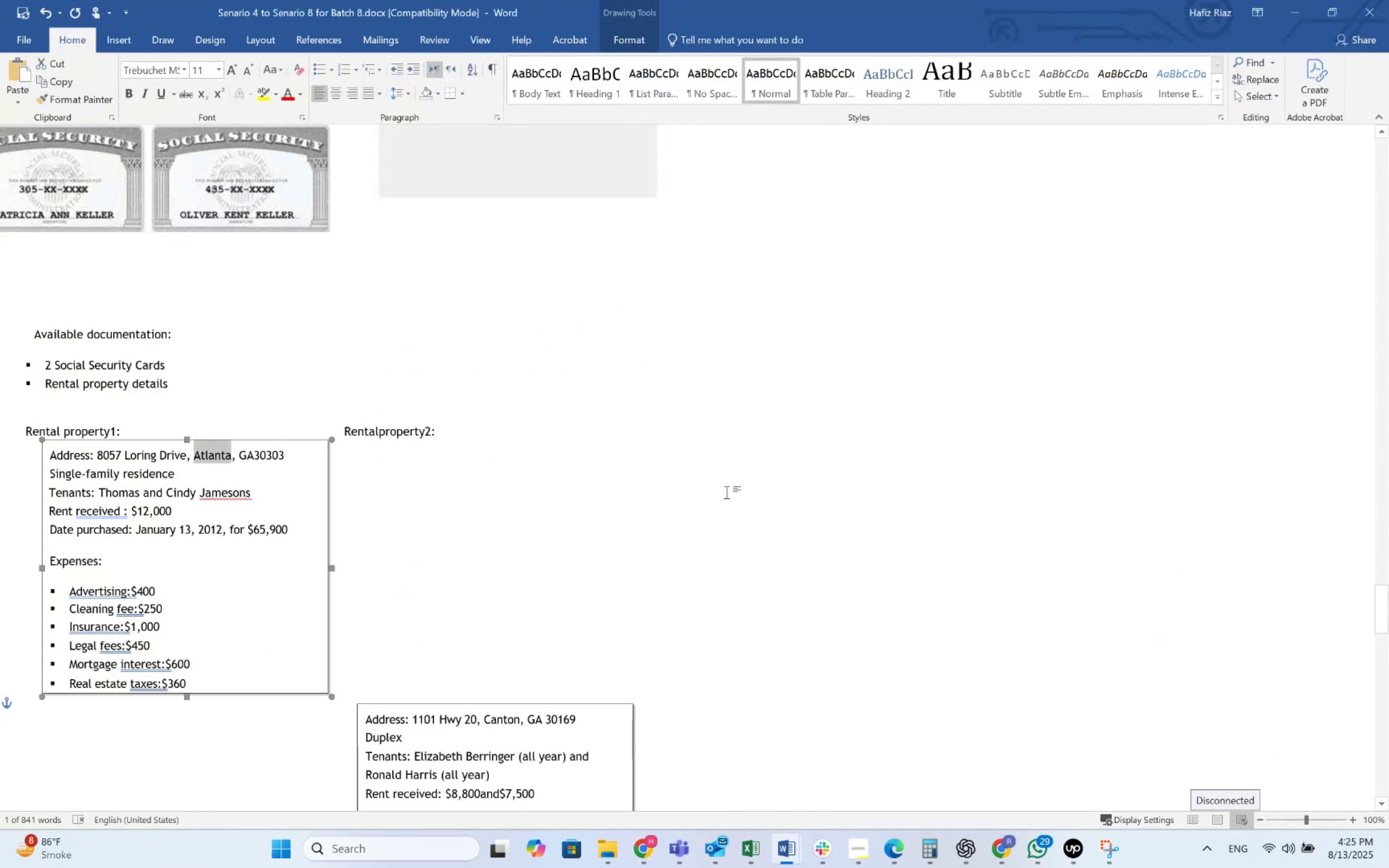 
key(Alt+Tab)
 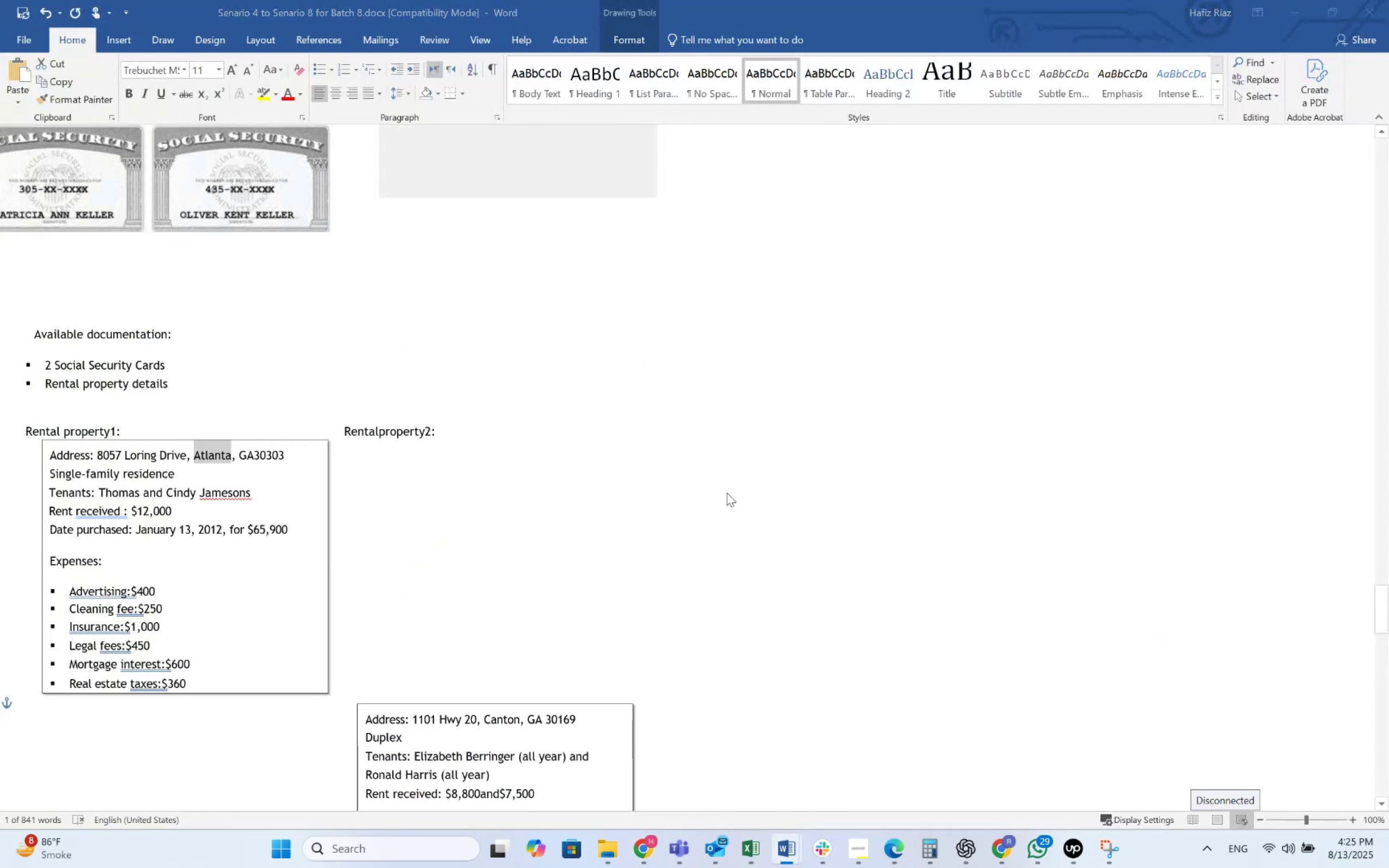 
scroll: coordinate [744, 504], scroll_direction: down, amount: 4.0
 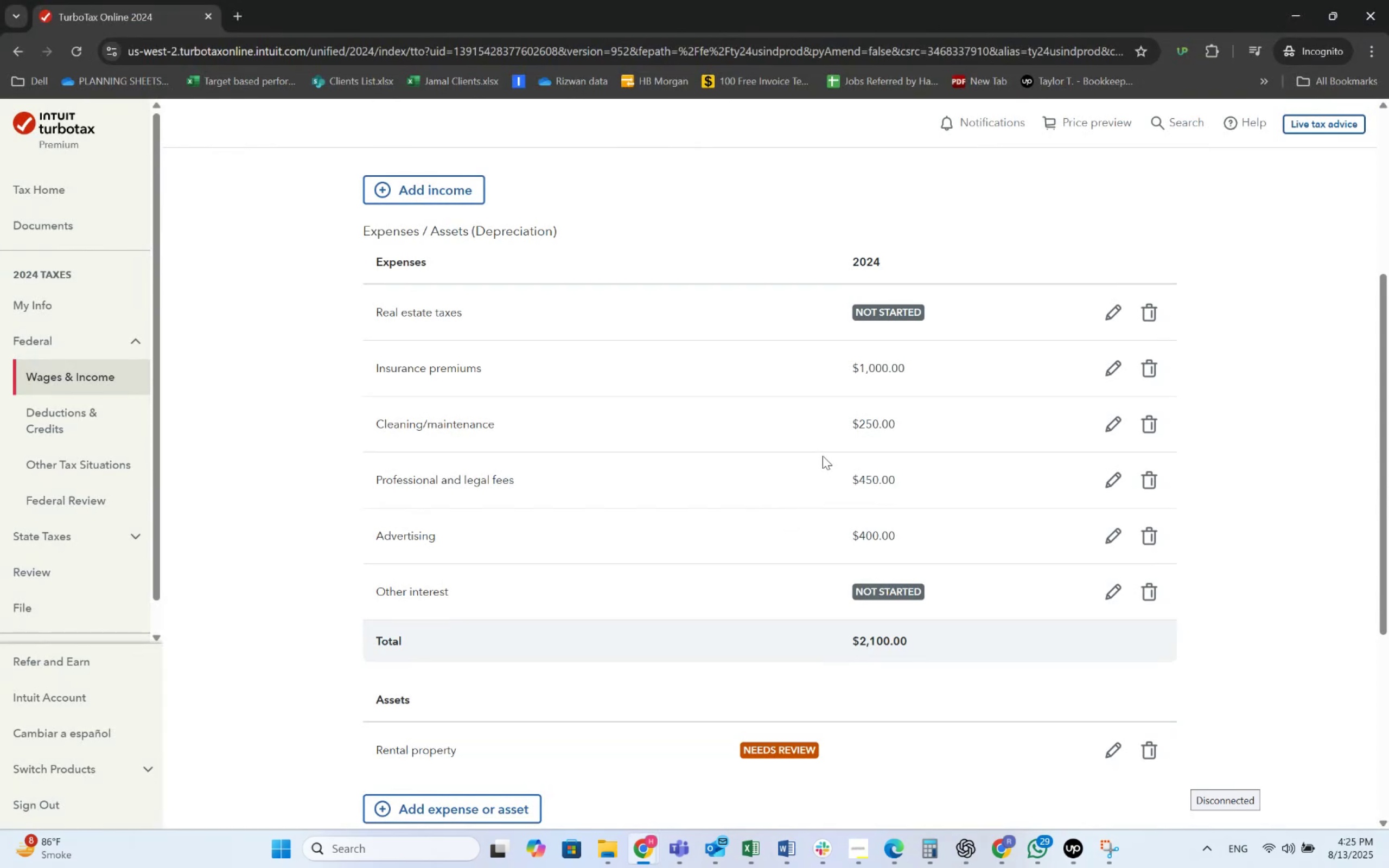 
left_click([1112, 595])
 